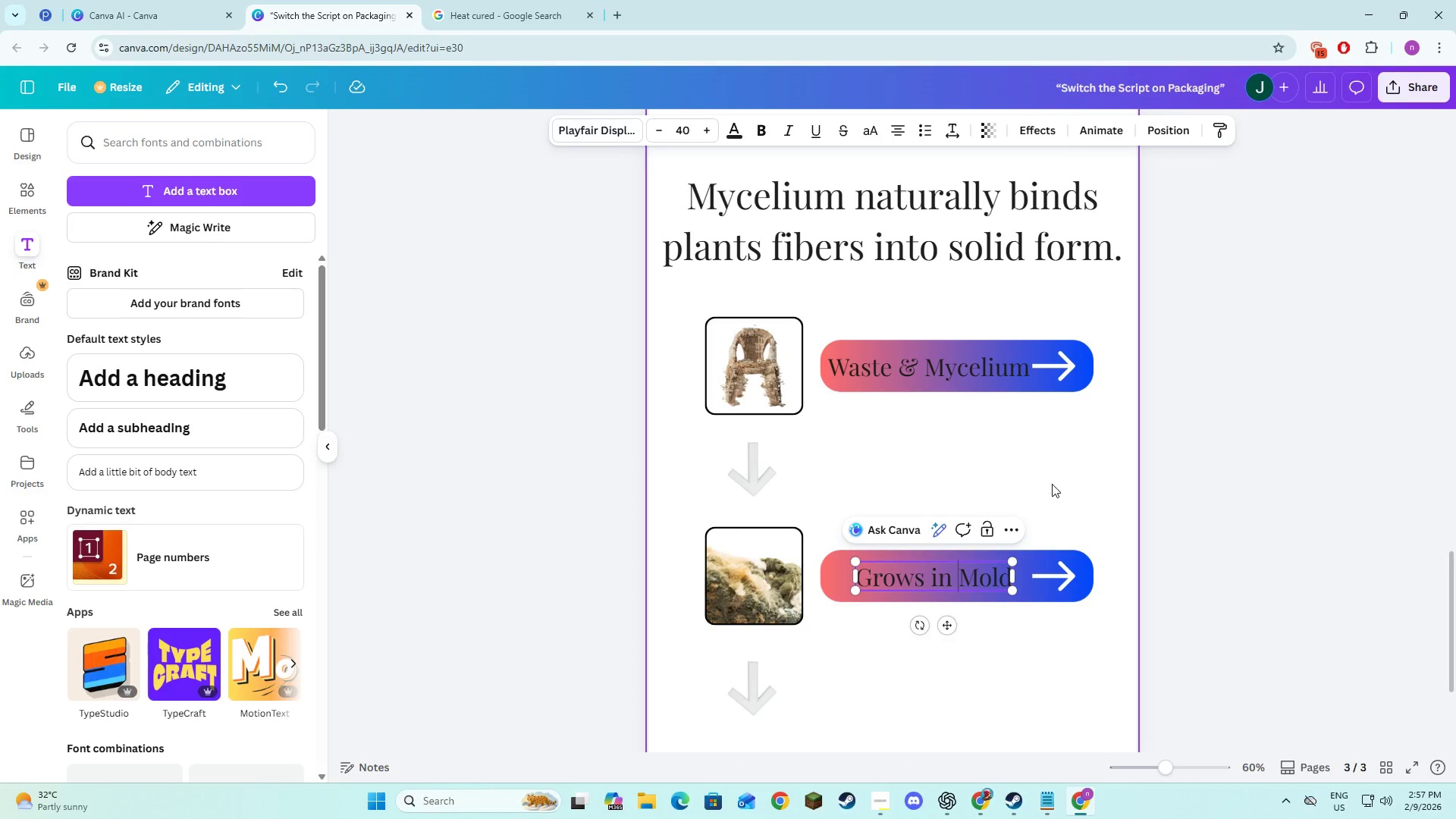 
left_click([1052, 484])
 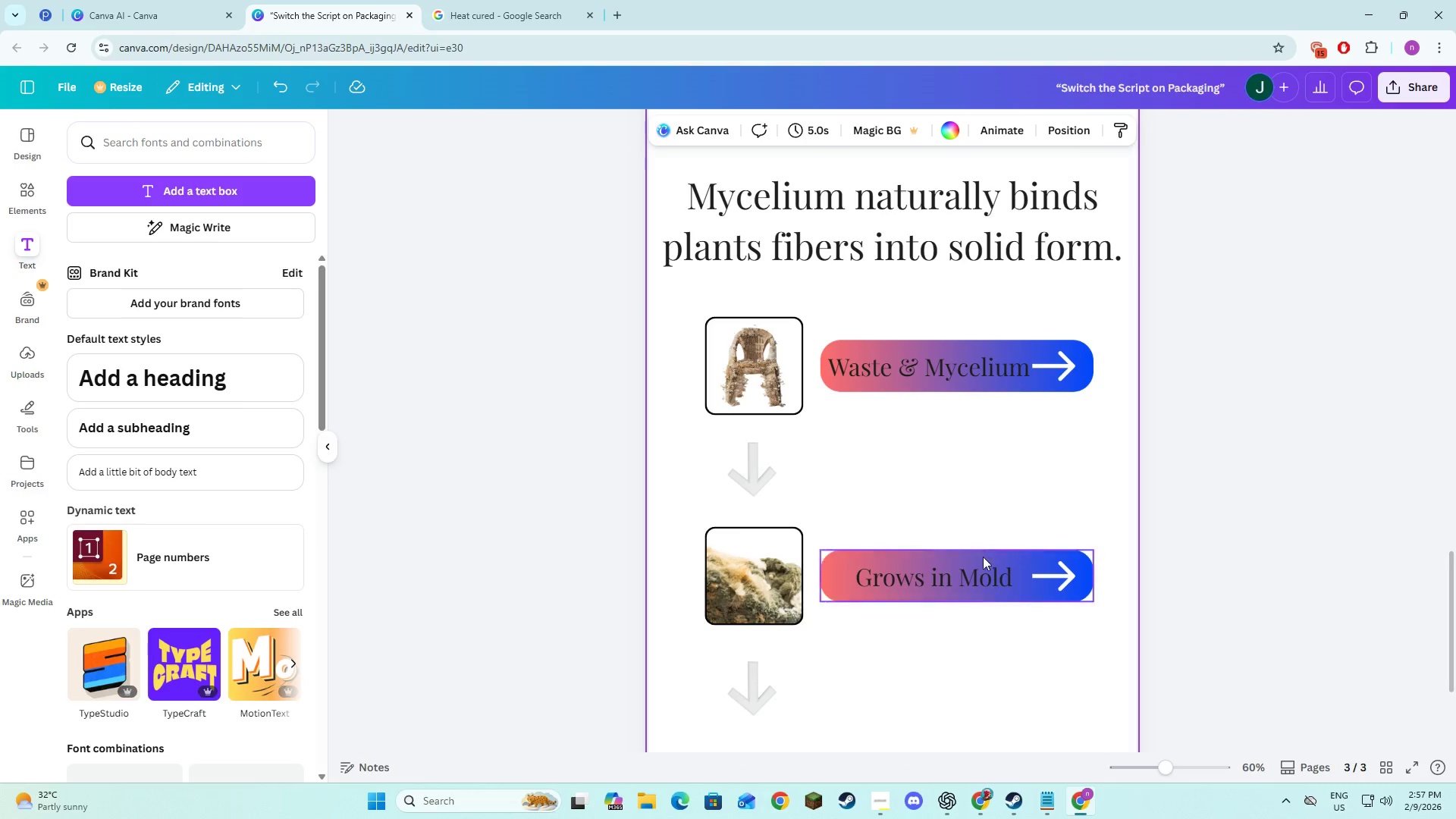 
left_click([981, 570])
 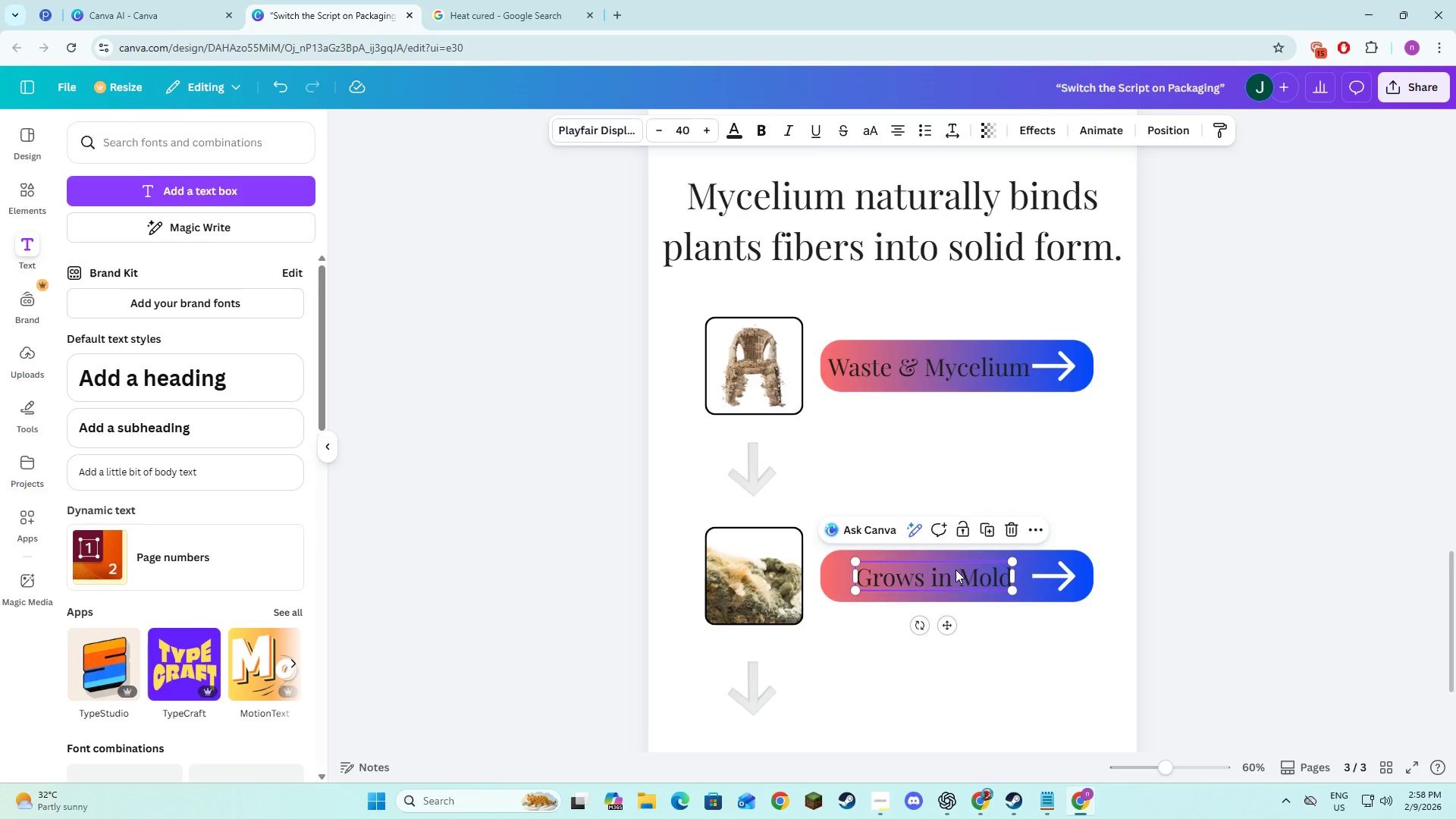 
scroll: coordinate [956, 570], scroll_direction: down, amount: 3.0
 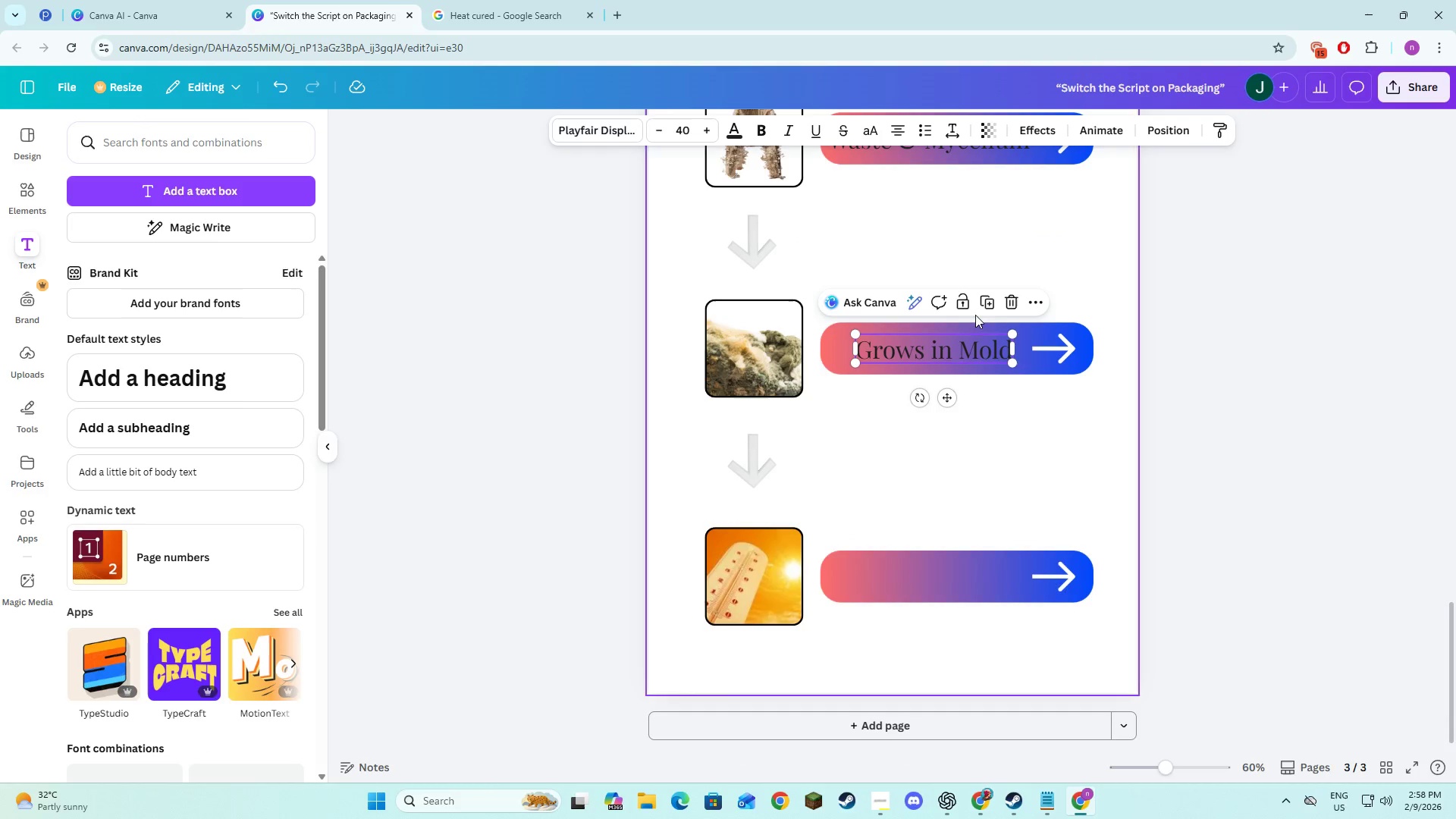 
left_click([991, 304])
 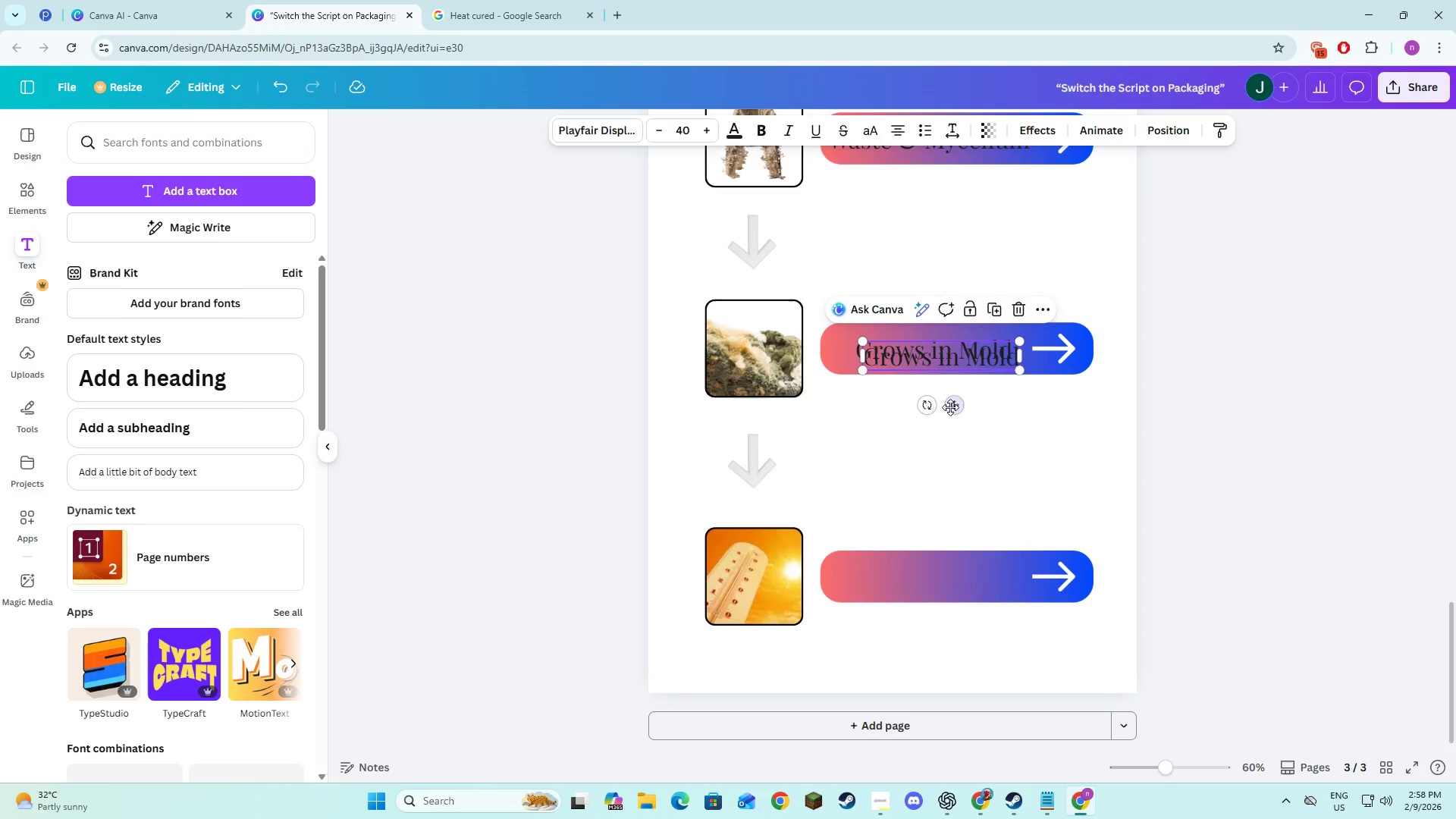 
left_click_drag(start_coordinate=[949, 406], to_coordinate=[944, 630])
 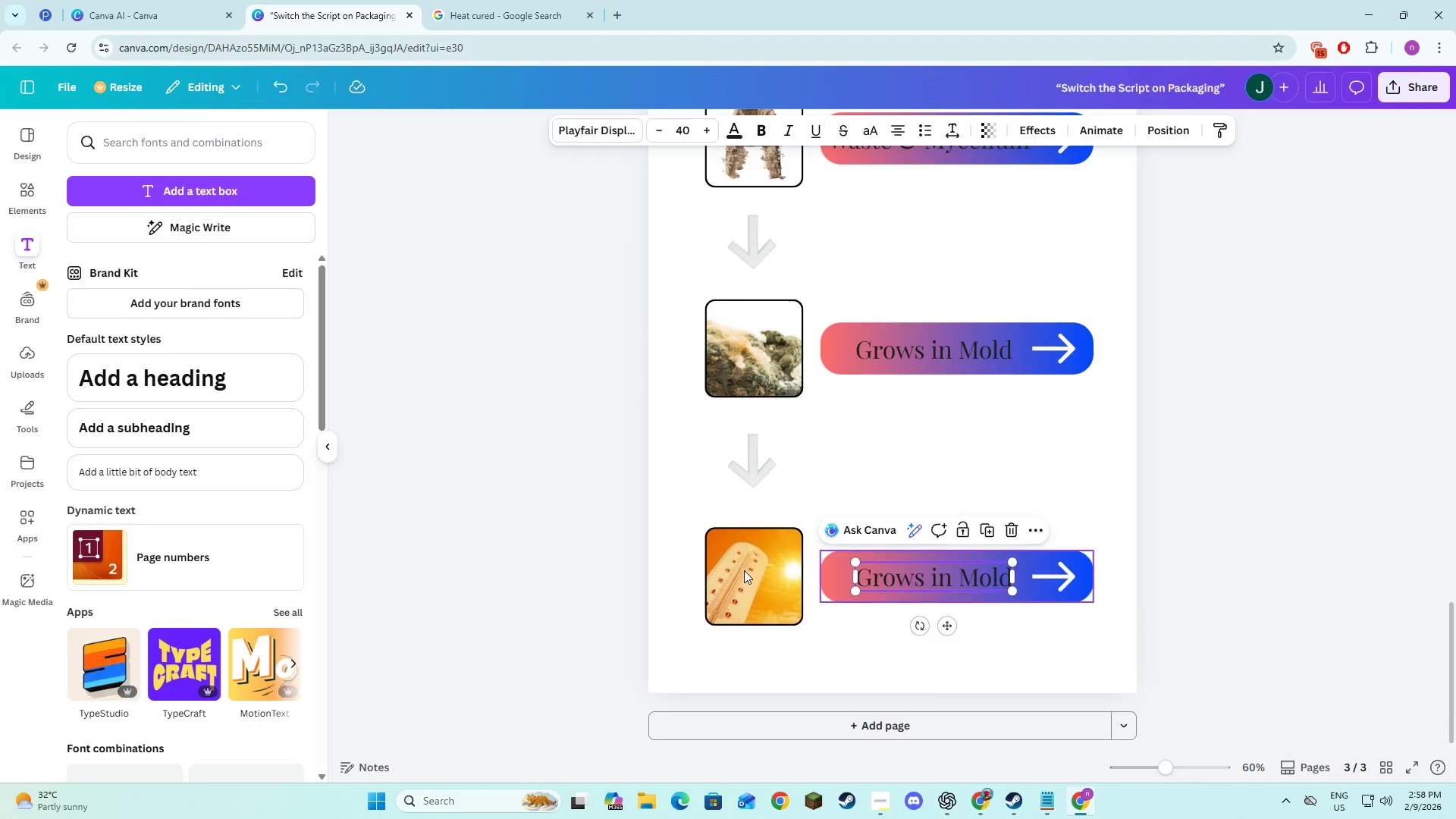 
key(Alt+AltLeft)
 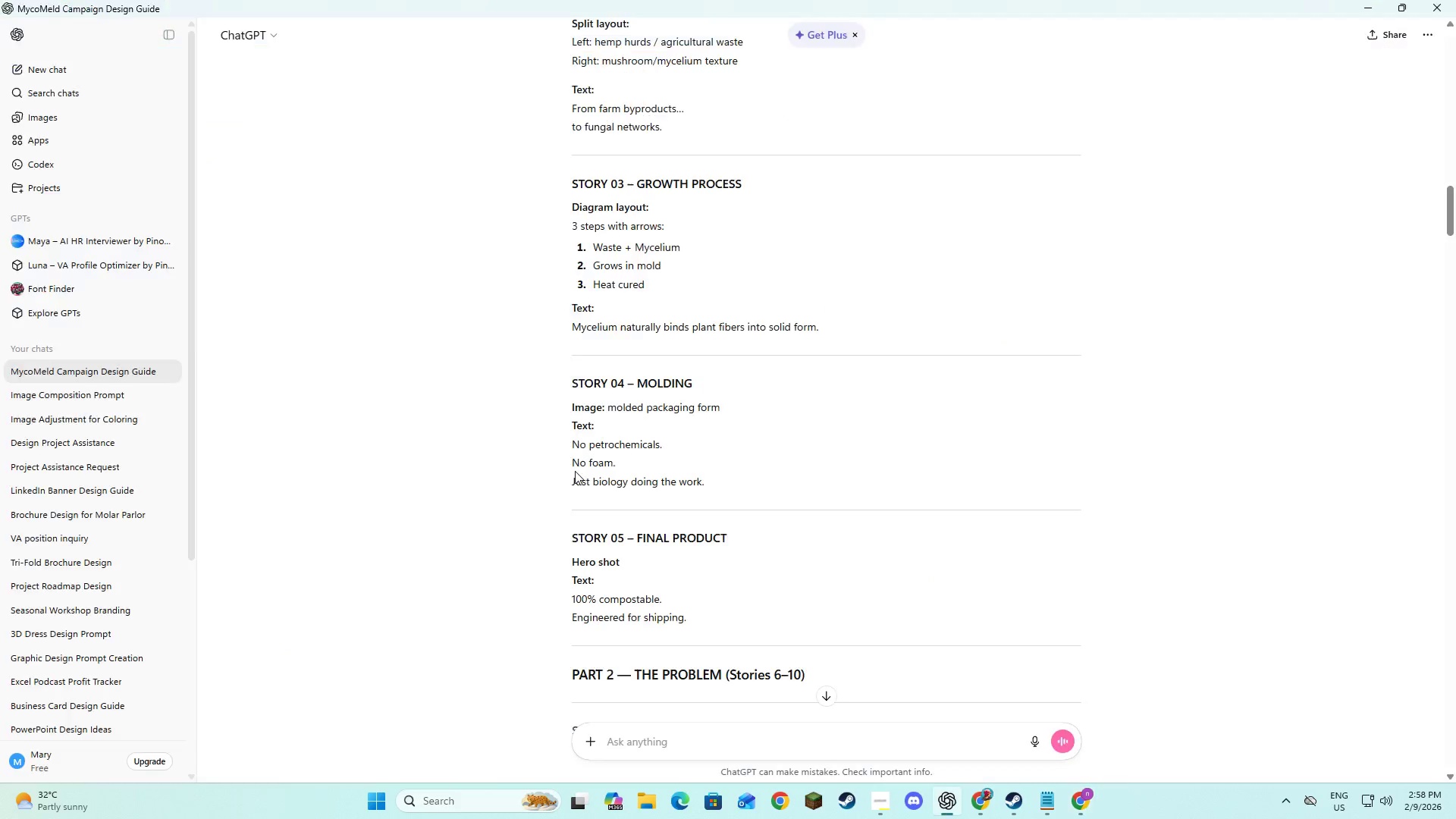 
key(Alt+Tab)
 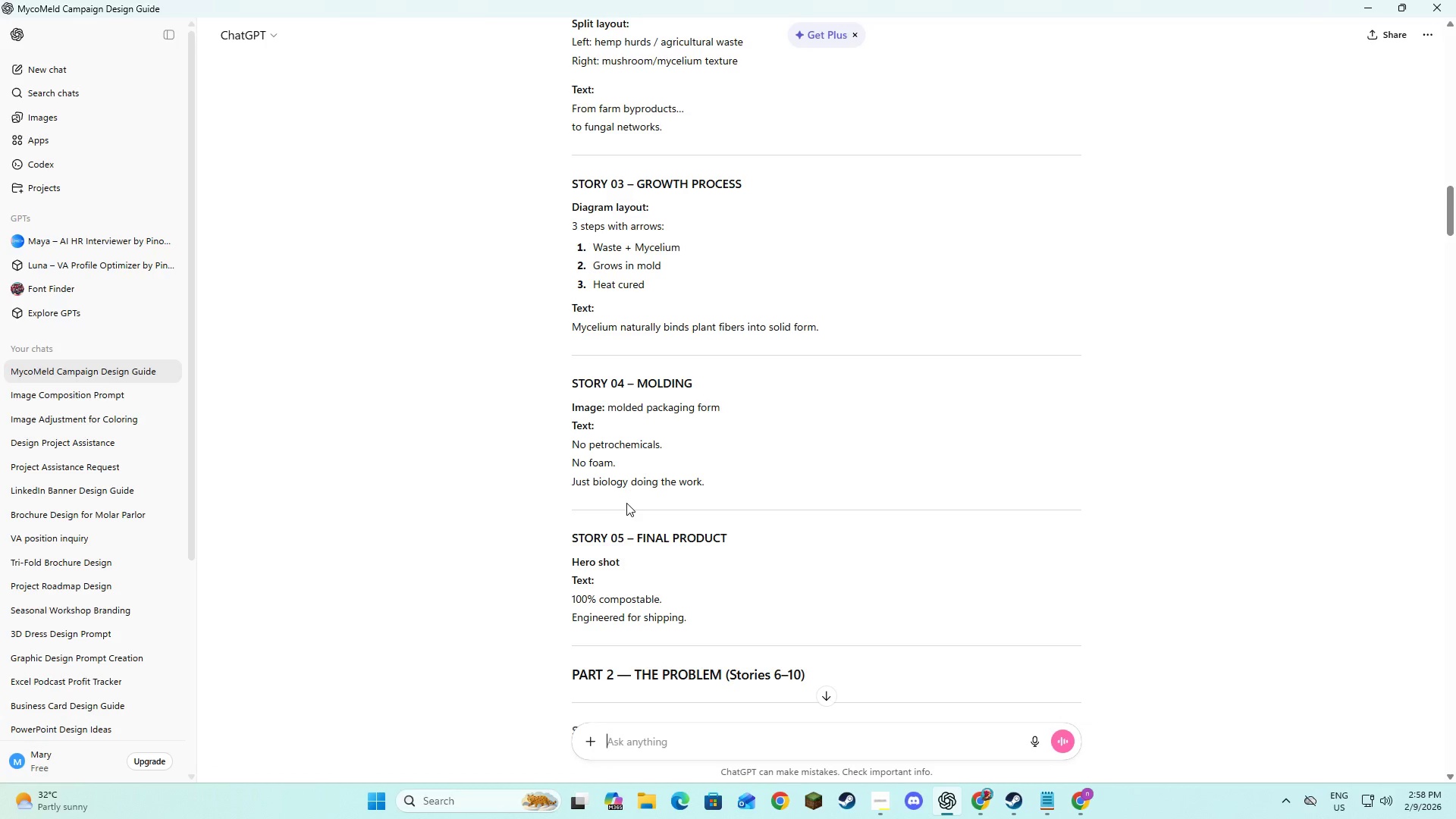 
key(Alt+AltLeft)
 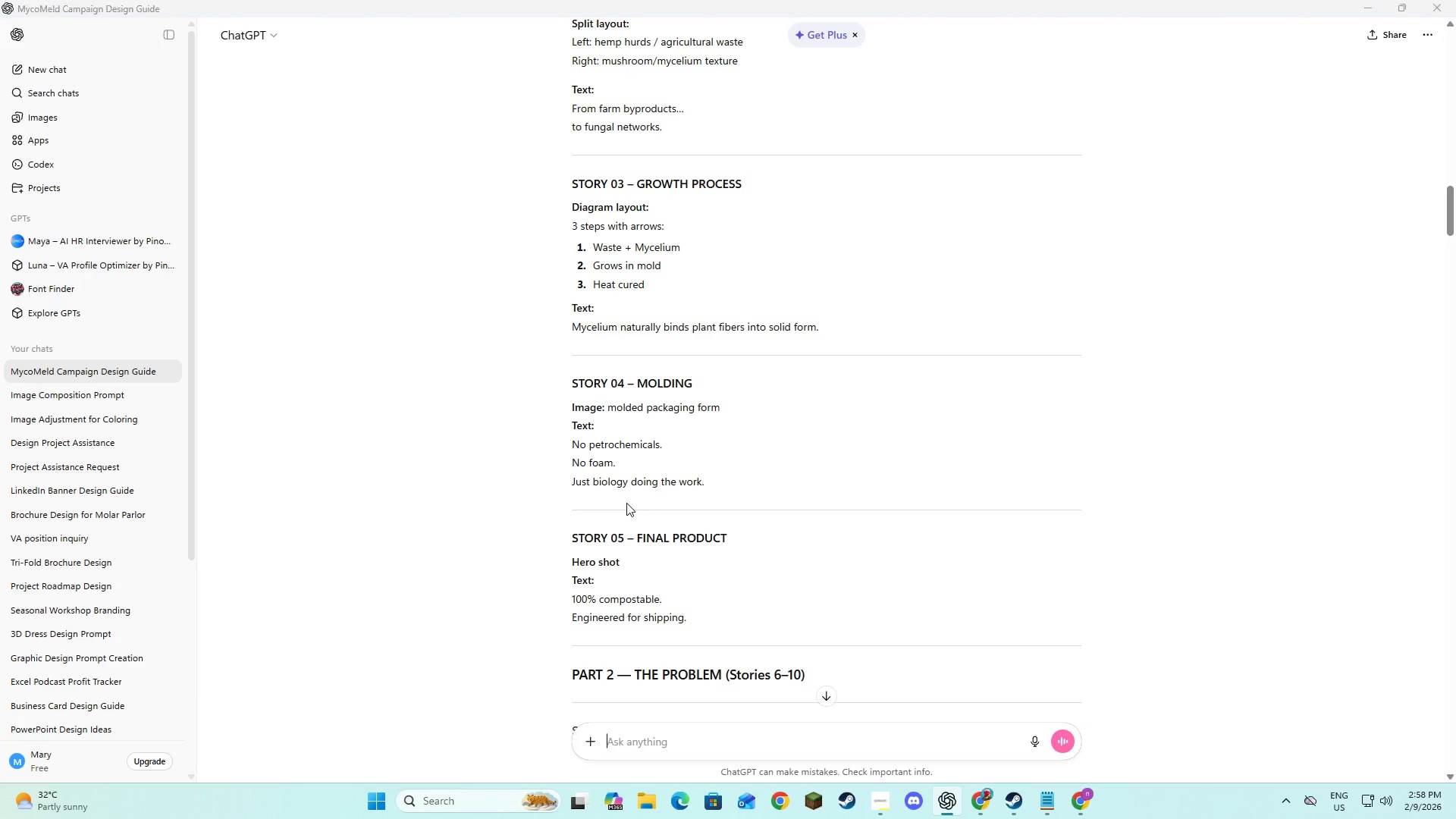 
key(Alt+Tab)
 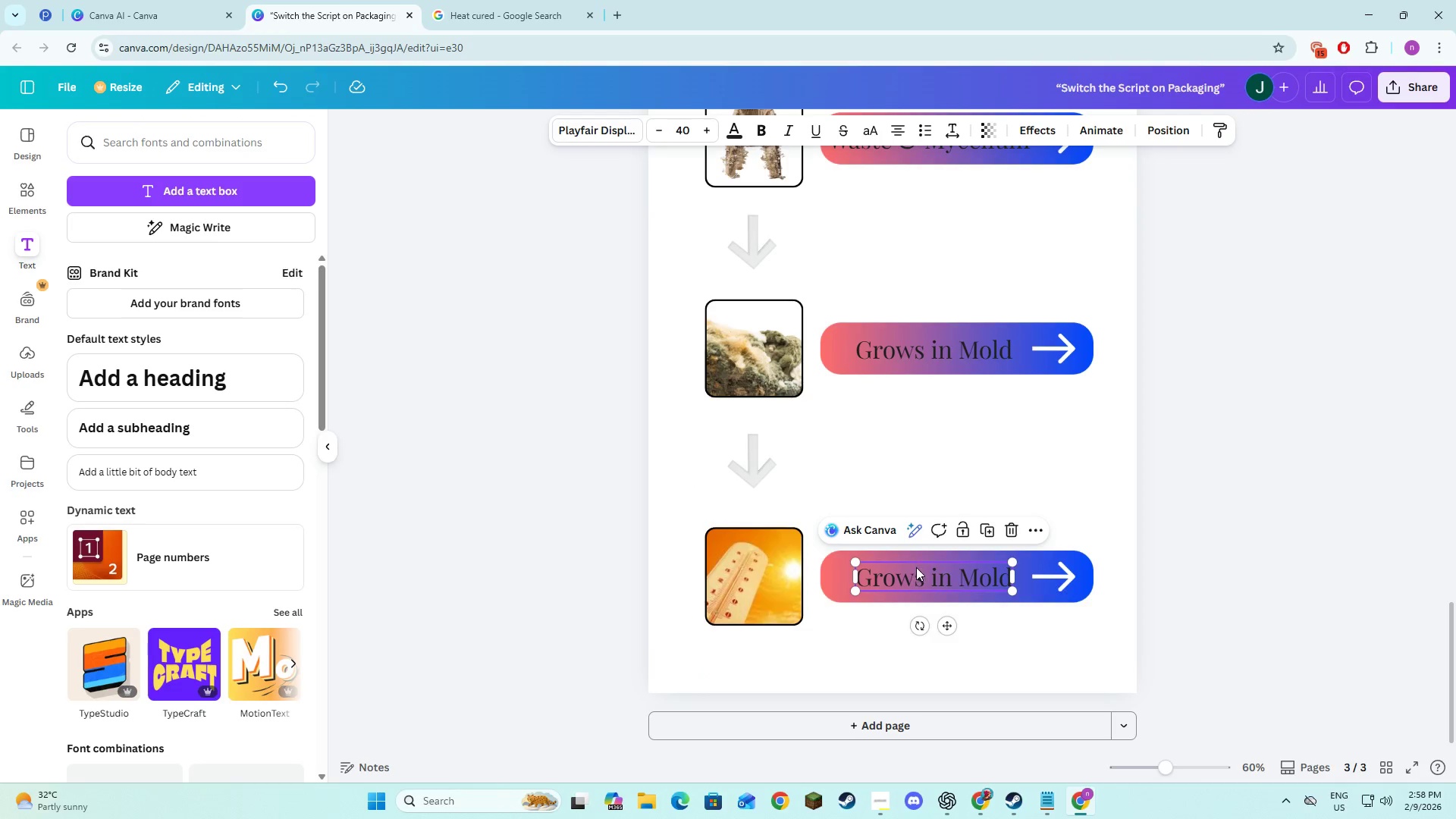 
left_click([916, 569])
 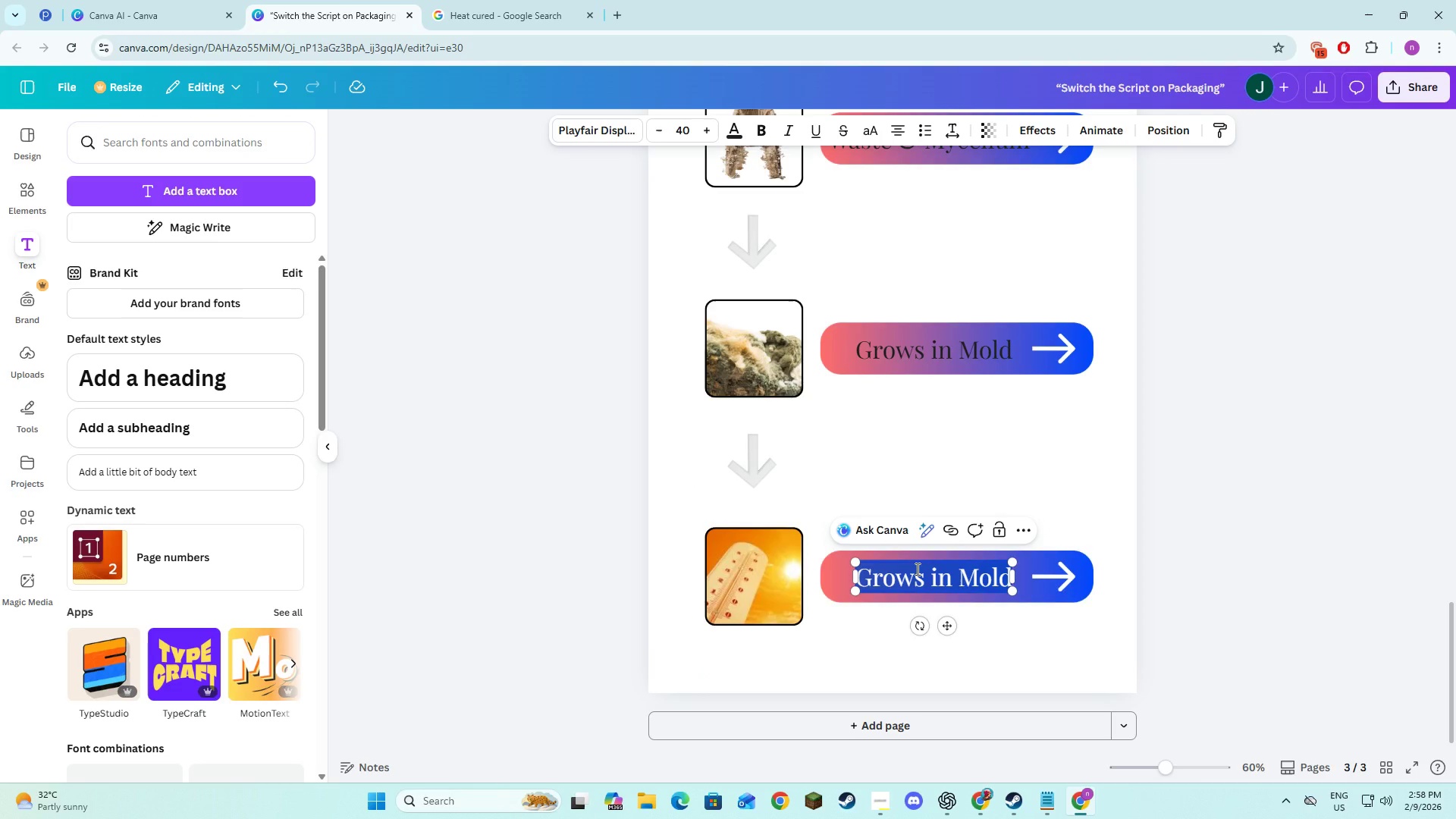 
type(Heat Cured)
 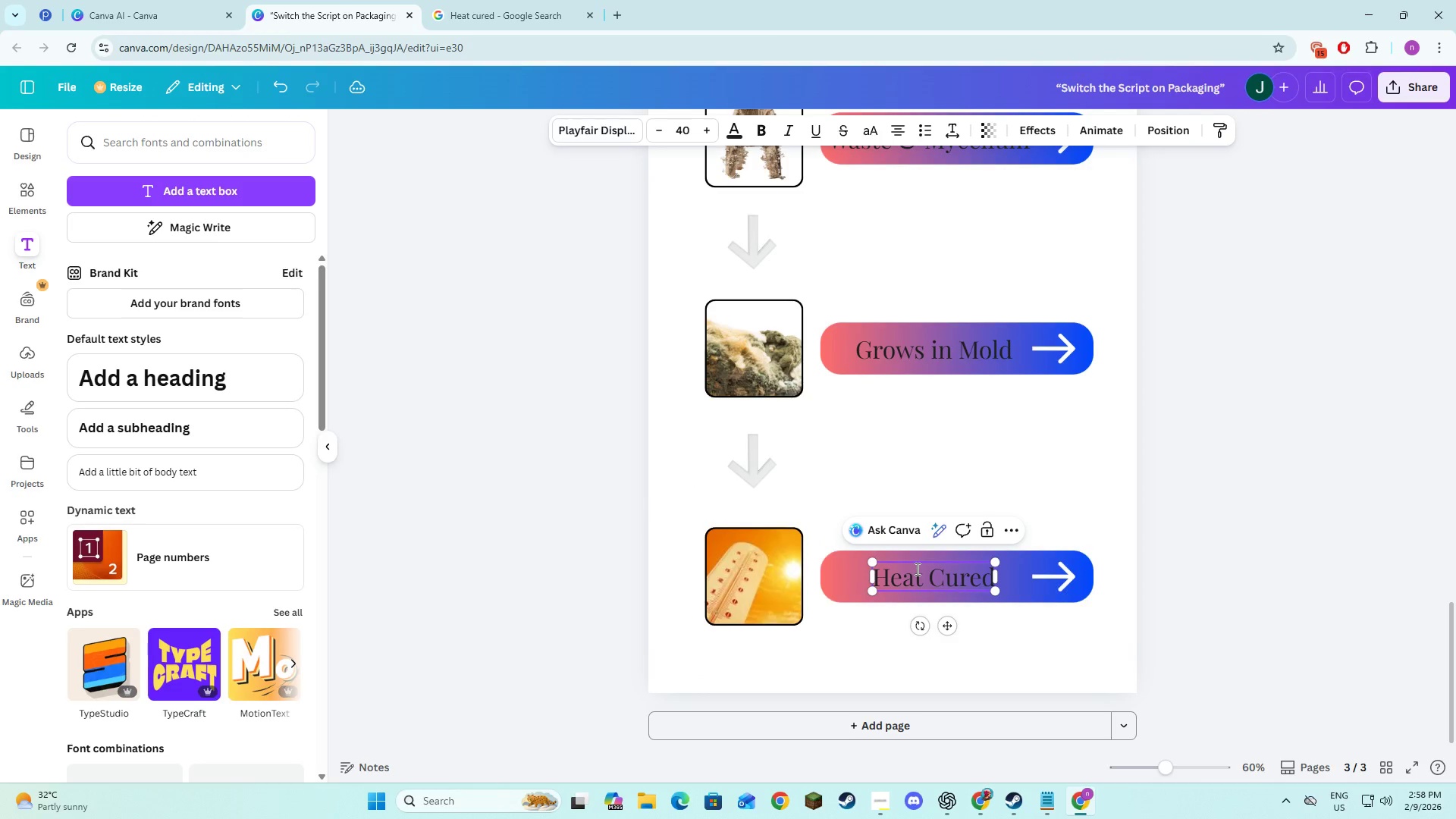 
left_click([985, 644])
 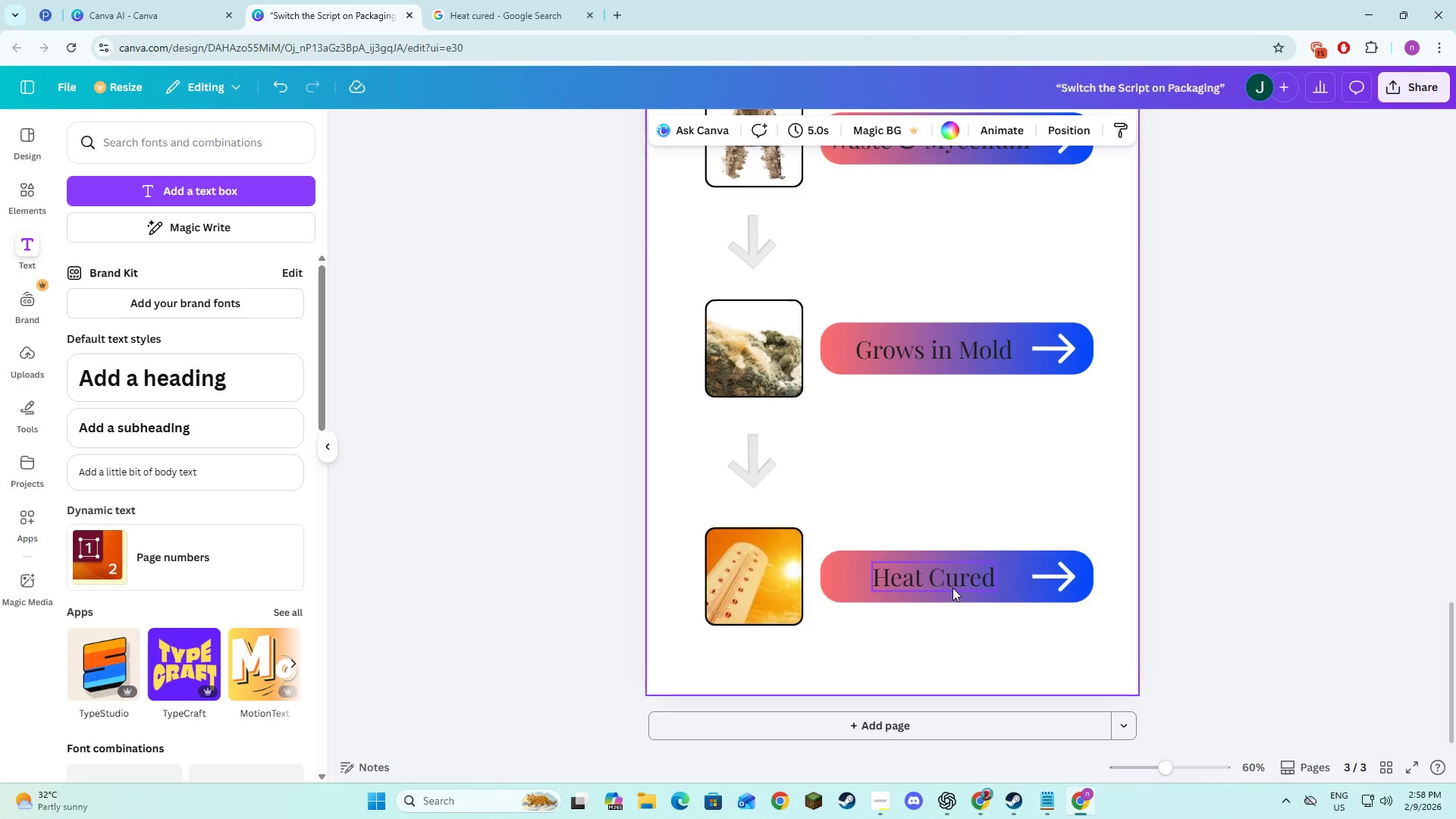 
left_click([952, 585])
 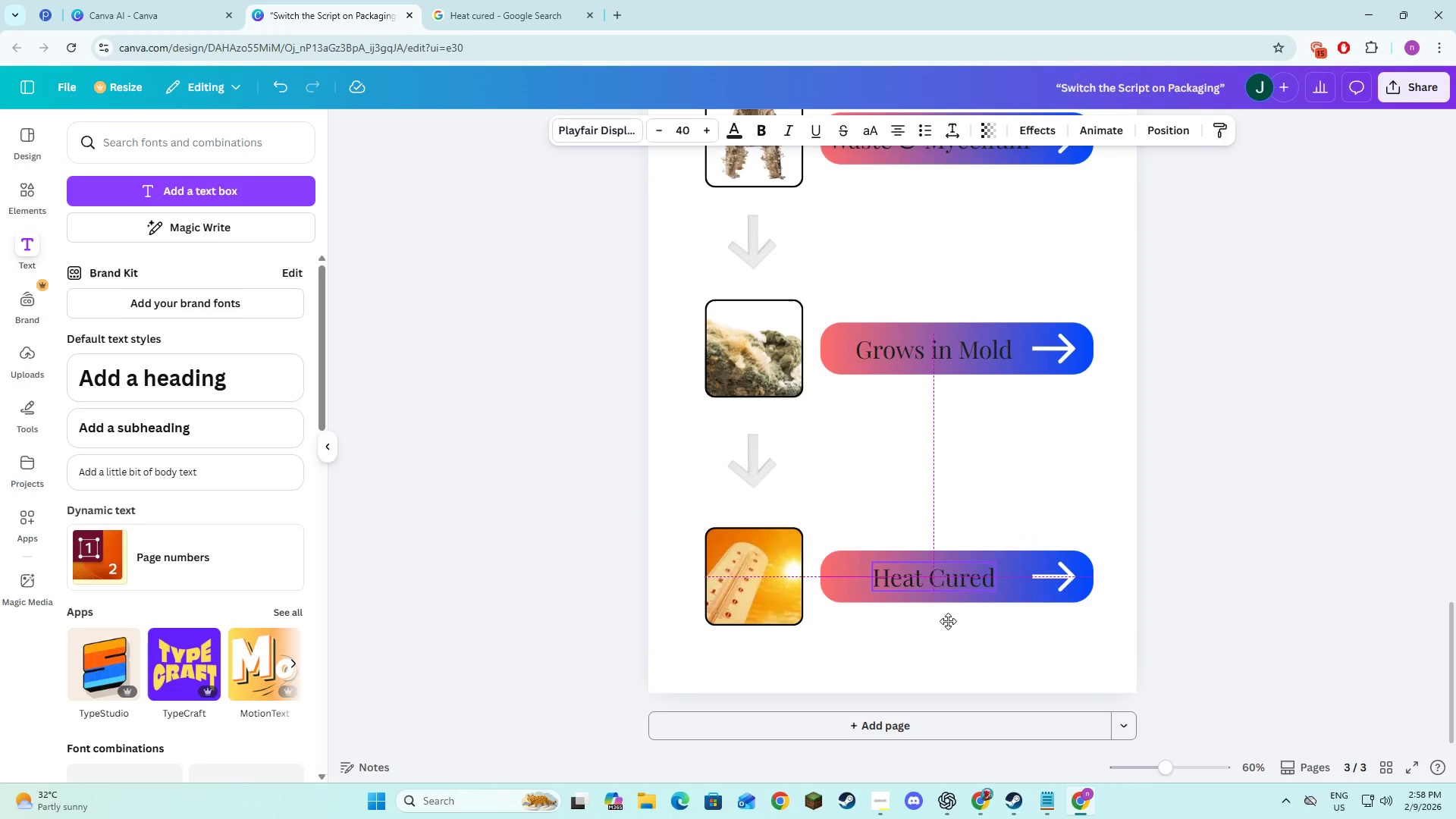 
left_click([1165, 570])
 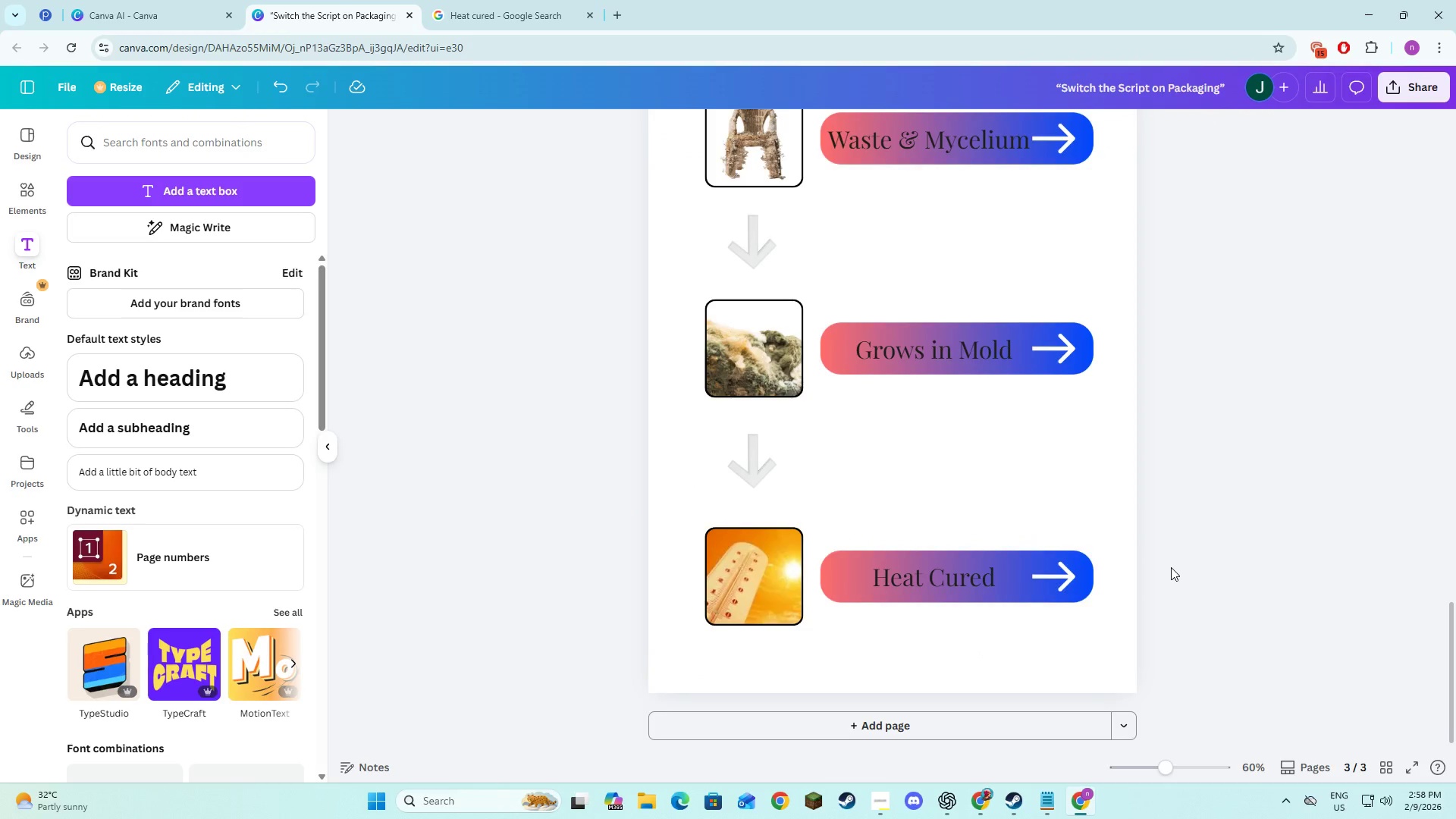 
scroll: coordinate [1171, 567], scroll_direction: up, amount: 4.0
 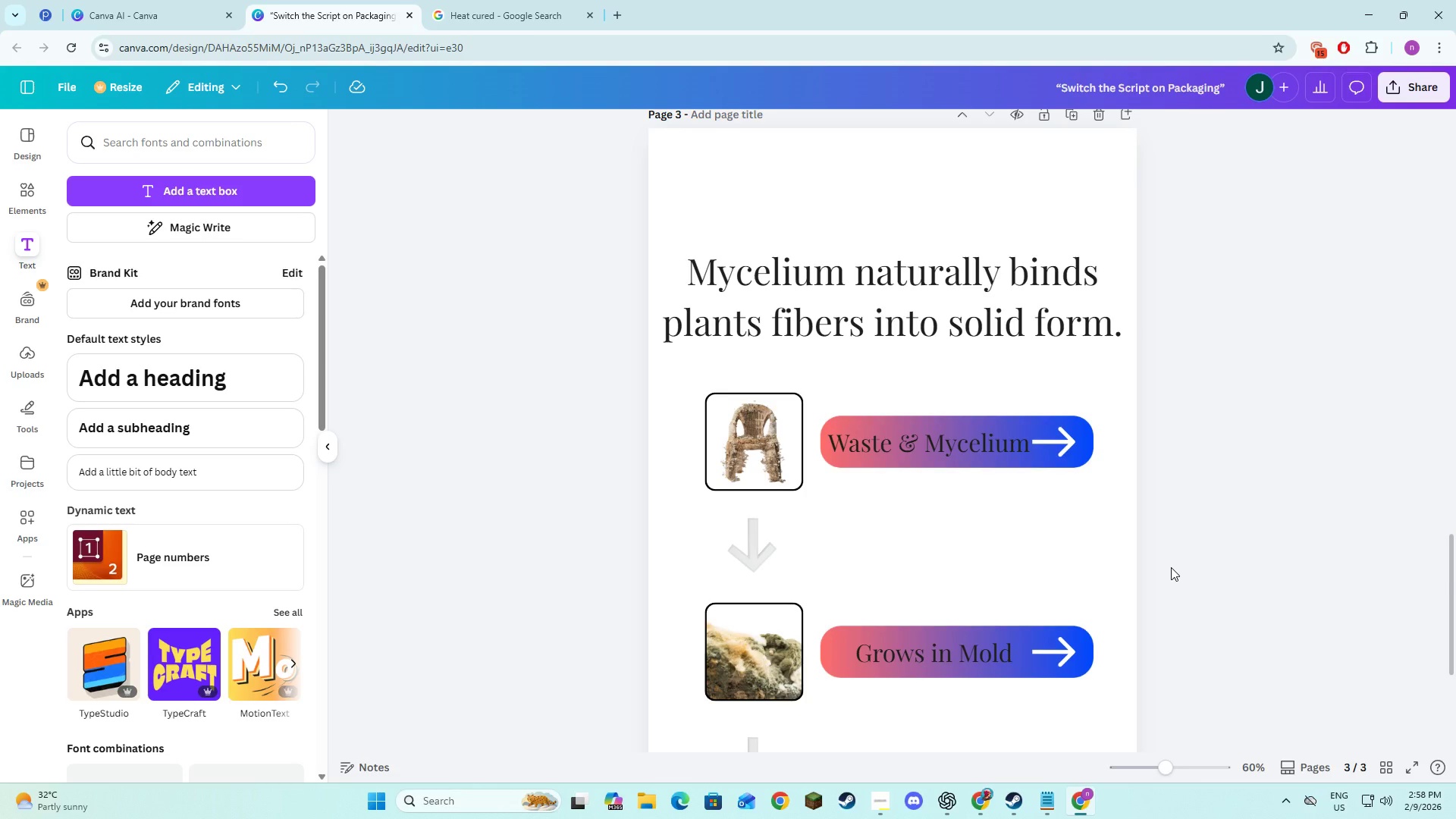 
scroll: coordinate [1171, 567], scroll_direction: down, amount: 1.0
 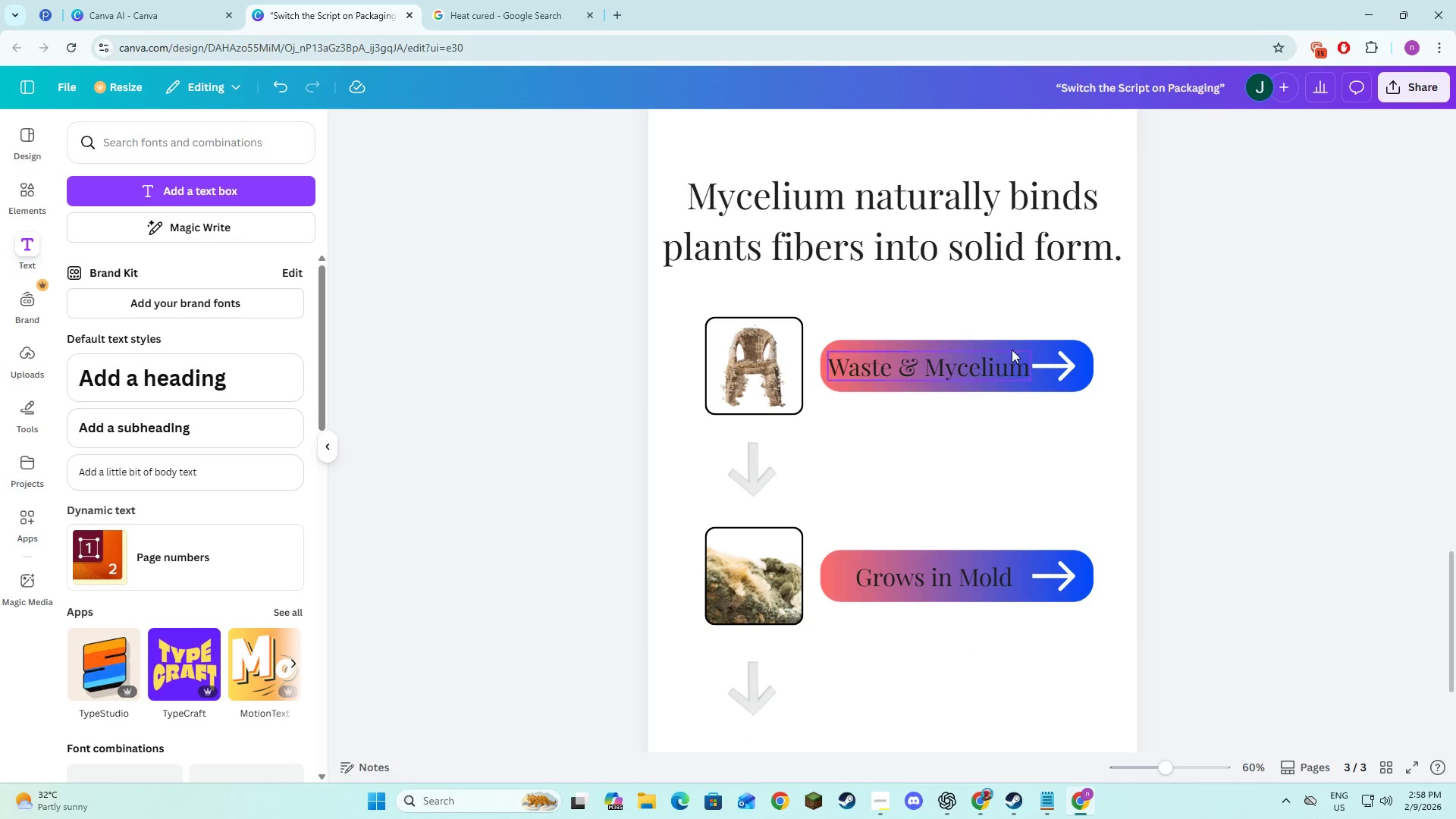 
left_click([987, 310])
 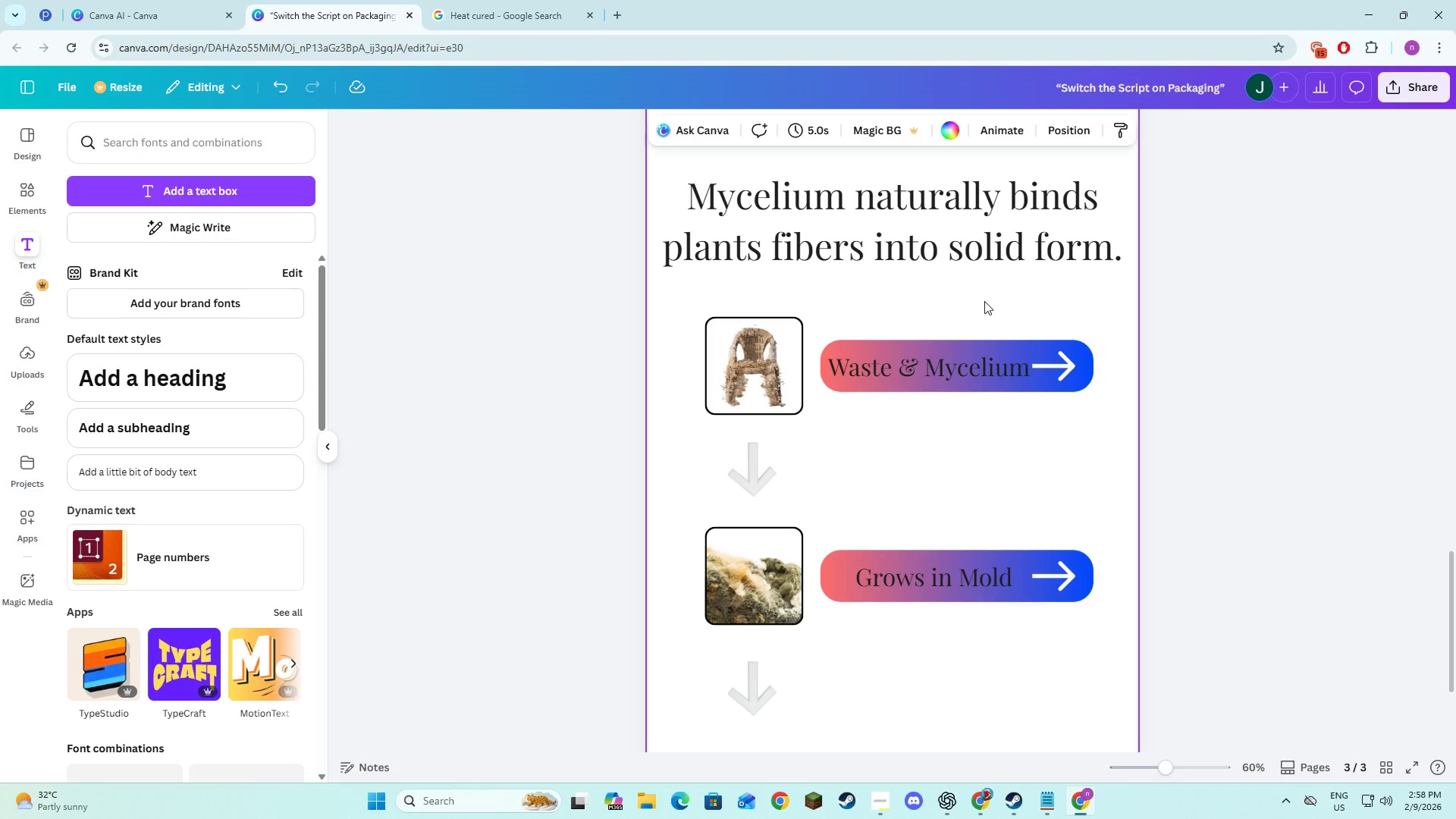 
key(Alt+AltLeft)
 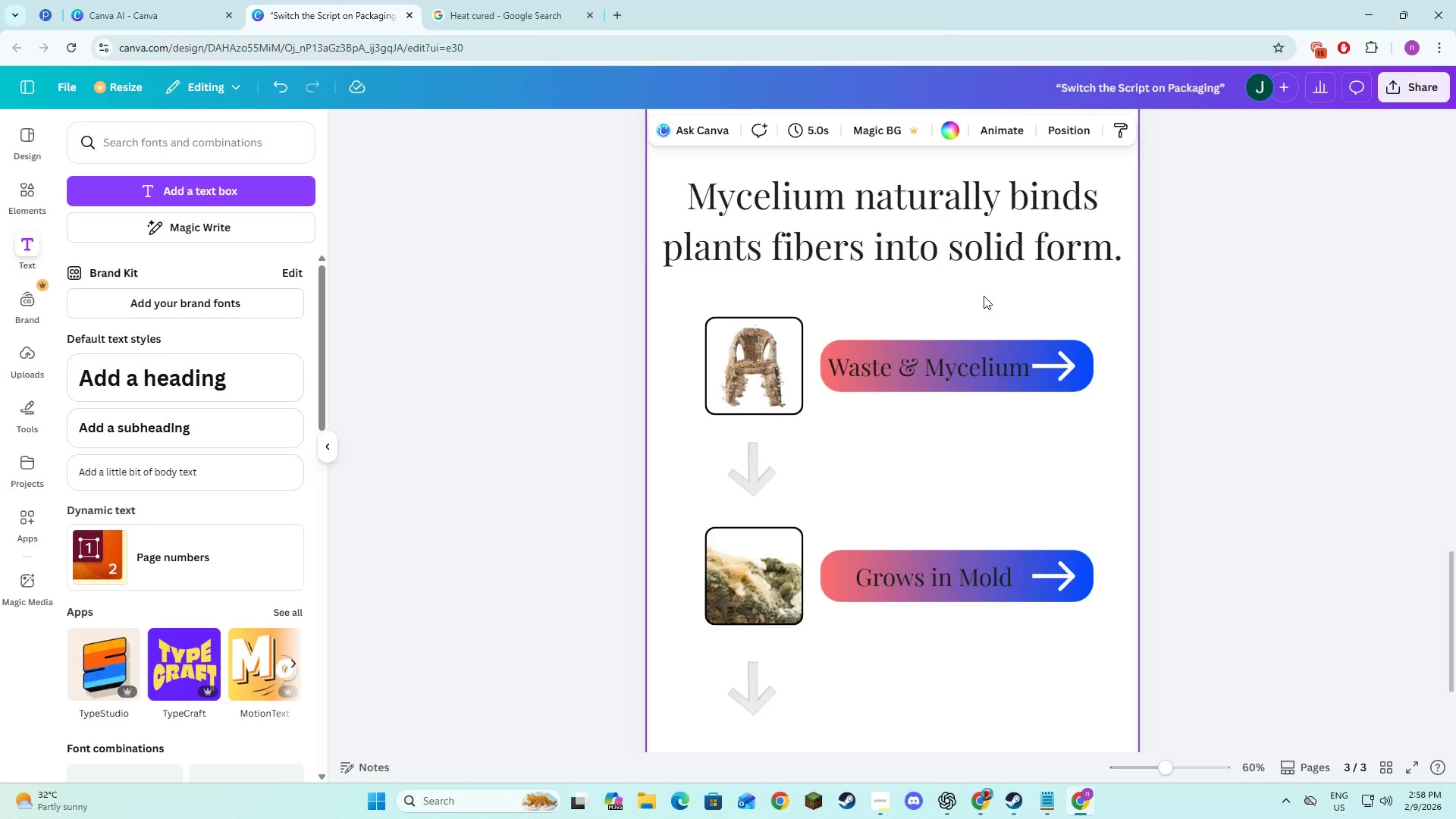 
key(Alt+Tab)
 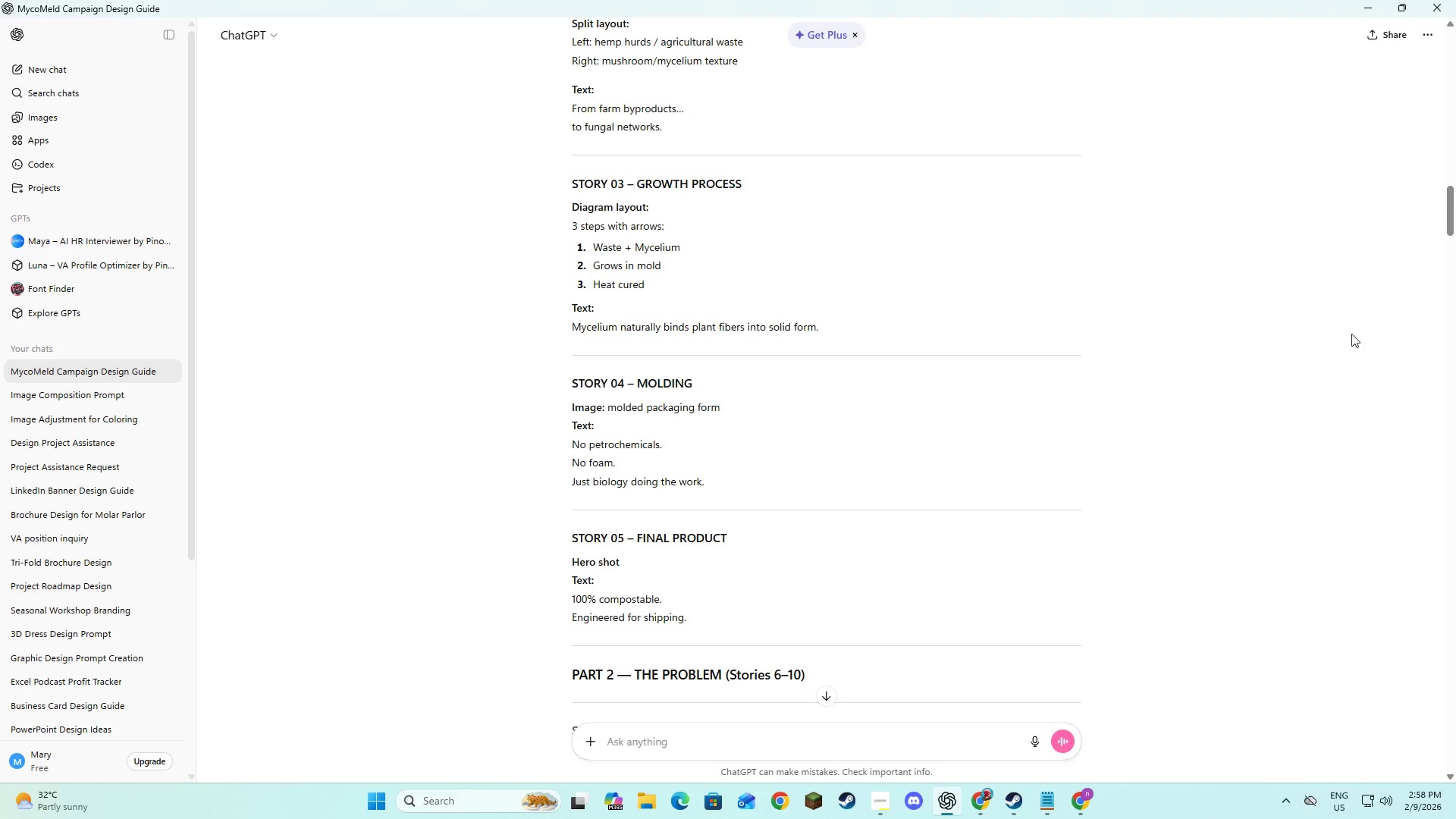 
left_click_drag(start_coordinate=[1453, 215], to_coordinate=[1455, 524])
 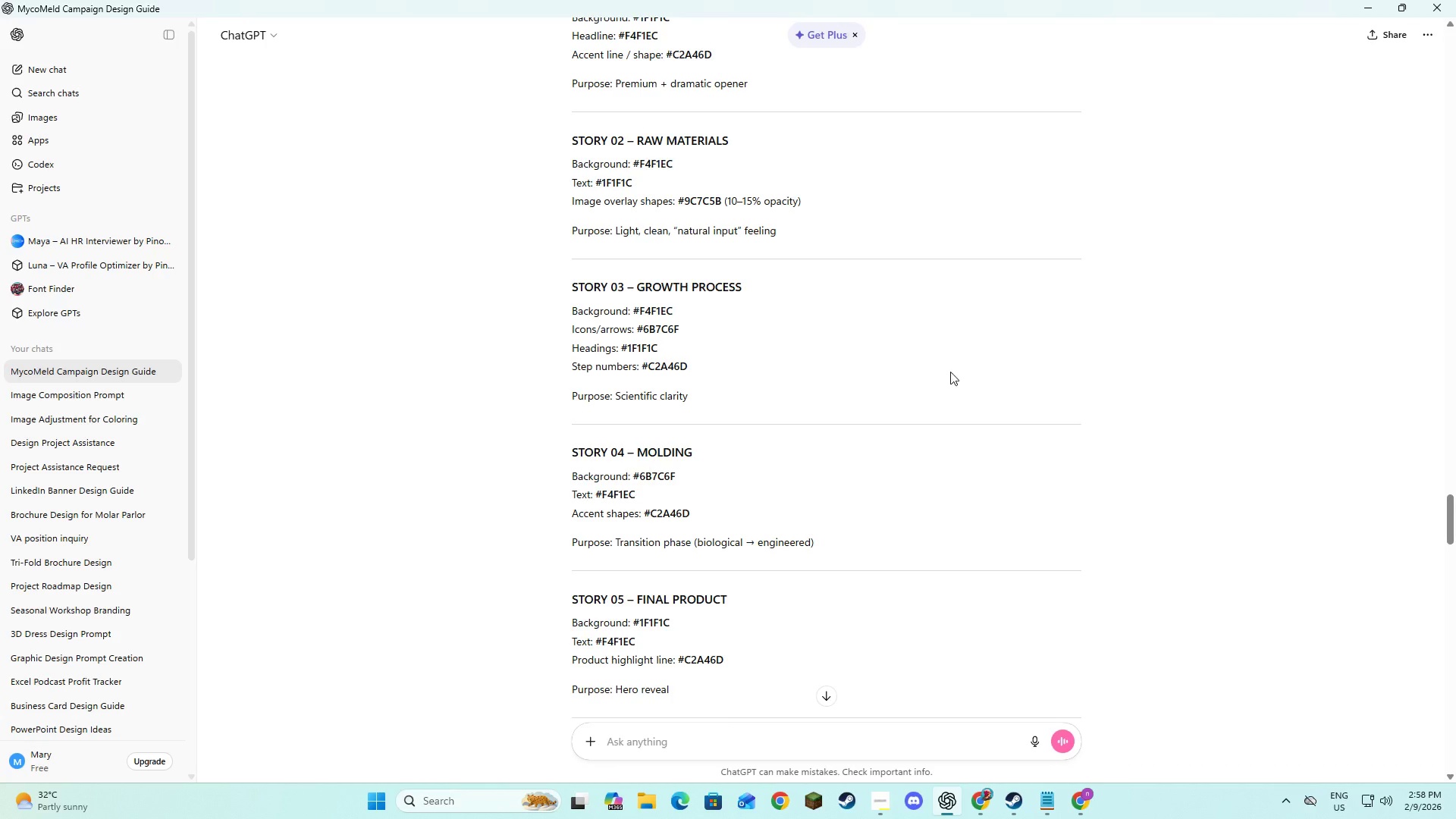 
key(Alt+AltLeft)
 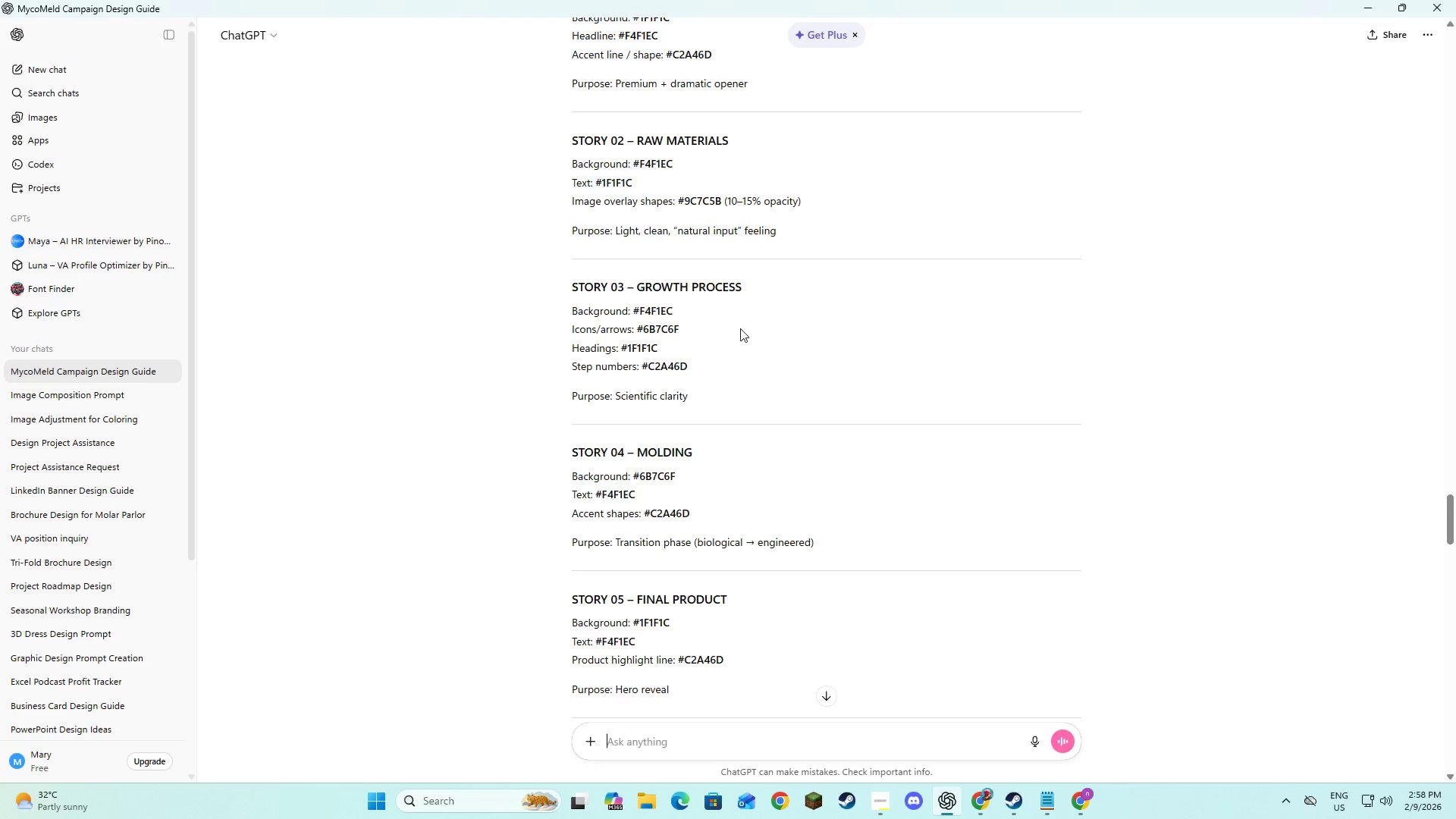 
key(Alt+Tab)
 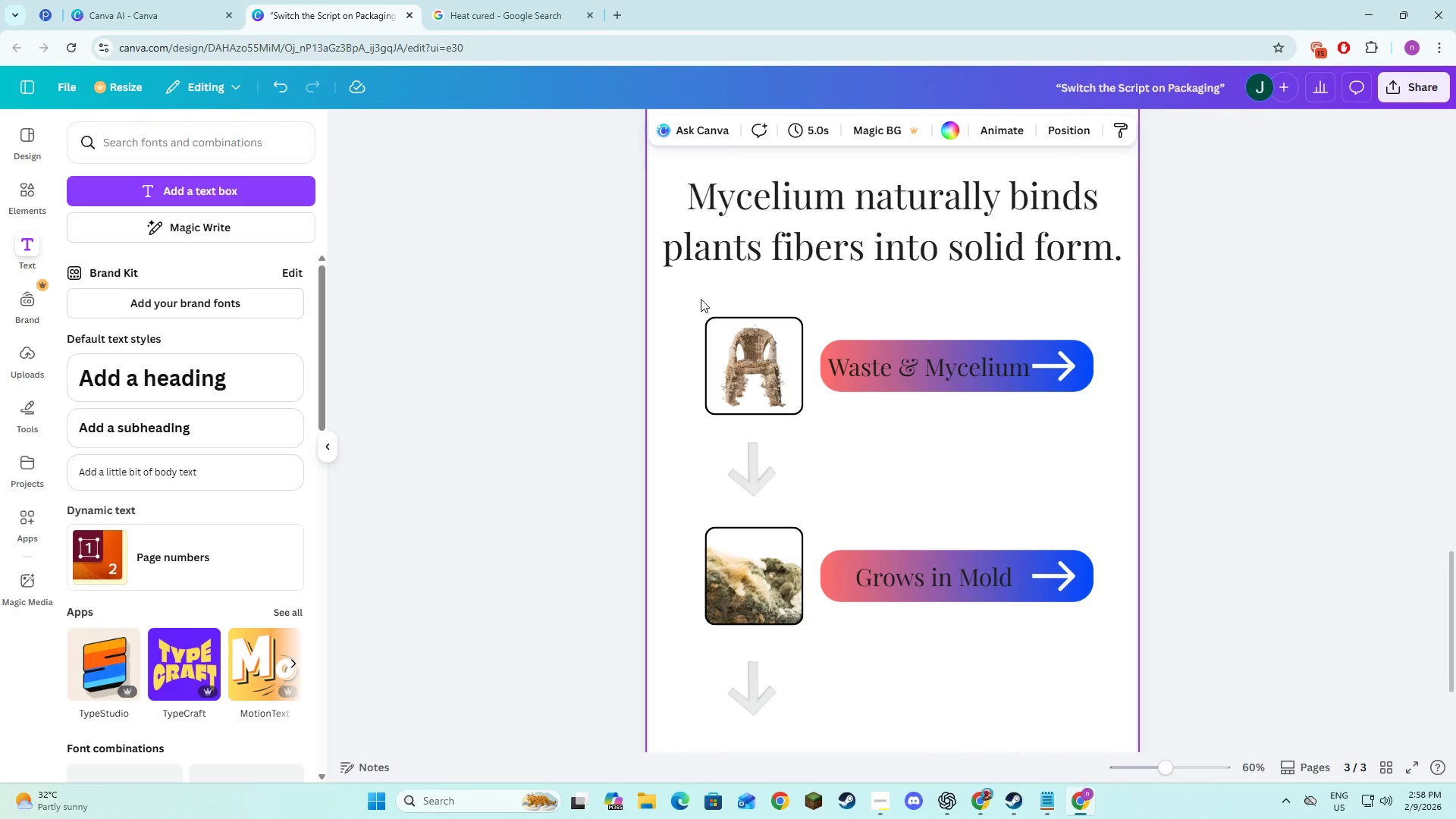 
left_click([677, 311])
 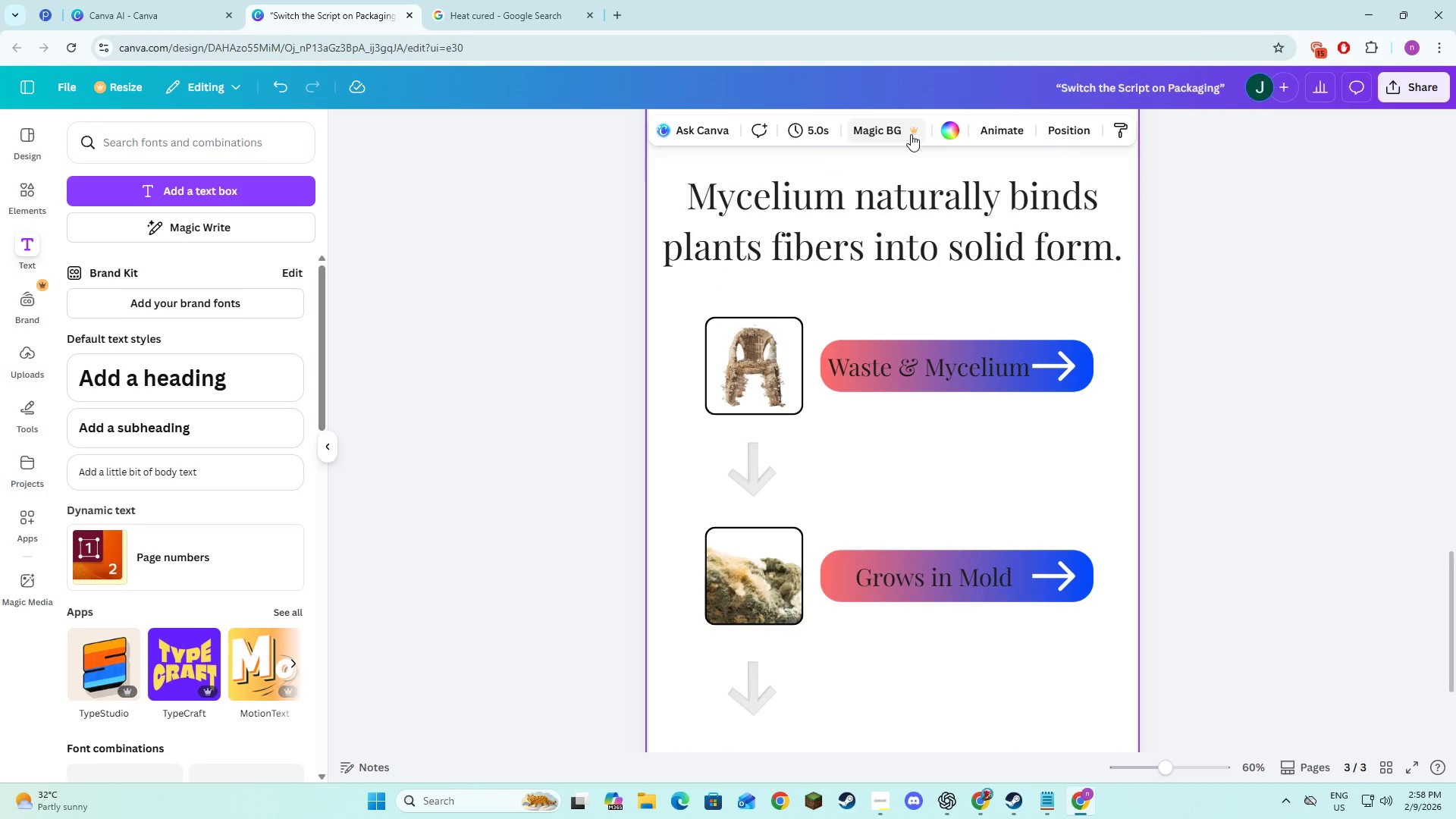 
left_click([949, 129])
 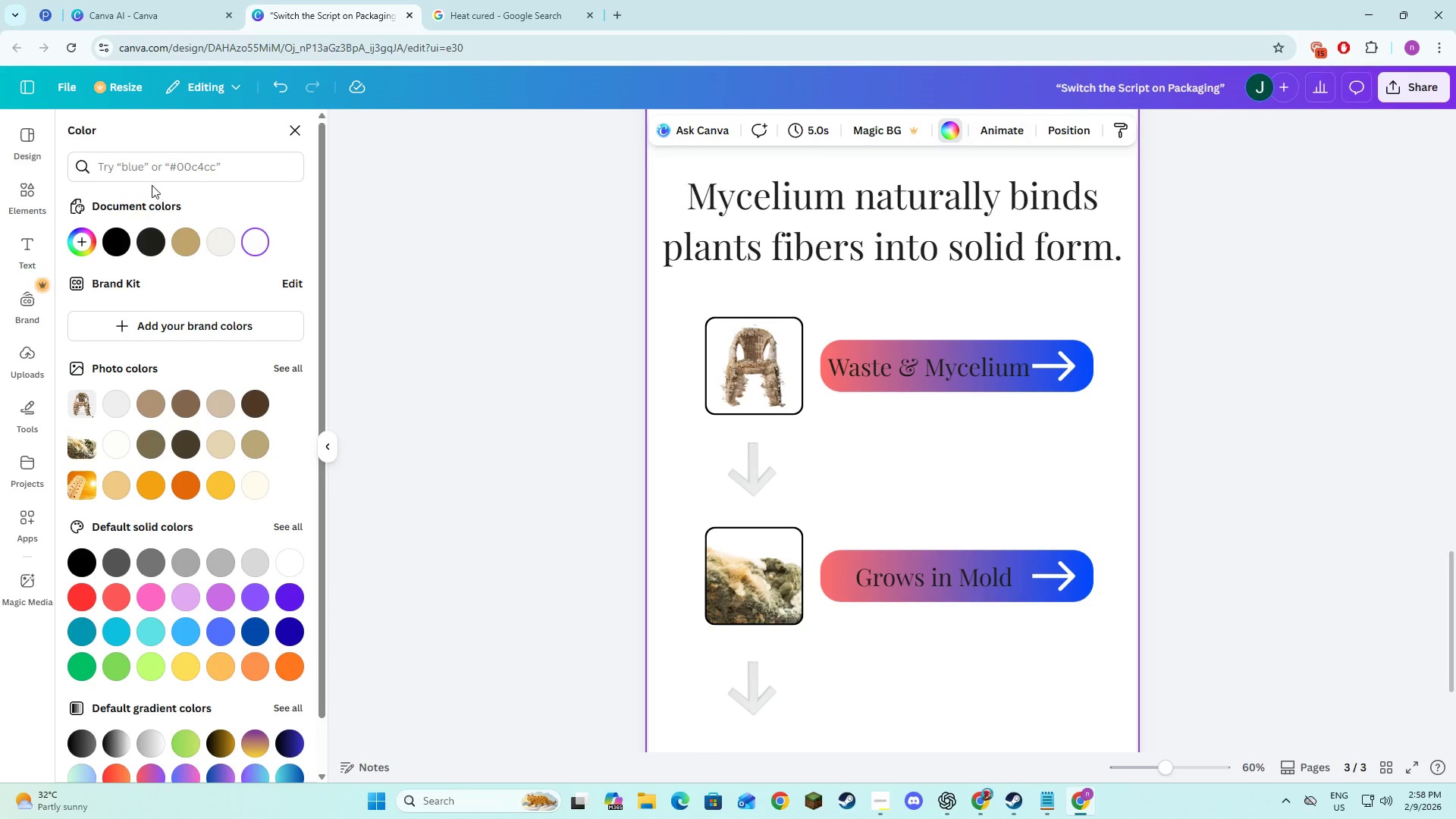 
left_click([155, 167])
 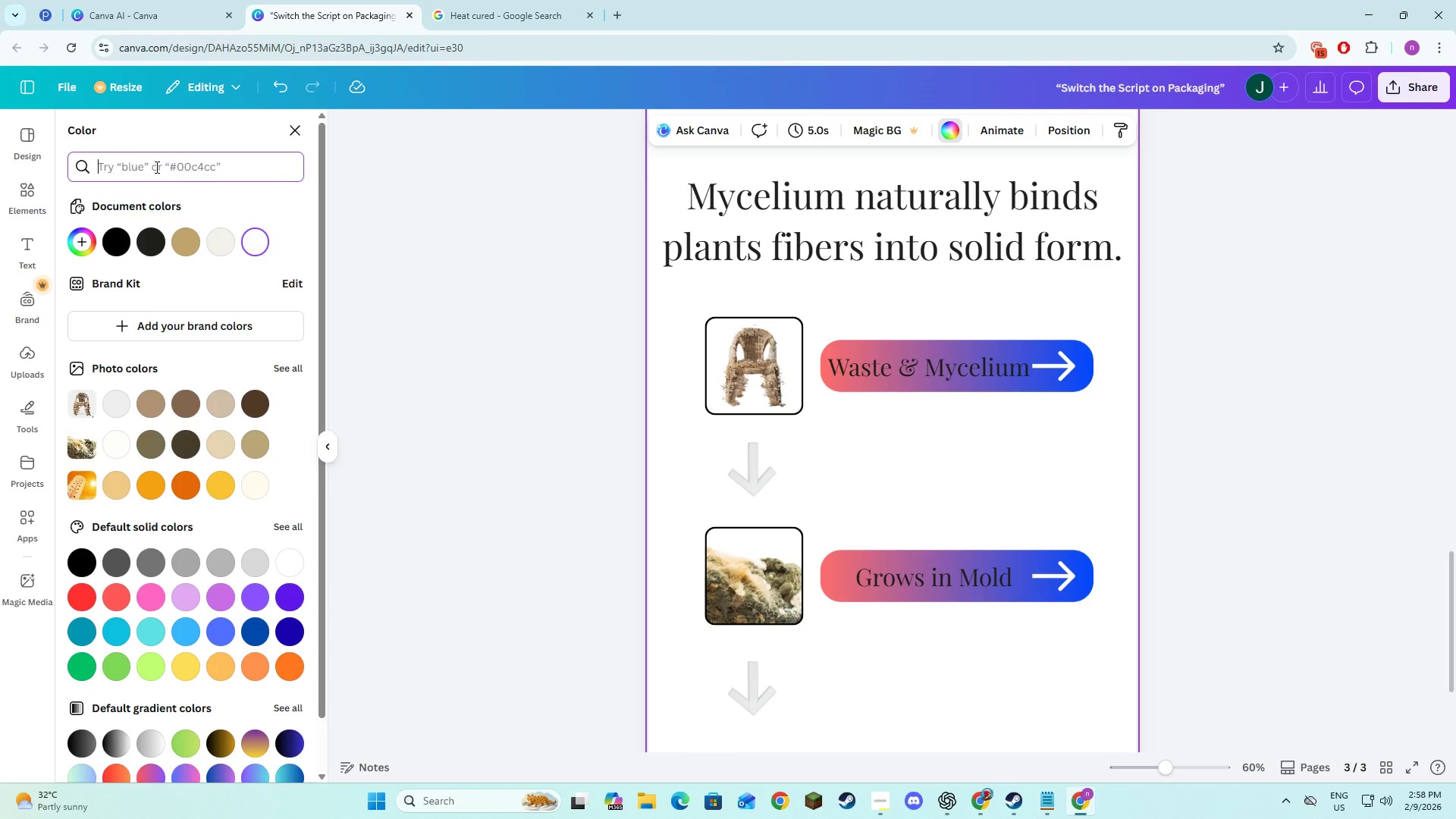 
key(Meta+V)
 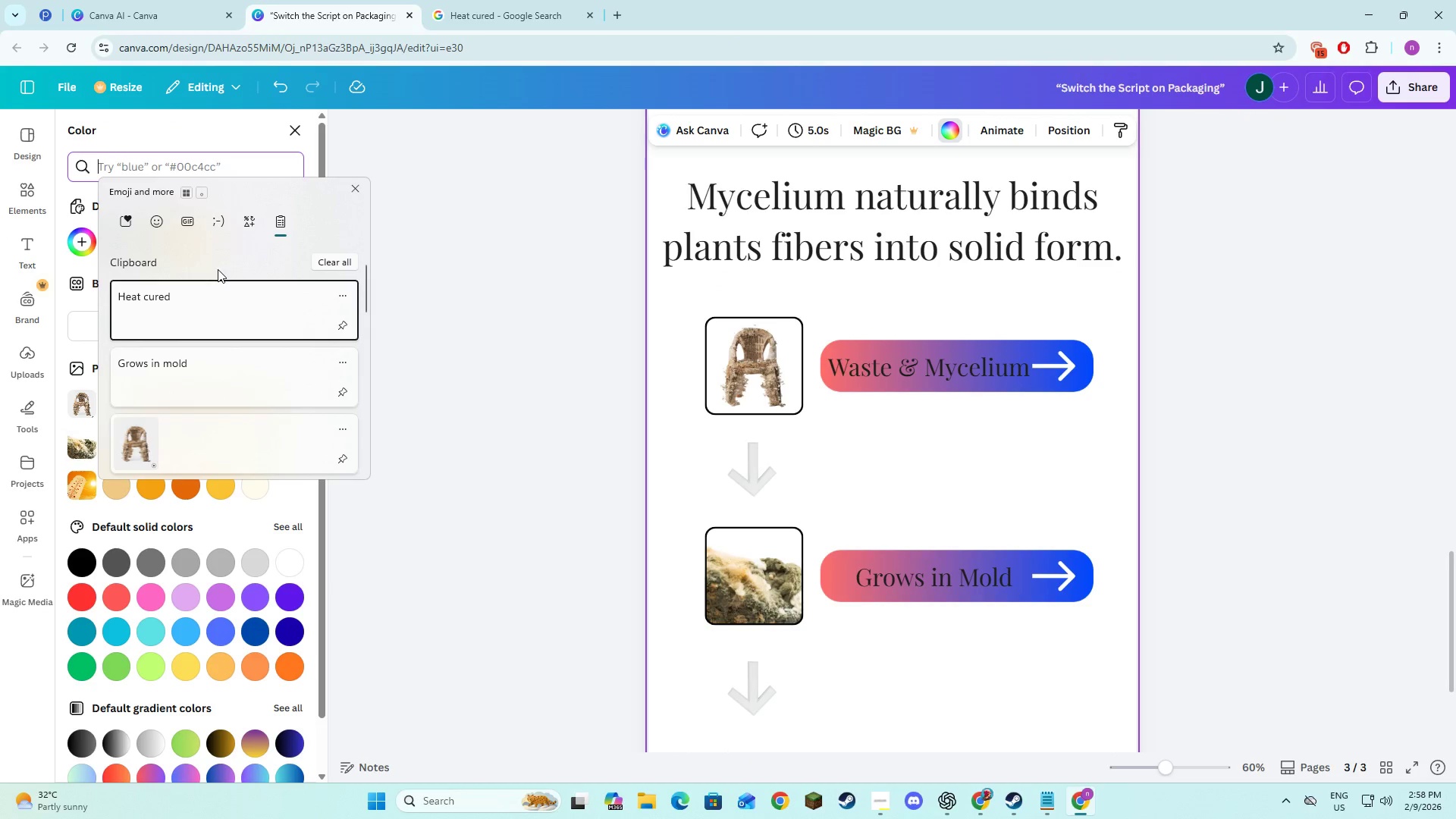 
scroll: coordinate [213, 328], scroll_direction: down, amount: 12.0
 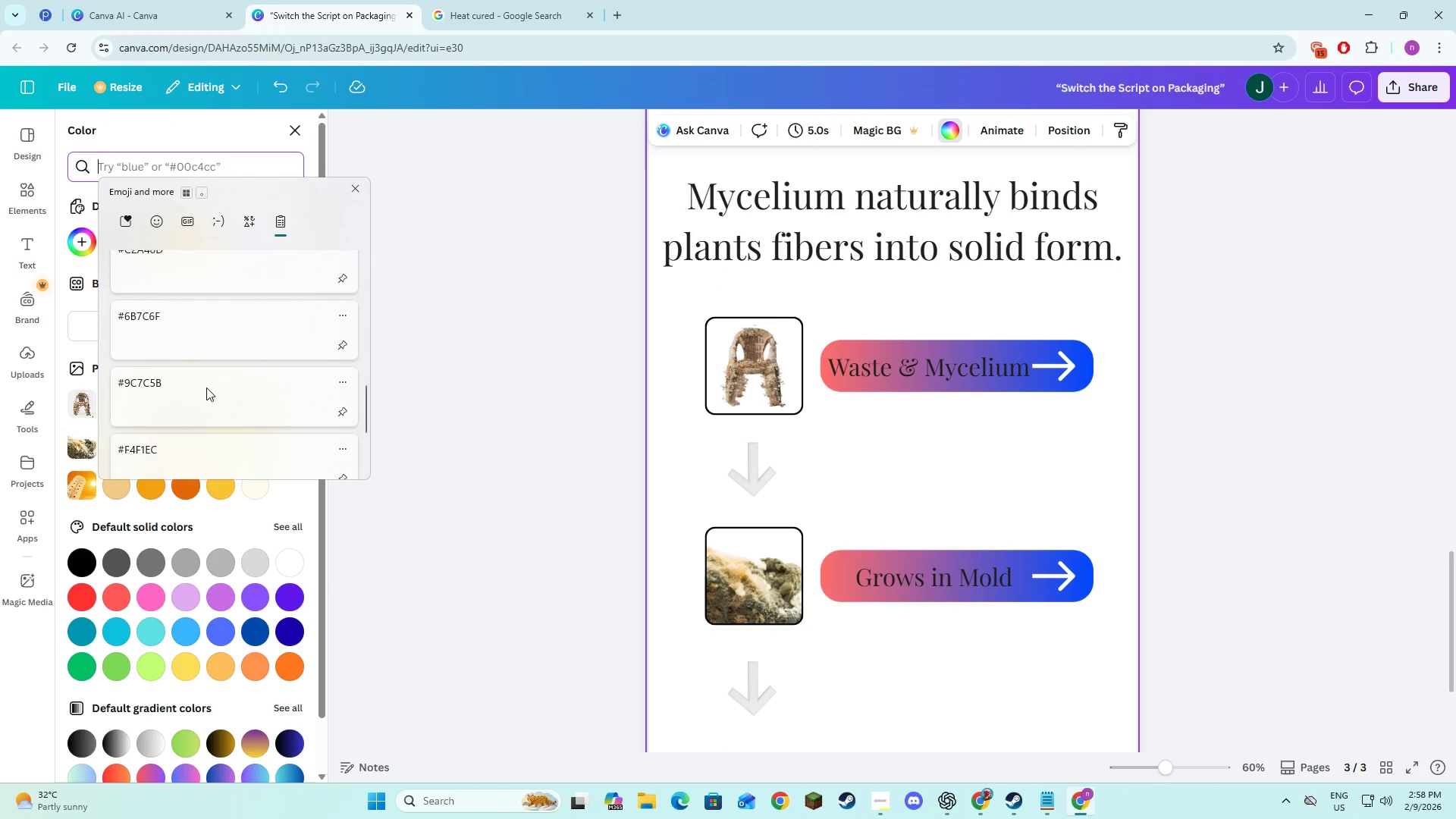 
left_click([216, 455])
 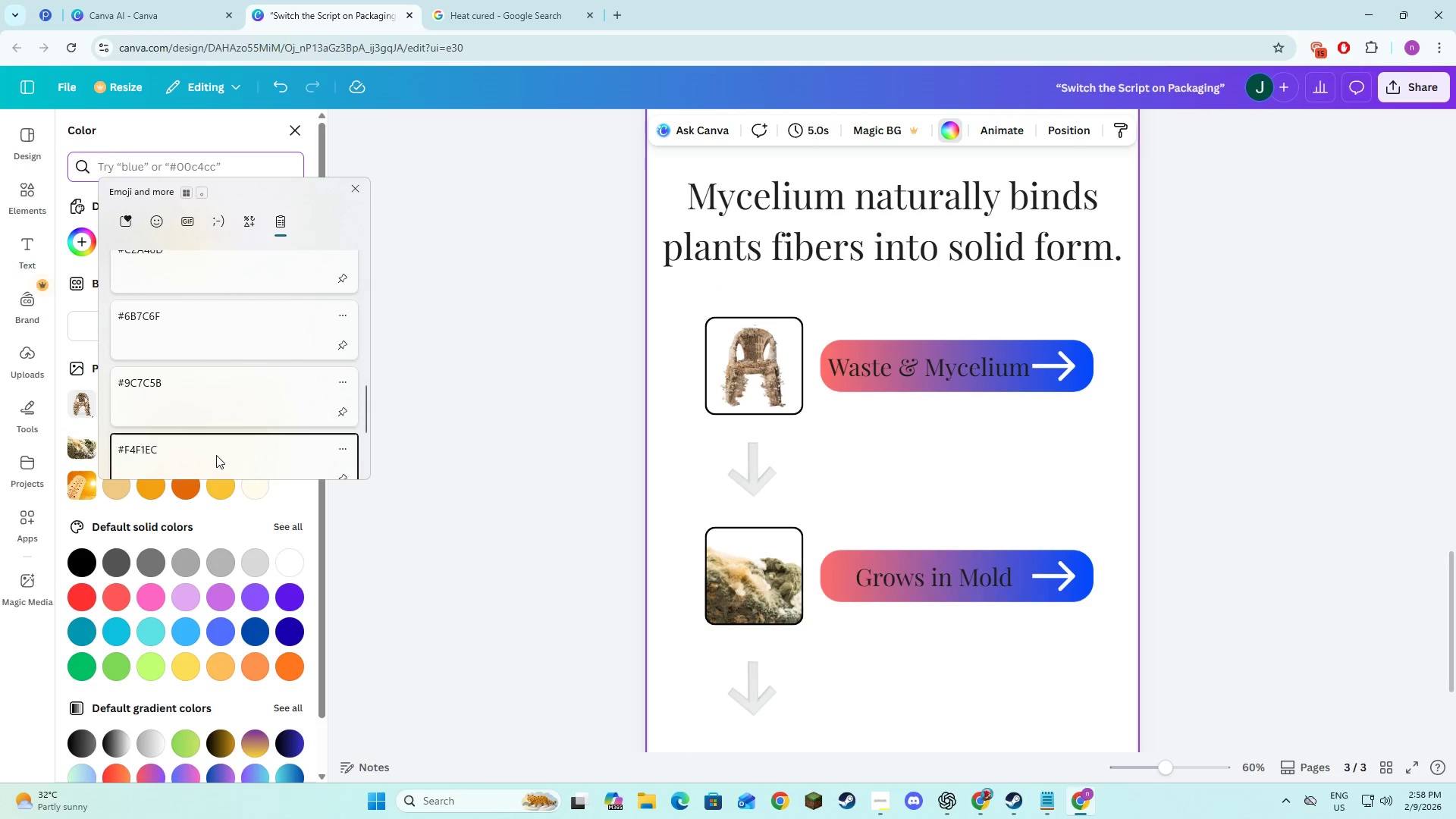 
key(Control+ControlLeft)
 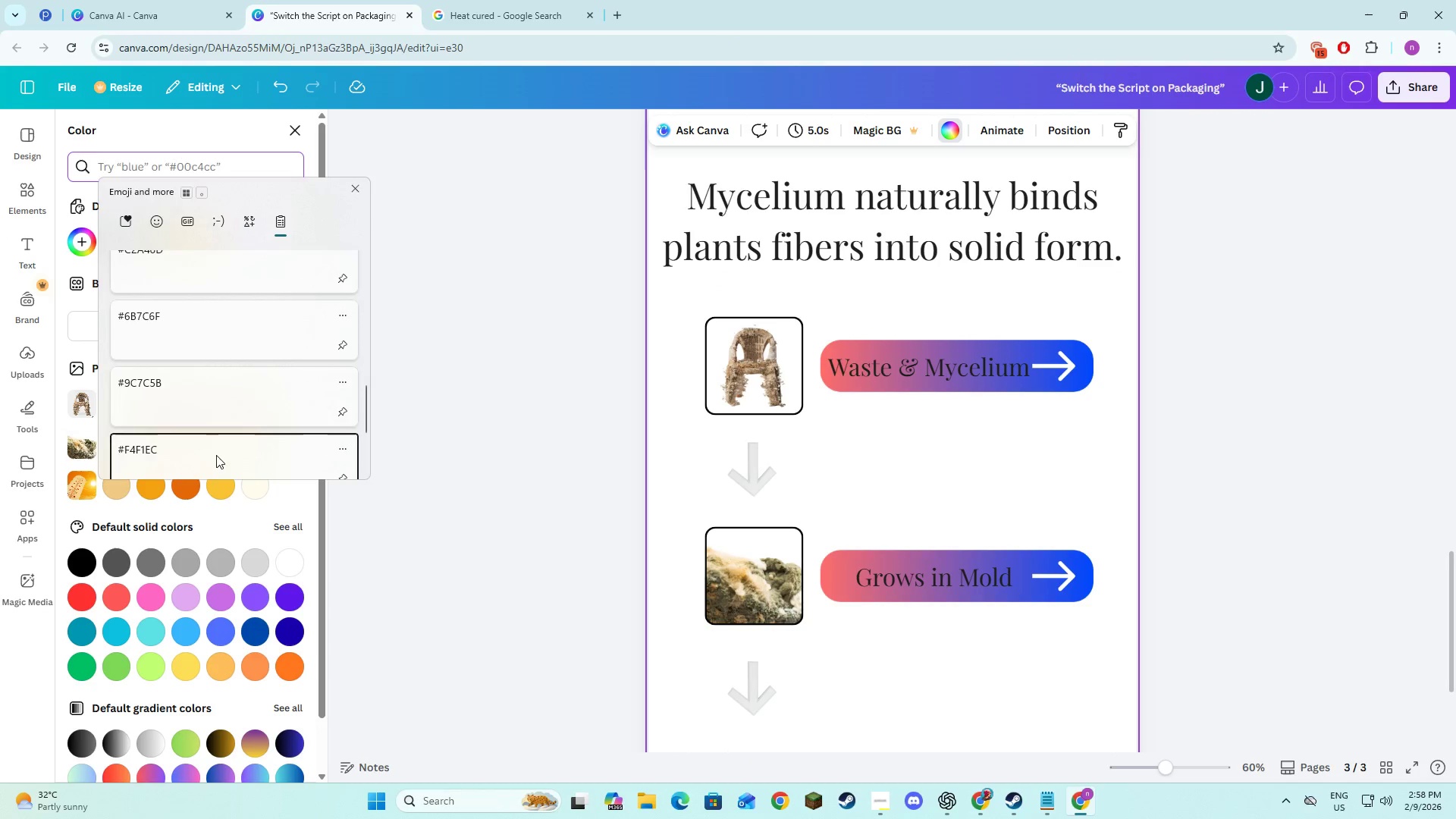 
key(Control+V)
 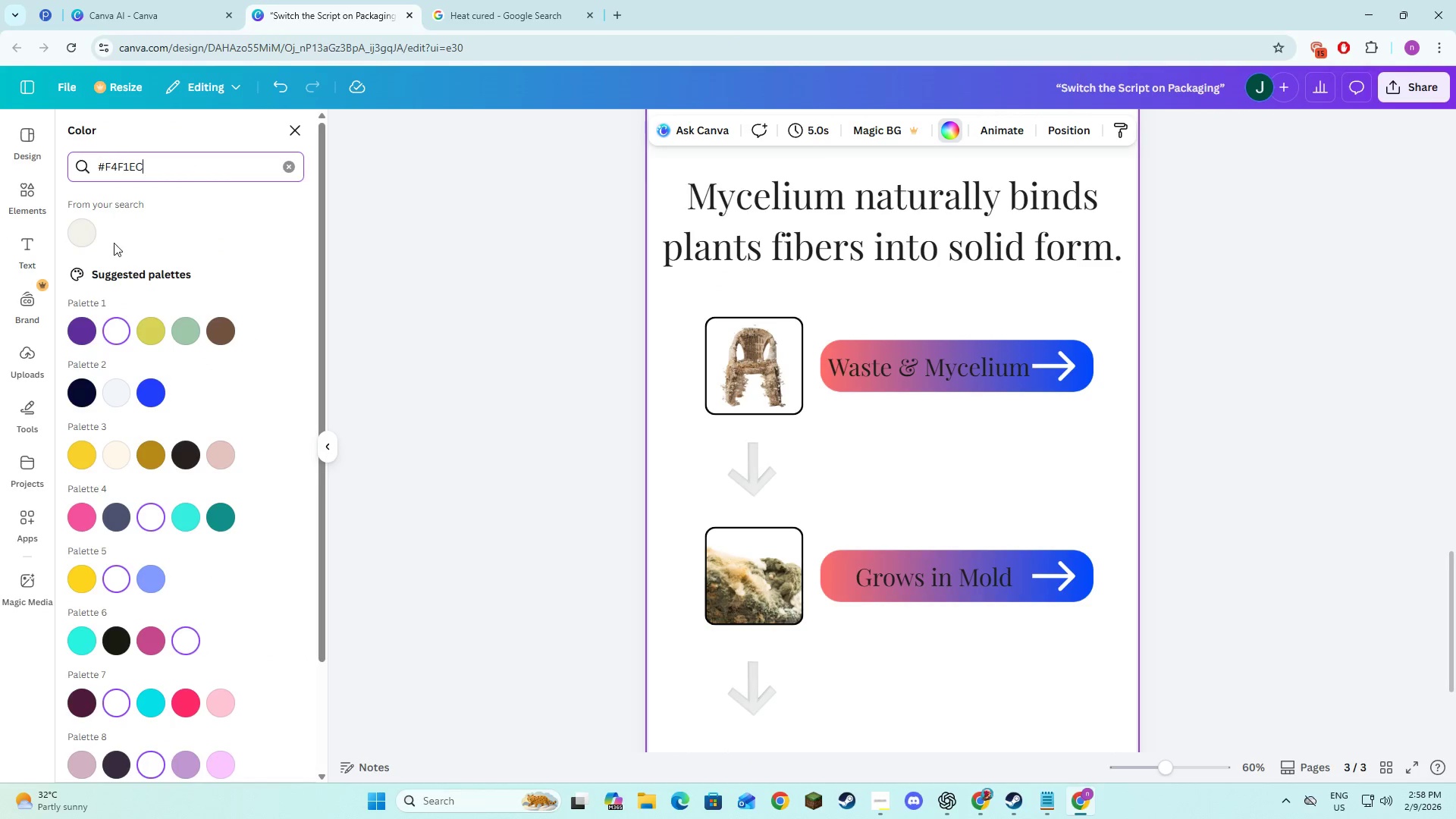 
left_click([89, 234])
 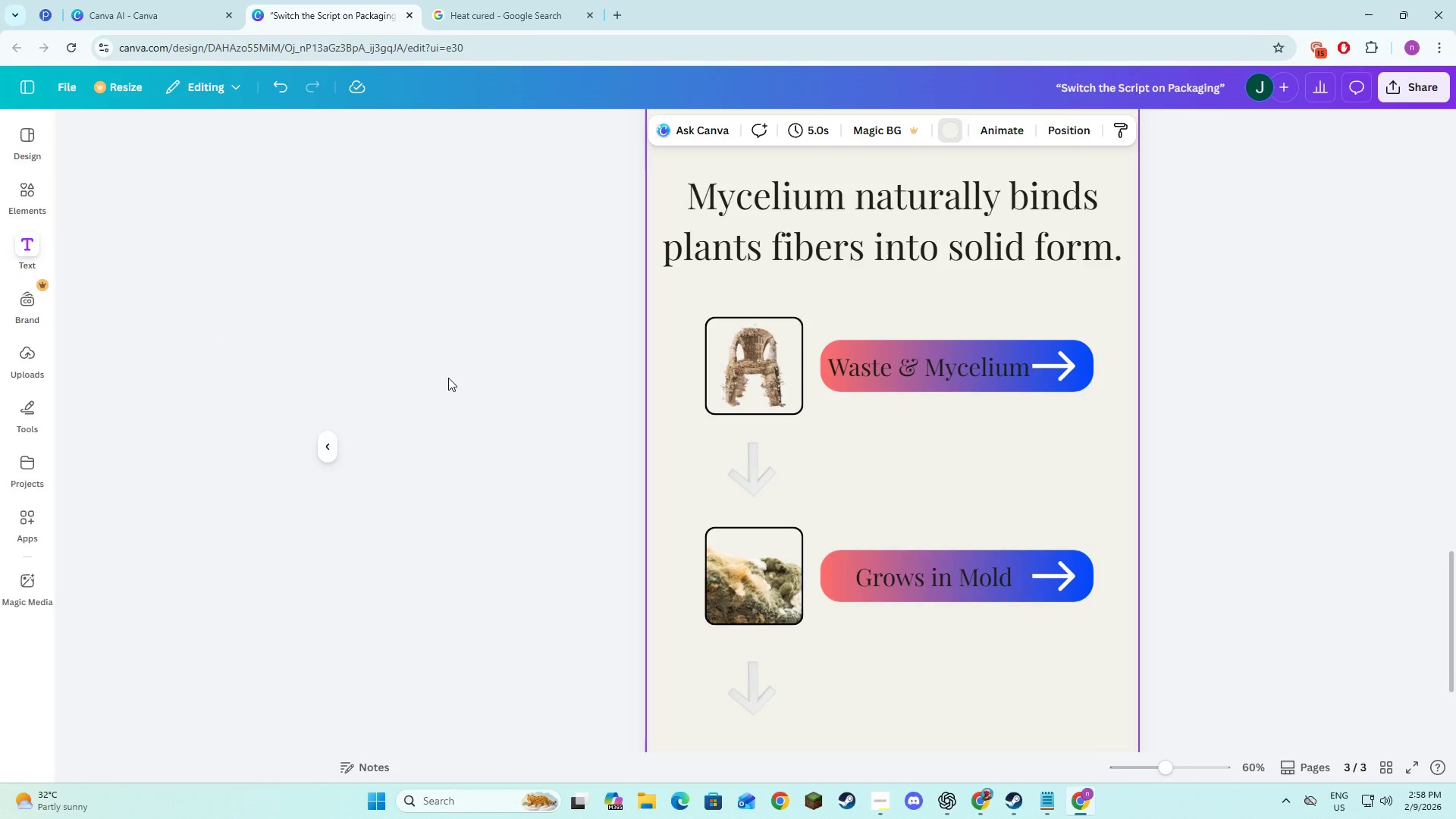 
double_click([477, 383])
 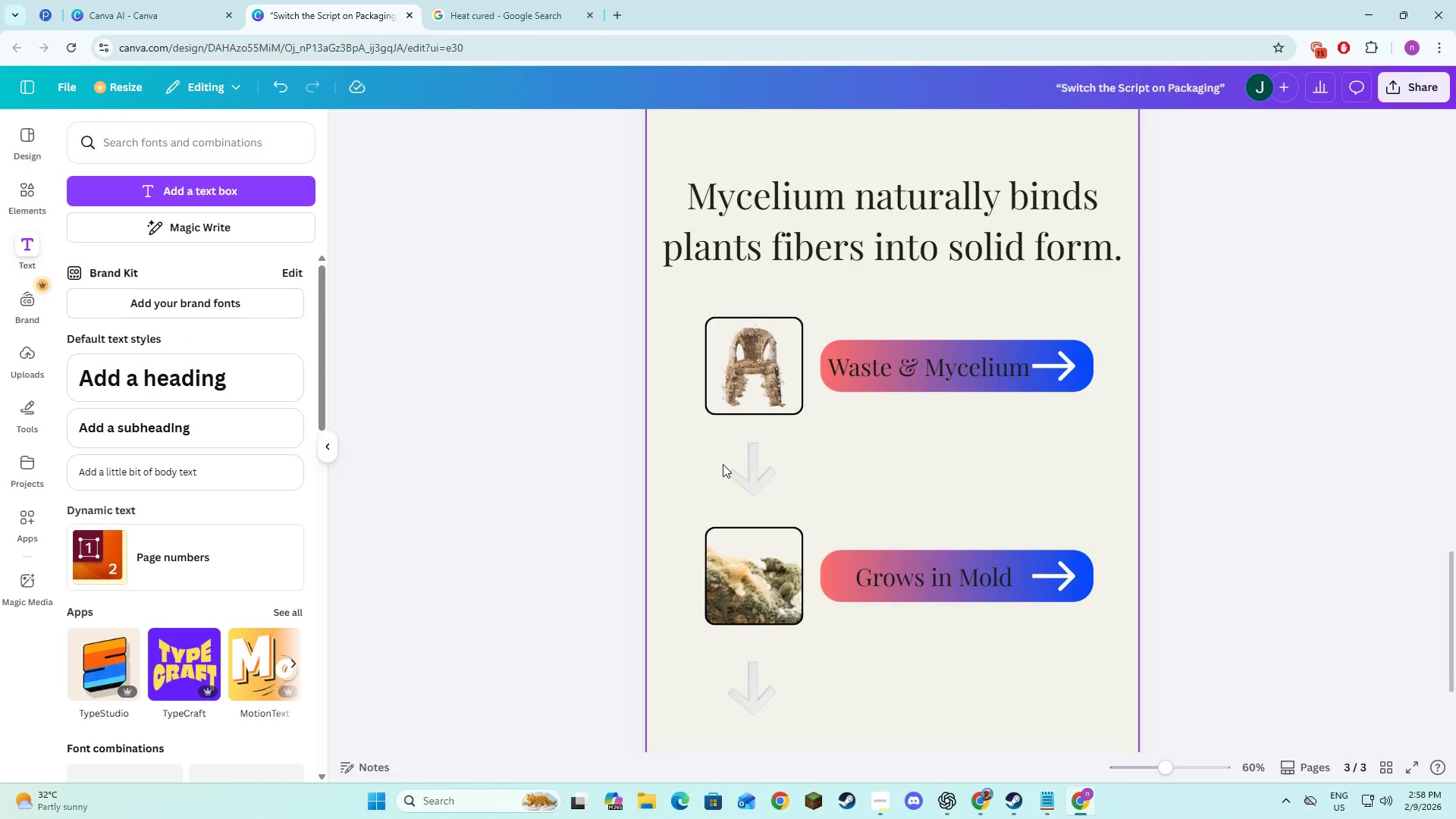 
left_click([733, 467])
 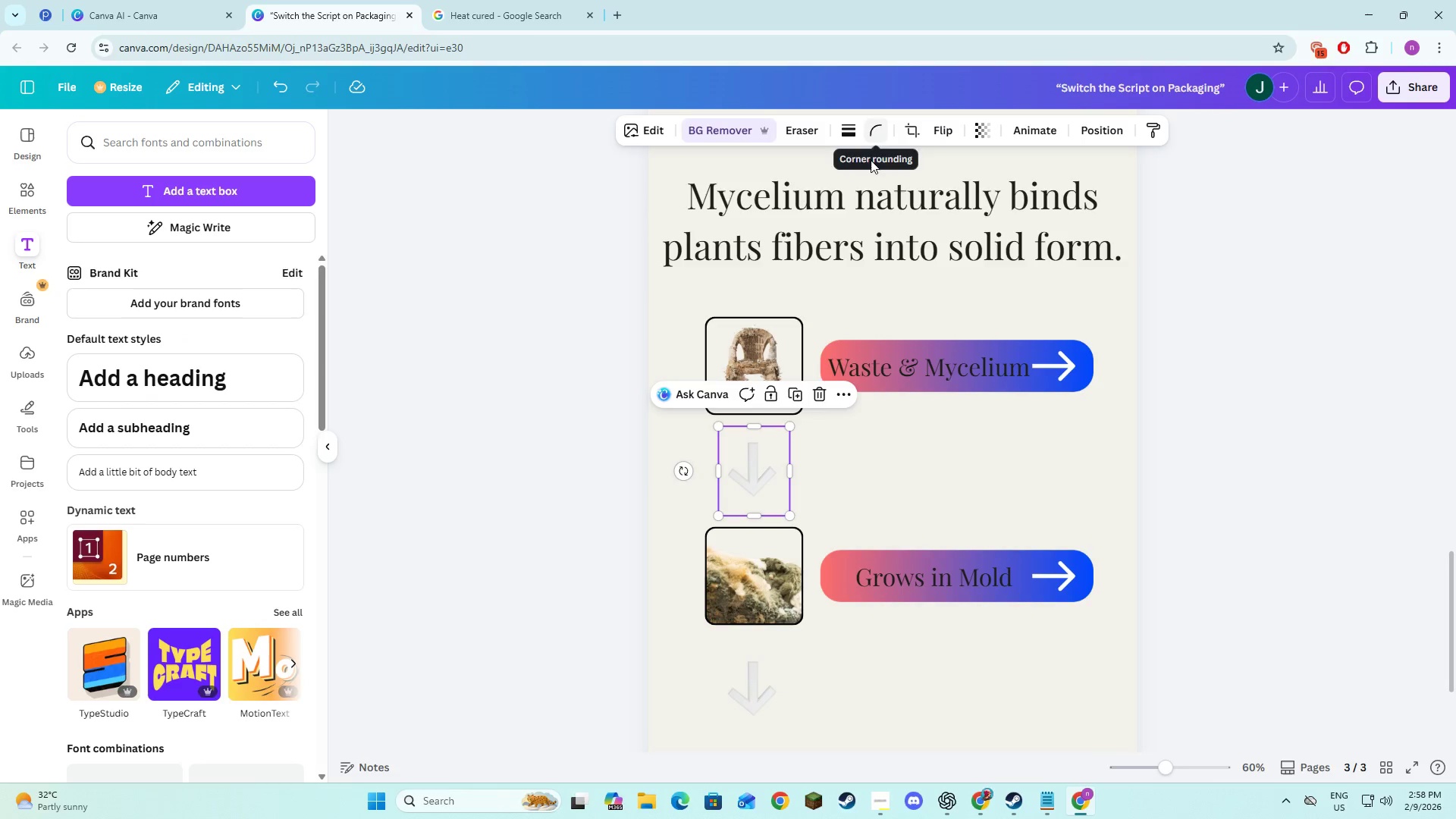 
left_click([759, 461])
 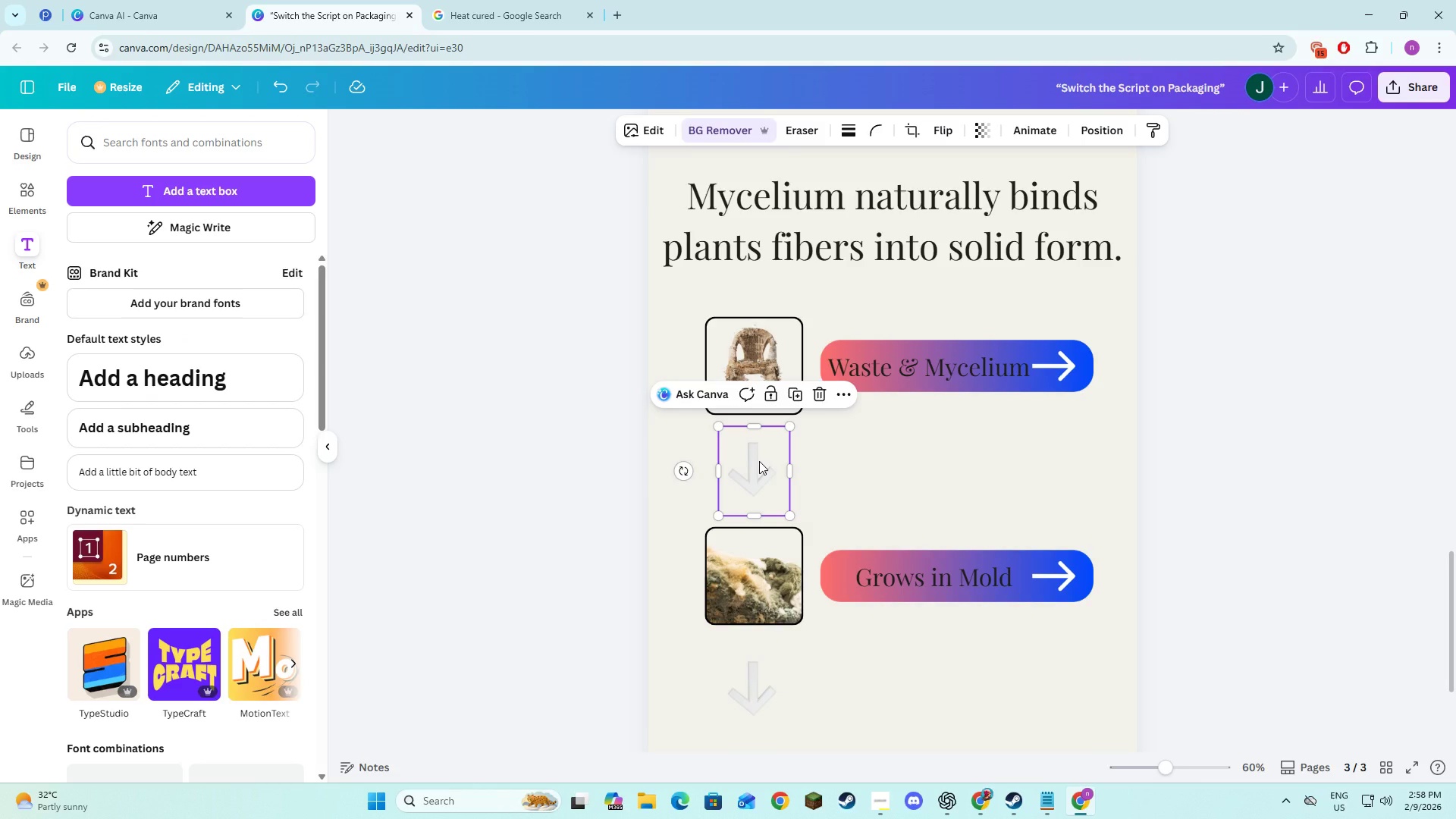 
double_click([759, 461])
 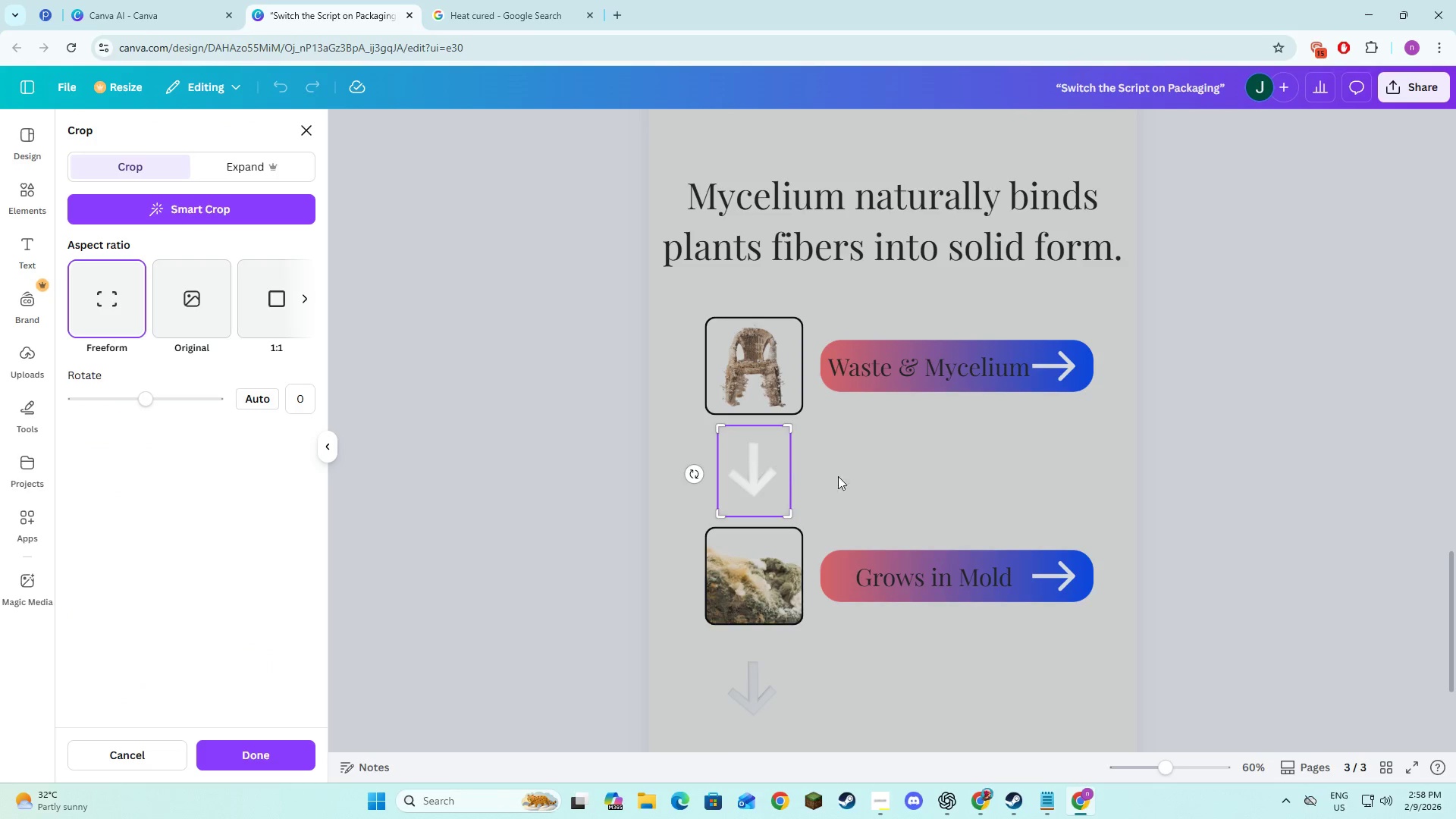 
left_click([843, 476])
 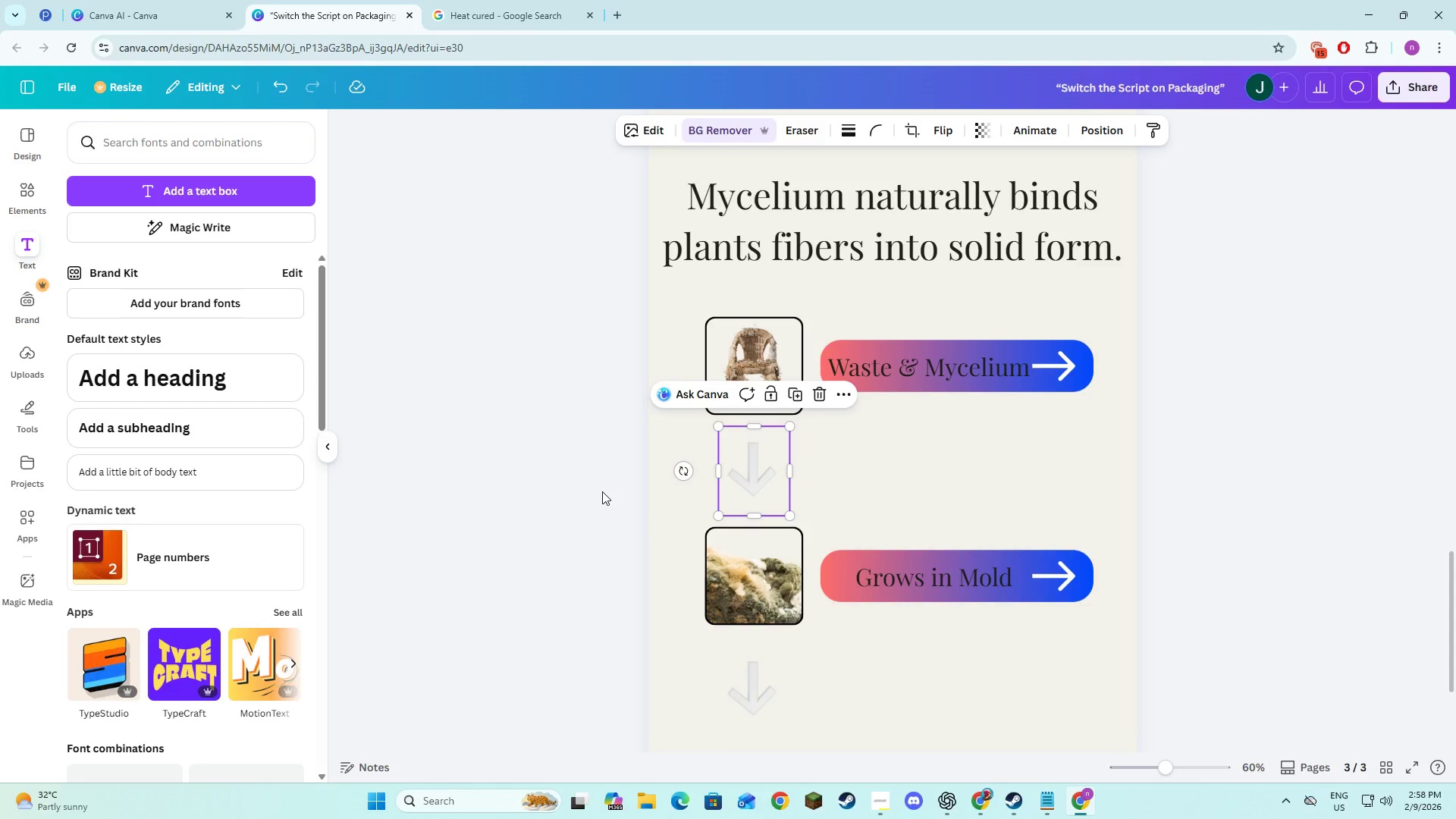 
left_click([602, 491])
 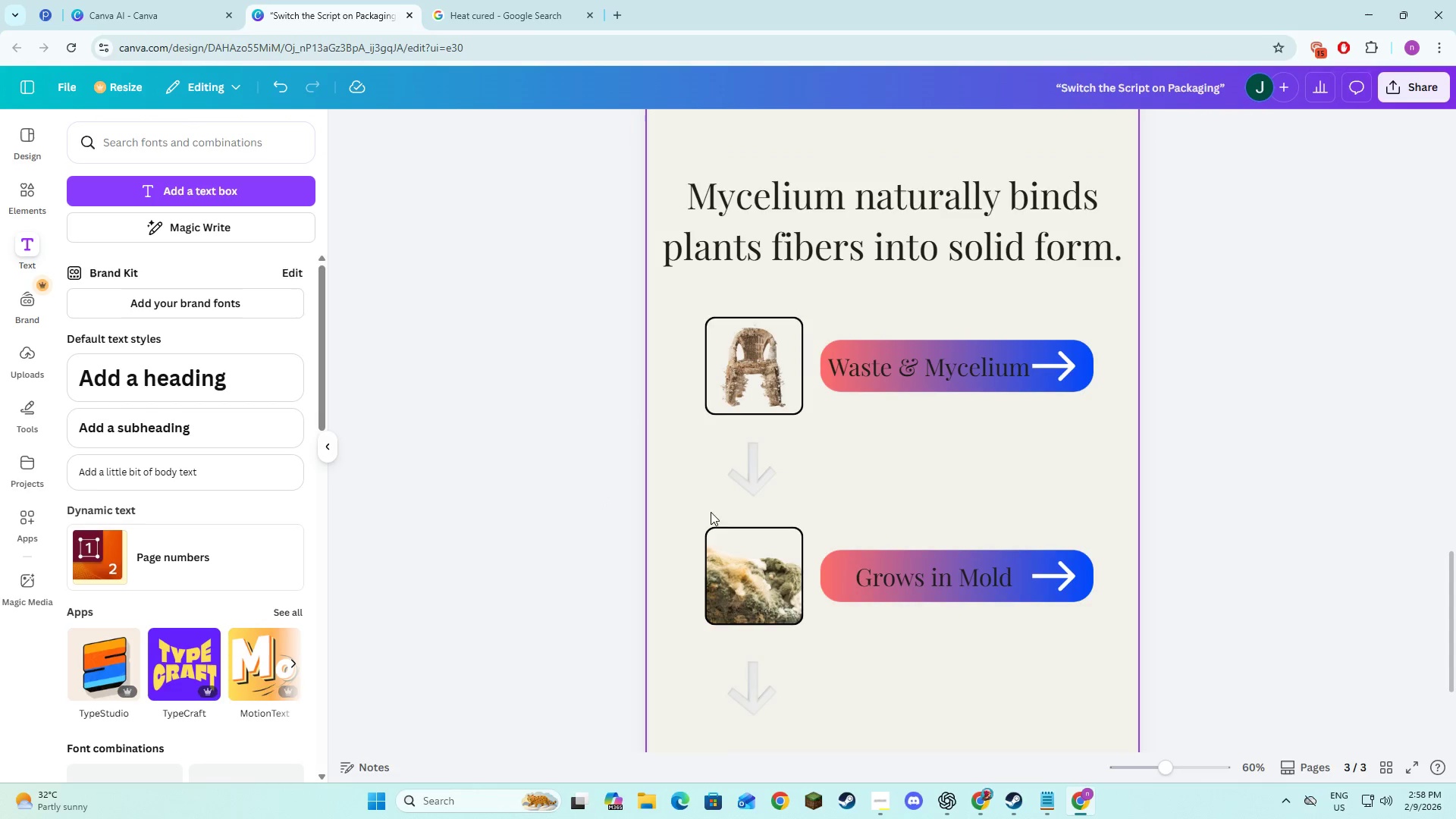 
left_click([836, 481])
 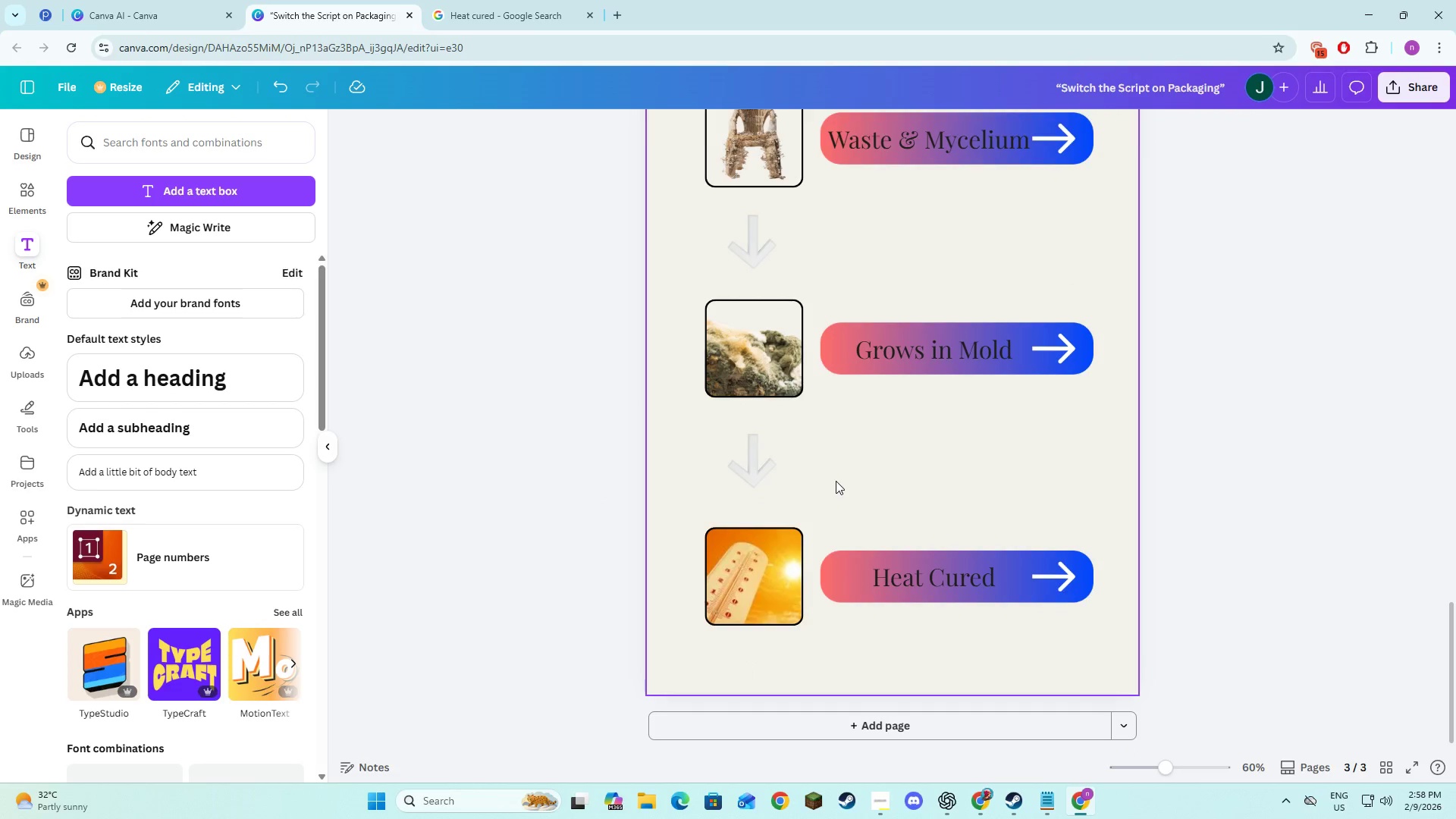 
scroll: coordinate [784, 496], scroll_direction: down, amount: 4.0
 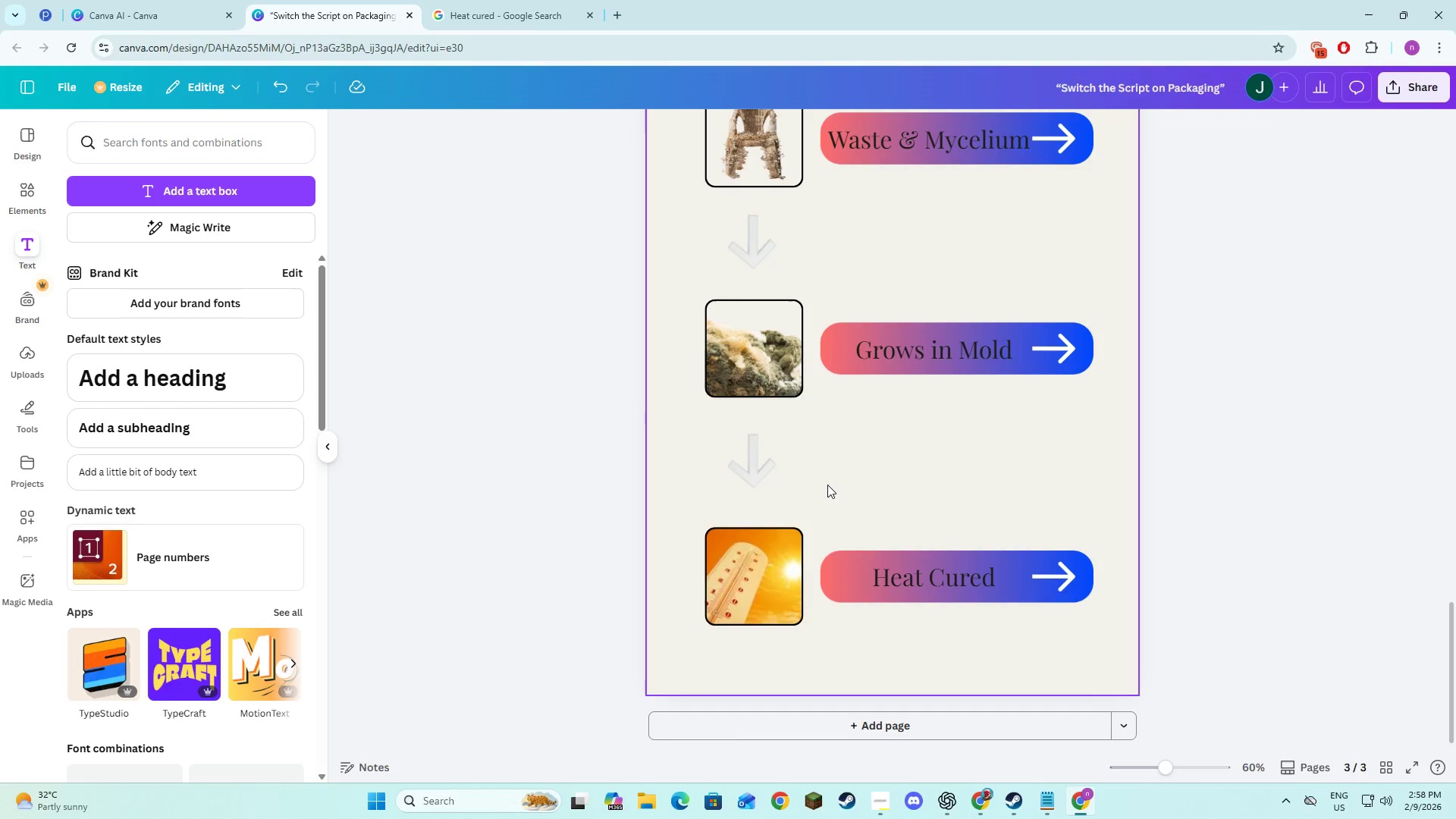 
key(Alt+AltLeft)
 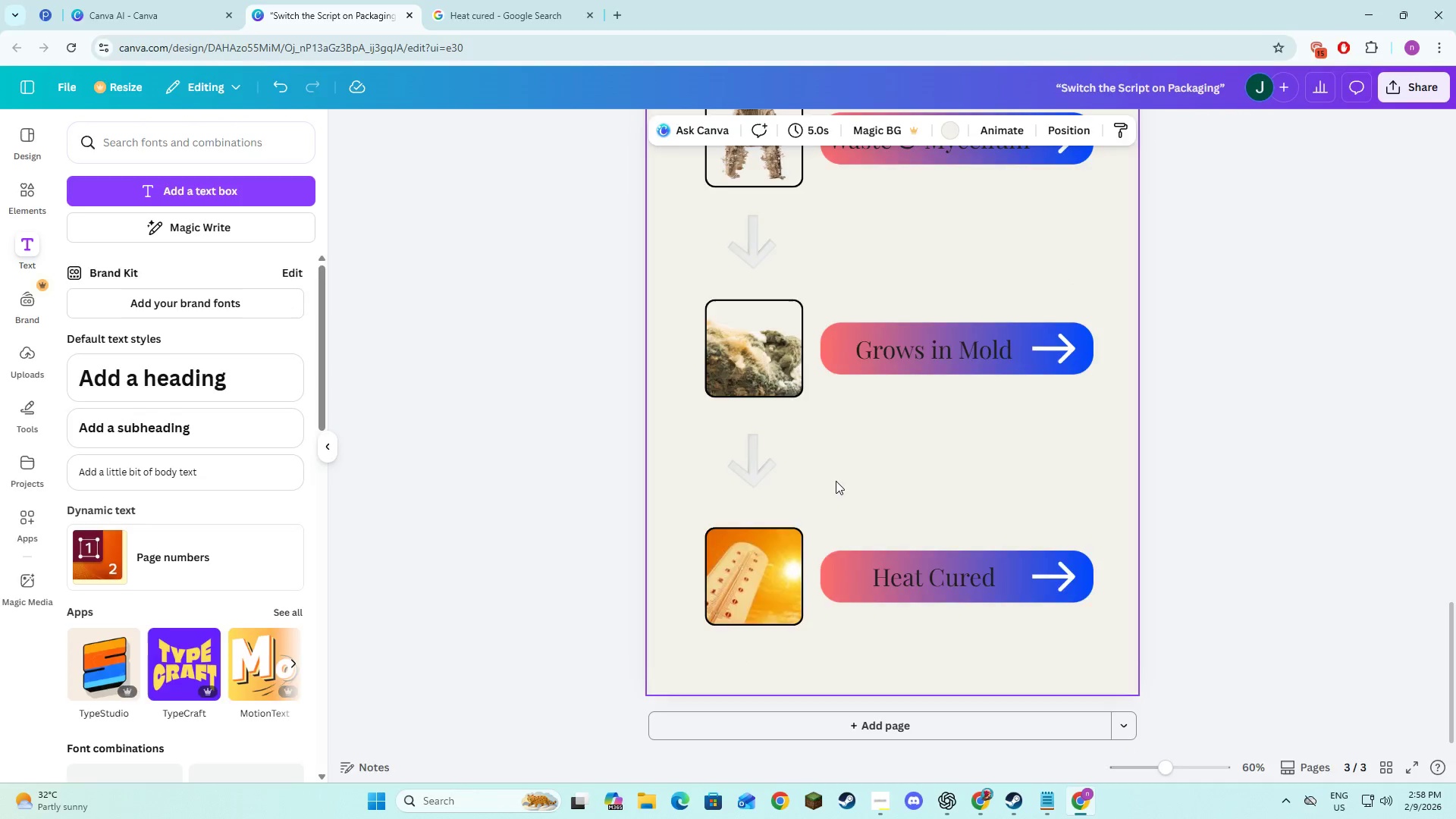 
key(Alt+Tab)
 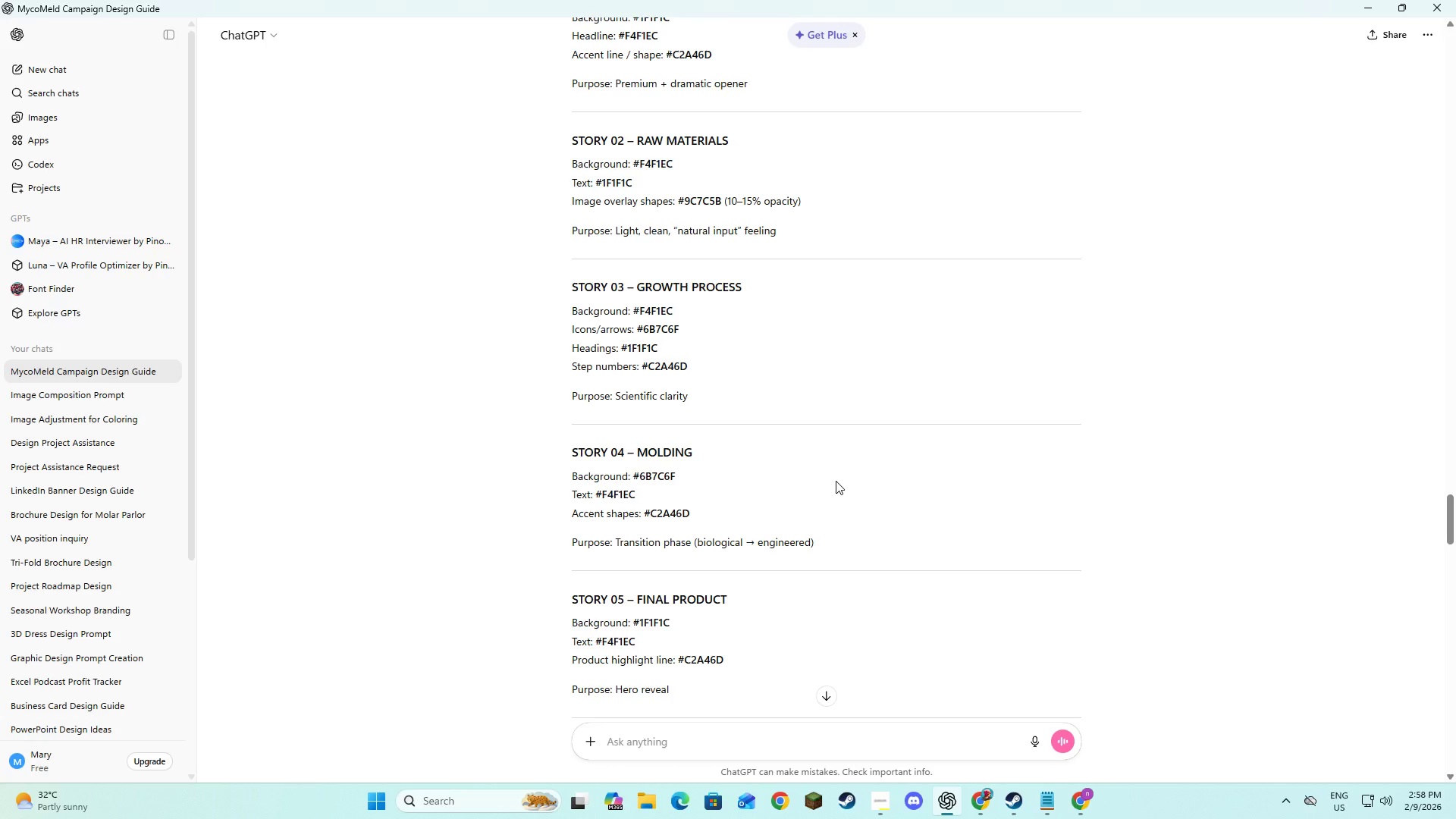 
wait(5.38)
 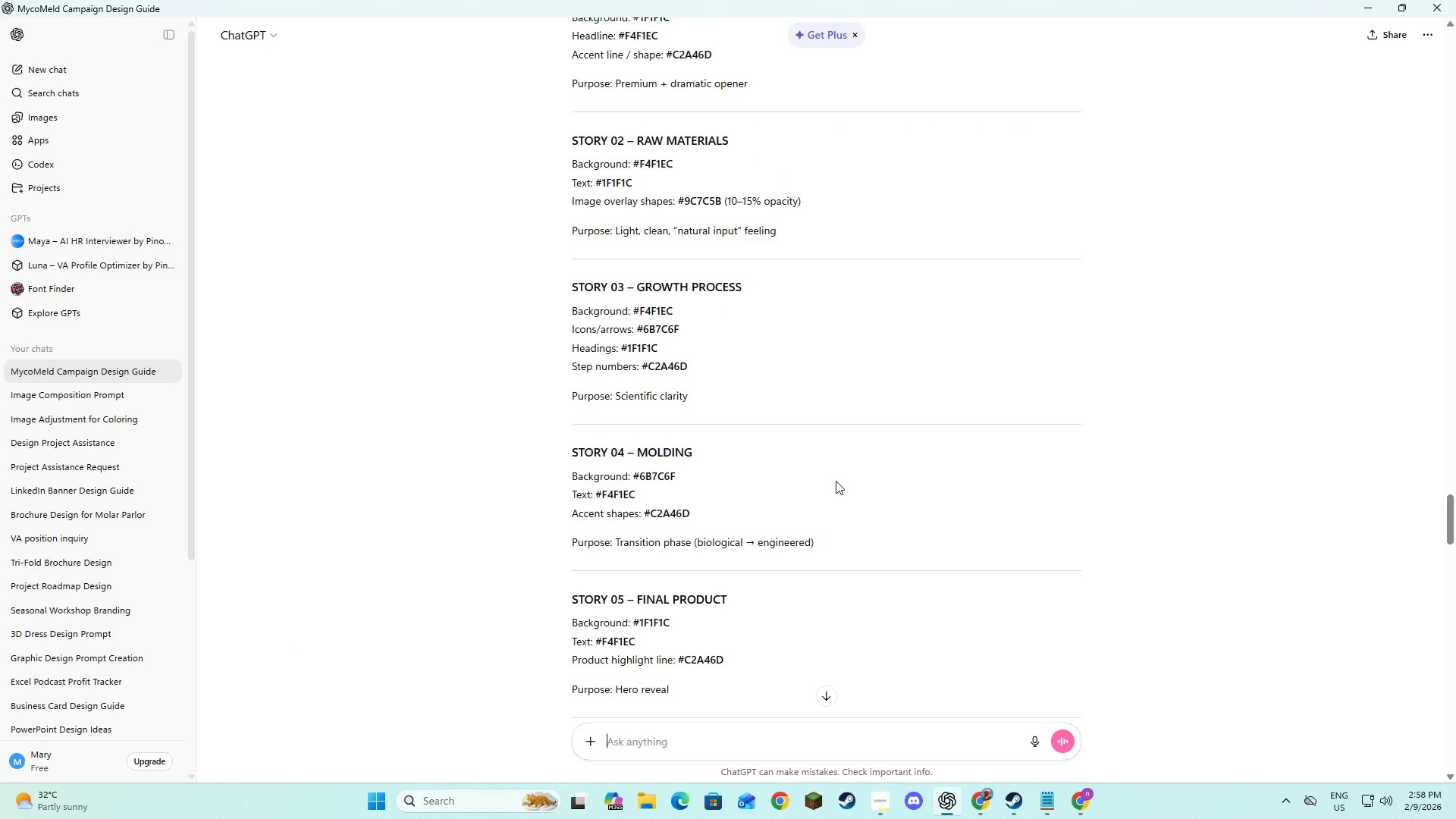 
key(Alt+AltLeft)
 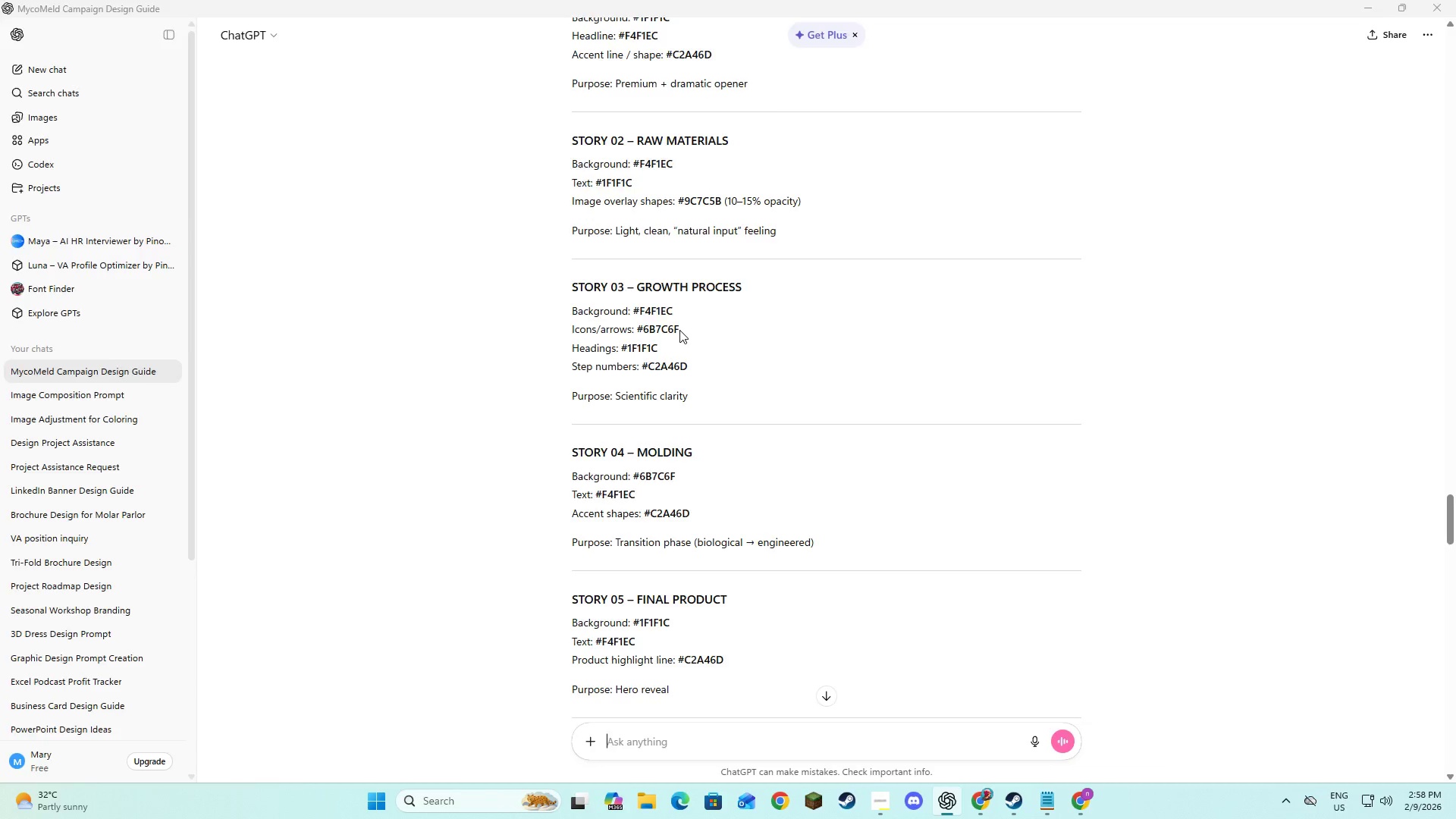 
key(Alt+Tab)
 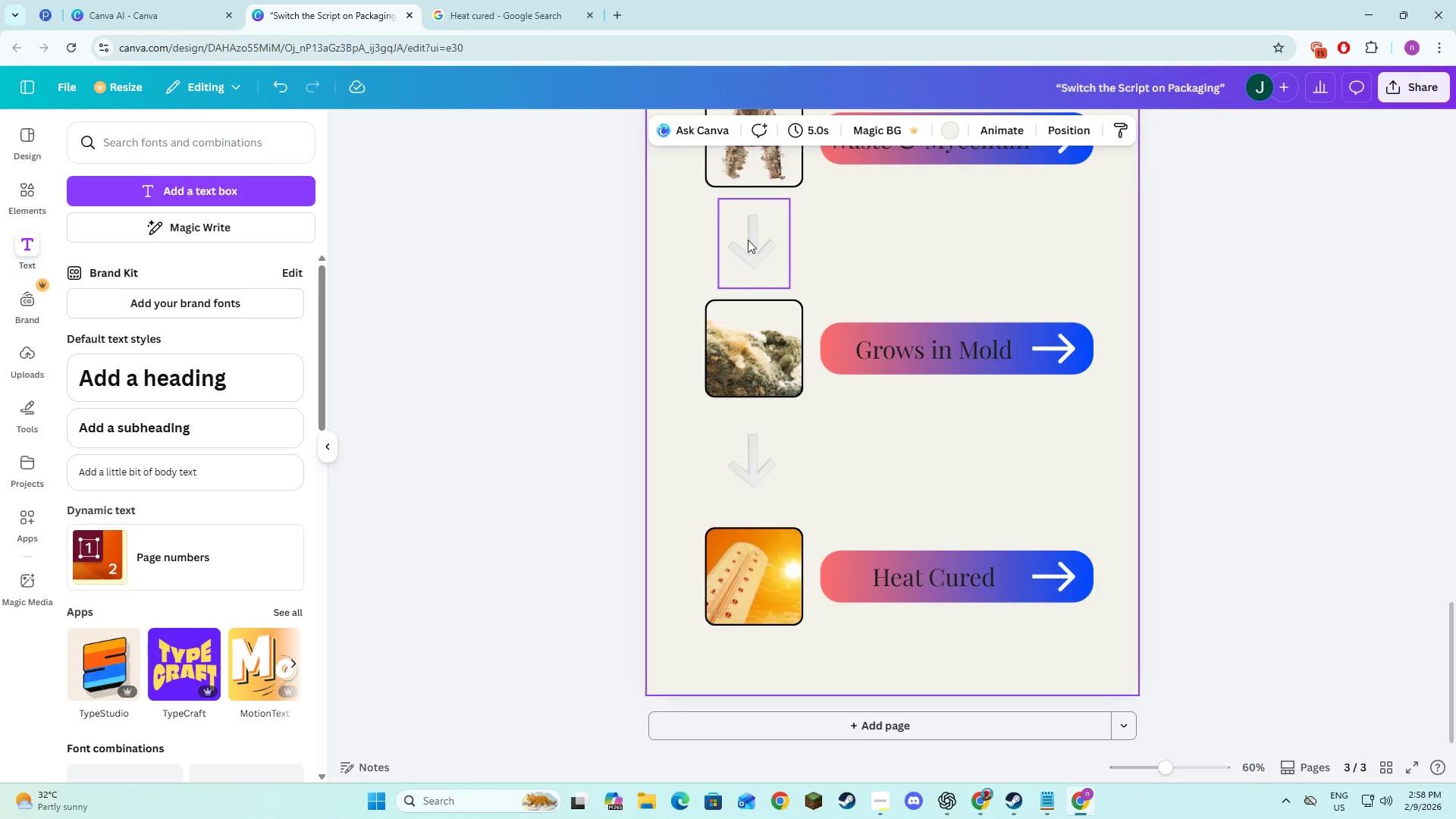 
double_click([748, 240])
 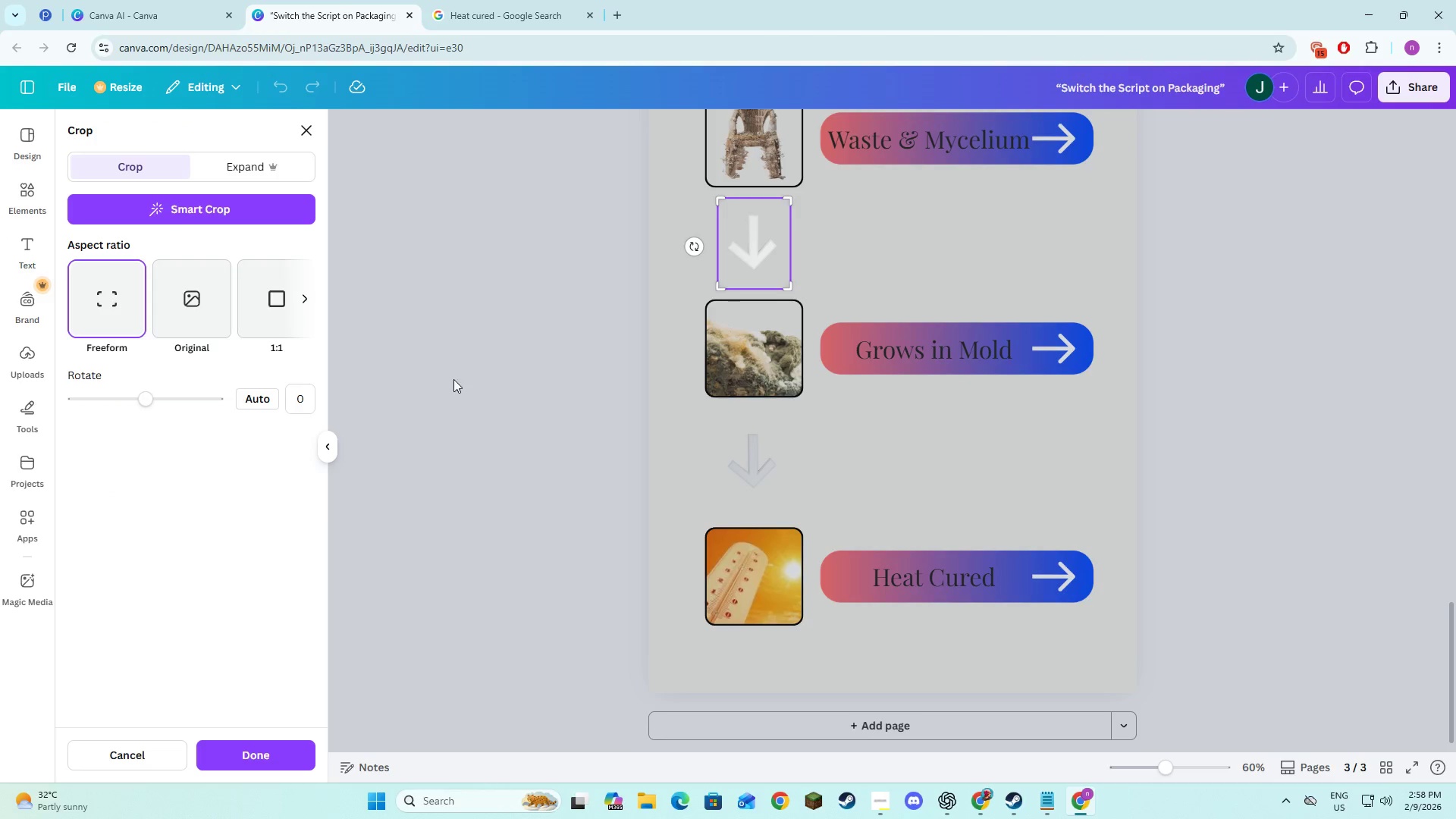 
left_click([491, 400])
 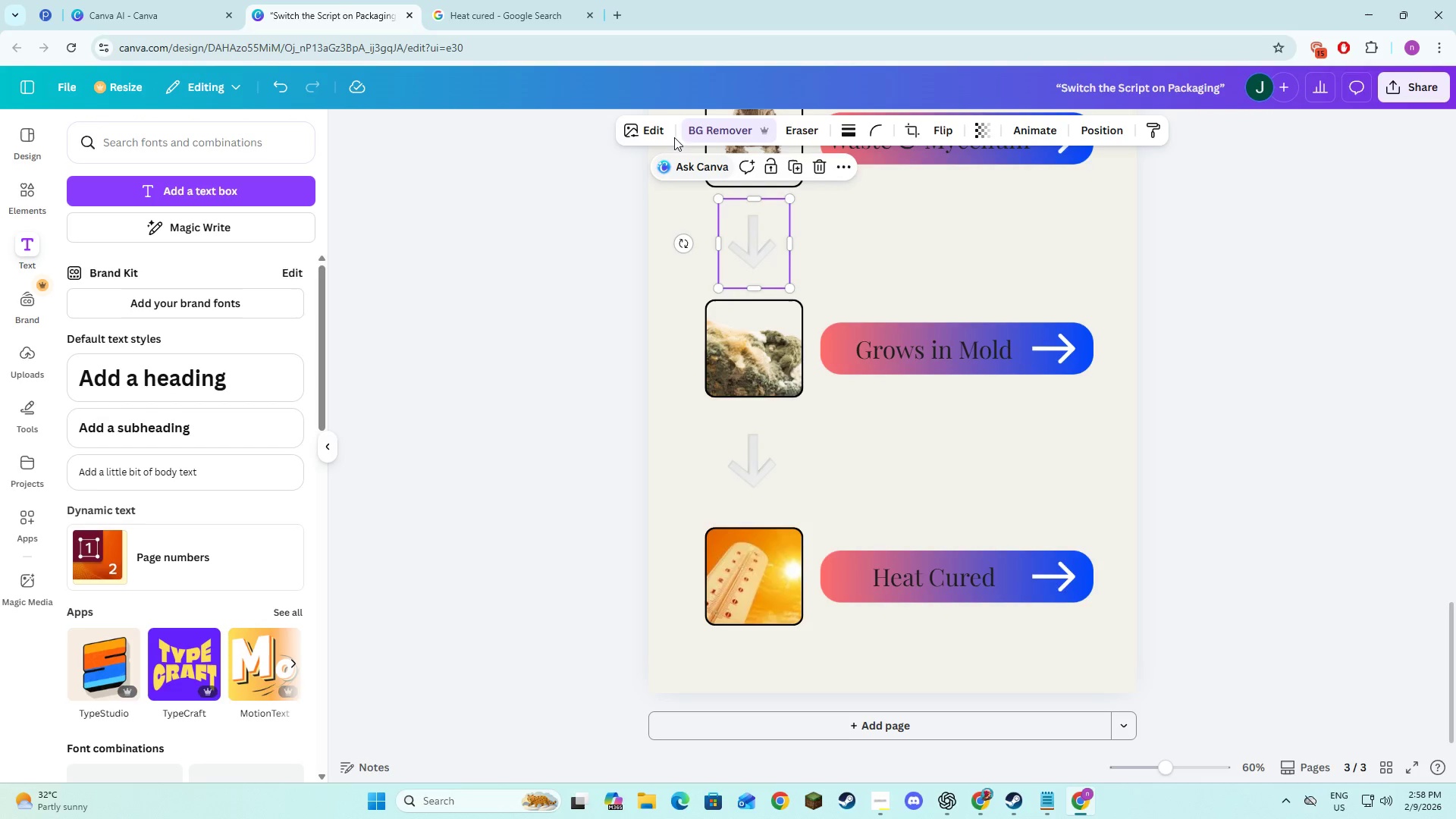 
left_click([645, 122])
 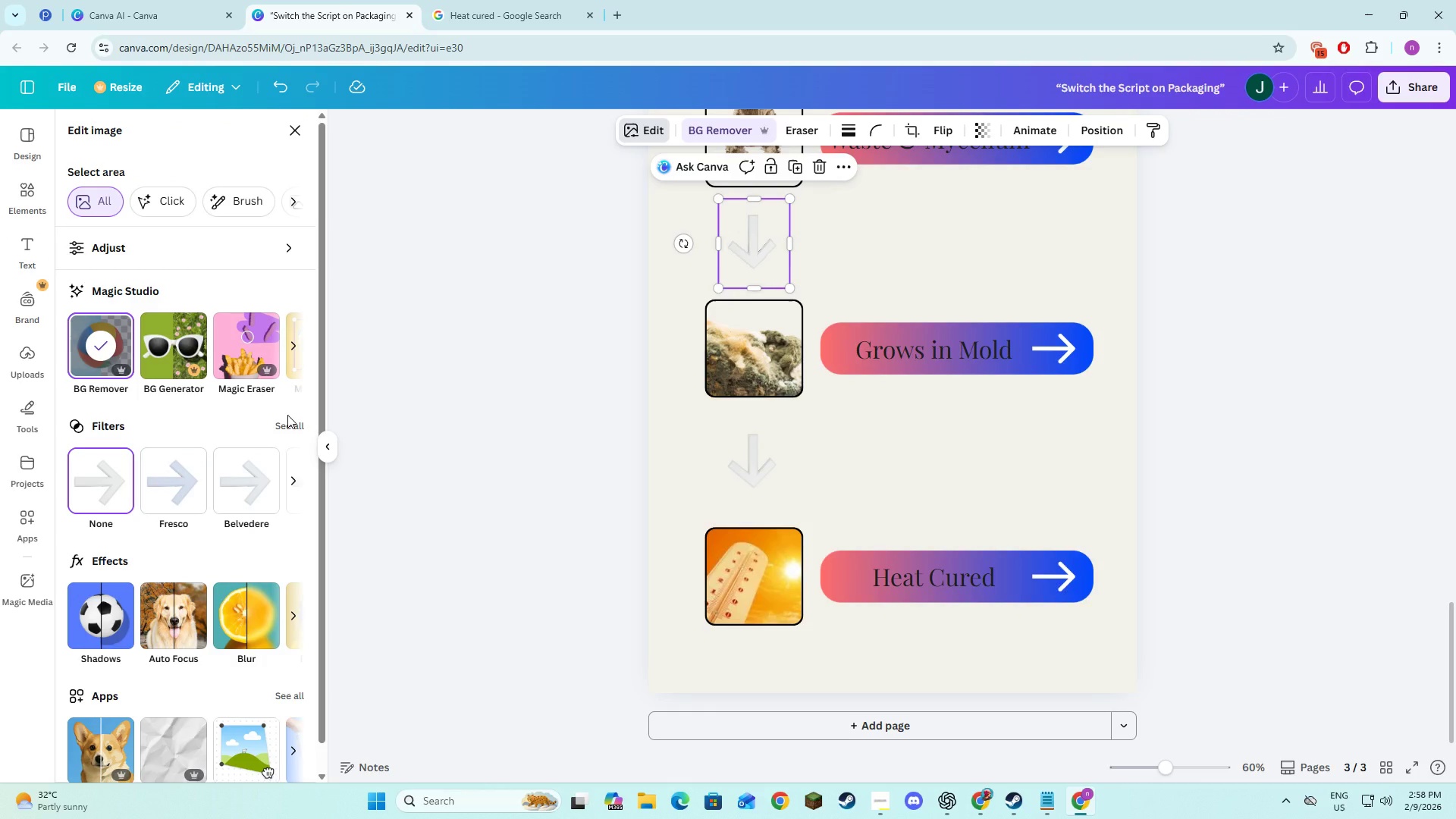 
left_click([148, 249])
 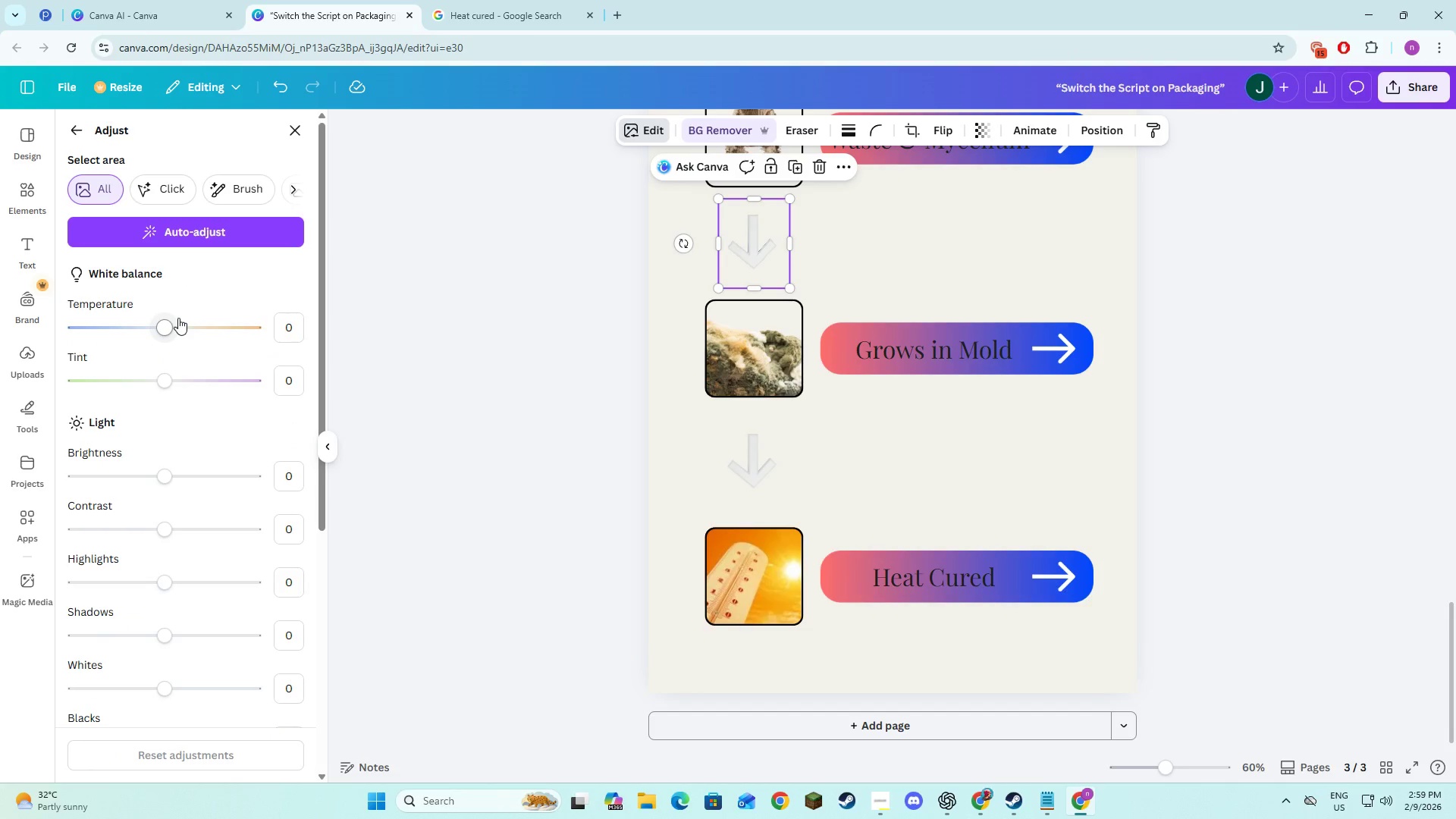 
key(Alt+AltLeft)
 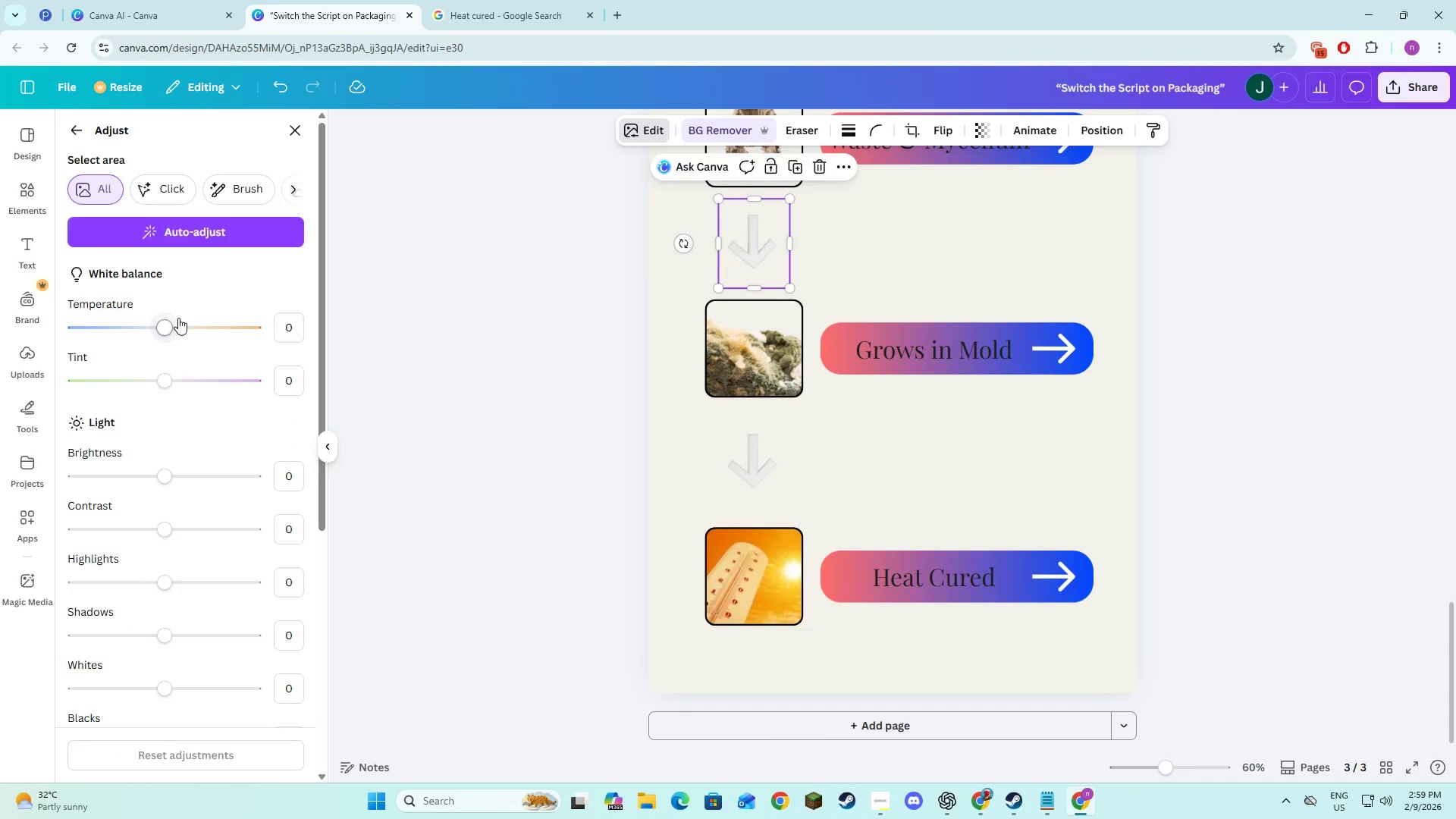 
key(Alt+Tab)
 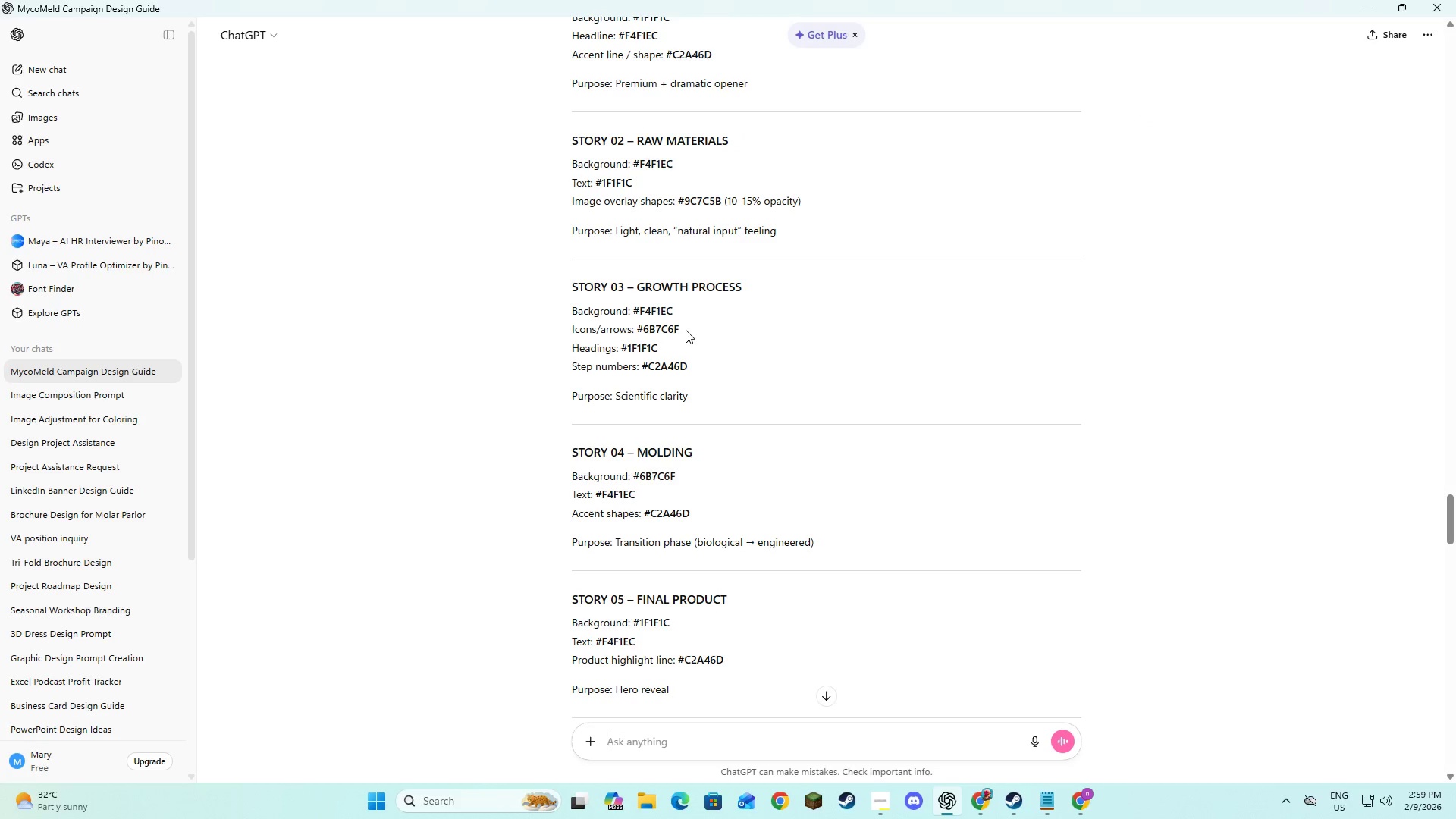 
key(Alt+AltLeft)
 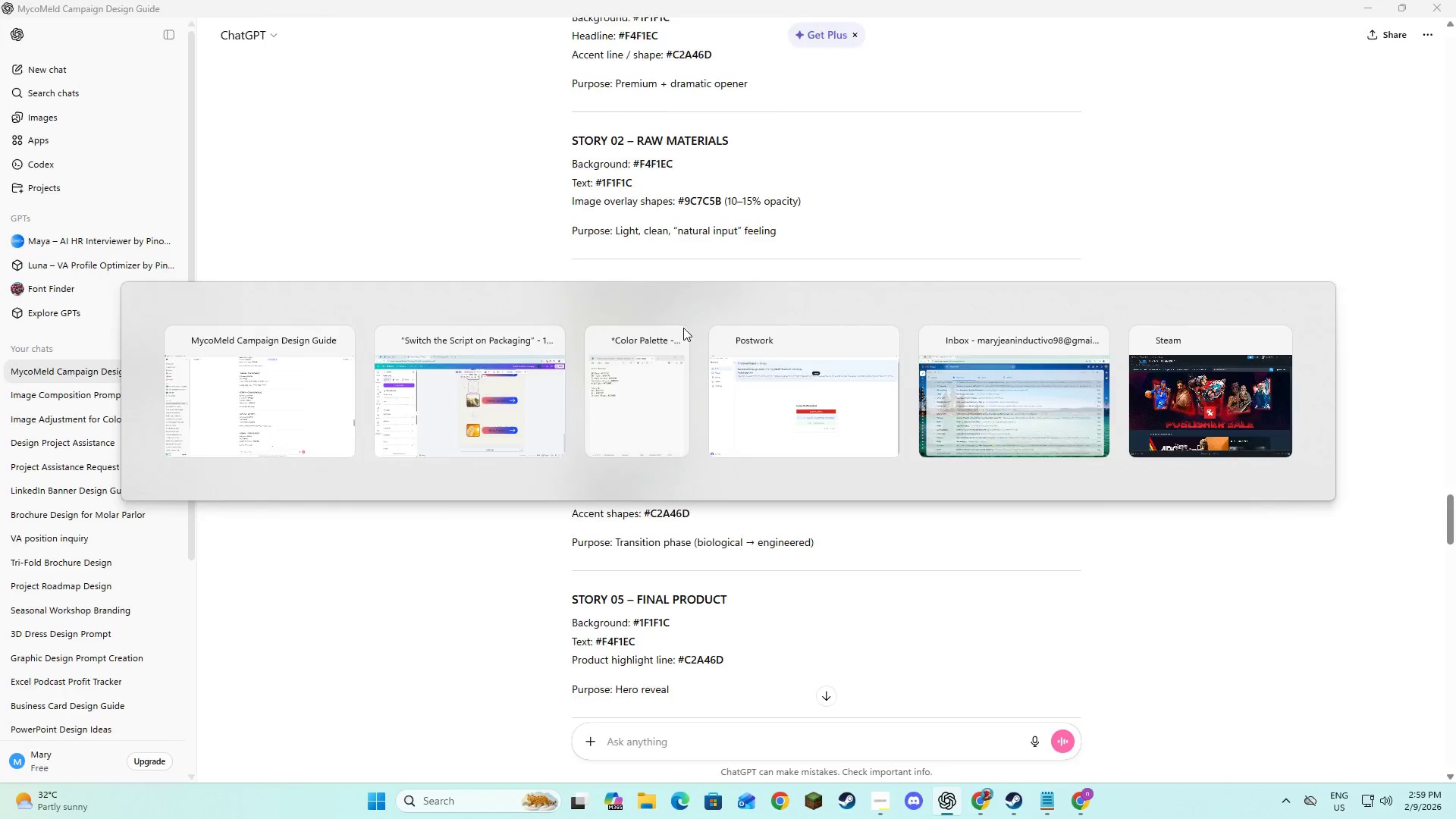 
key(Alt+Tab)
 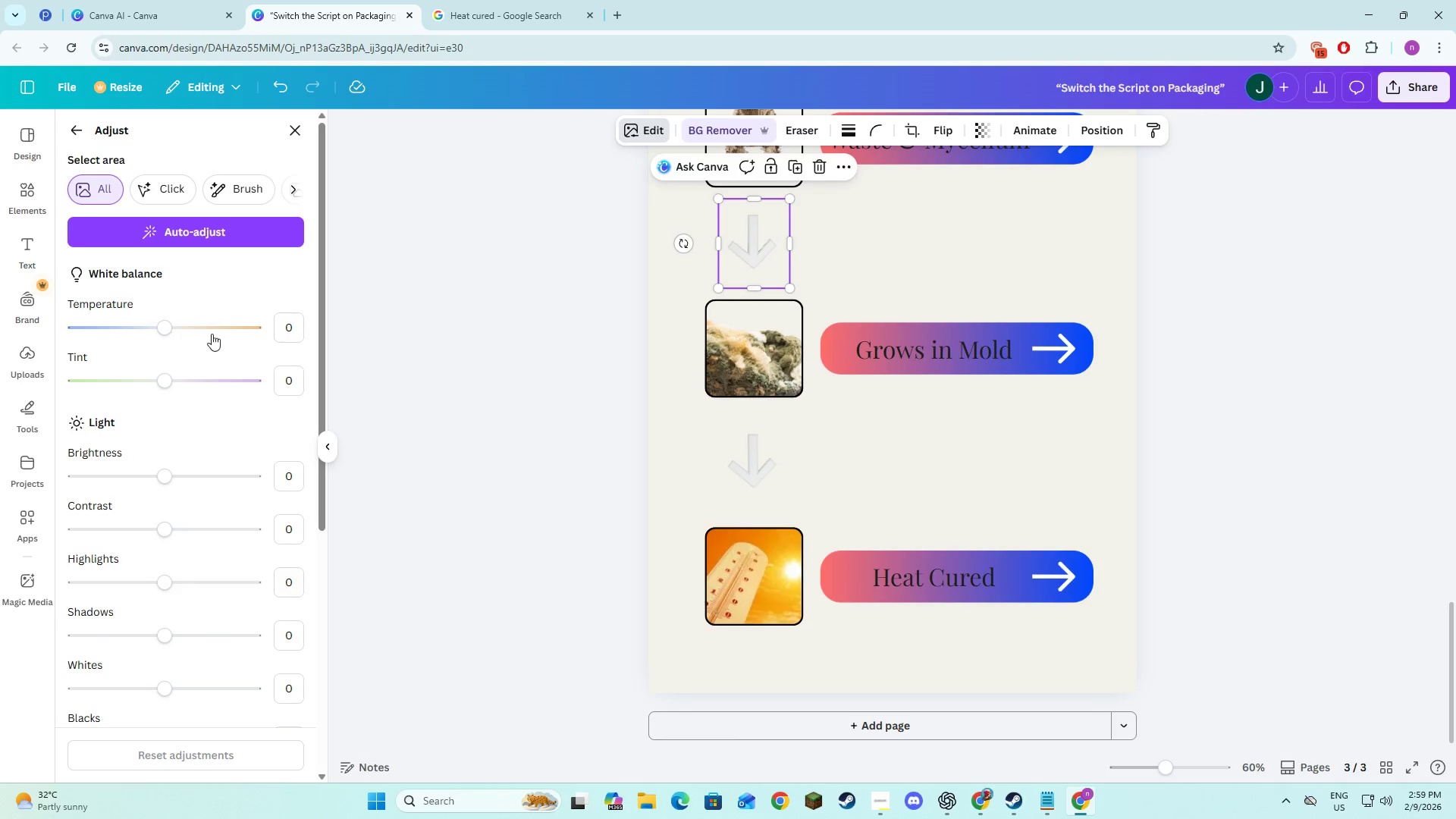 
left_click([17, 199])
 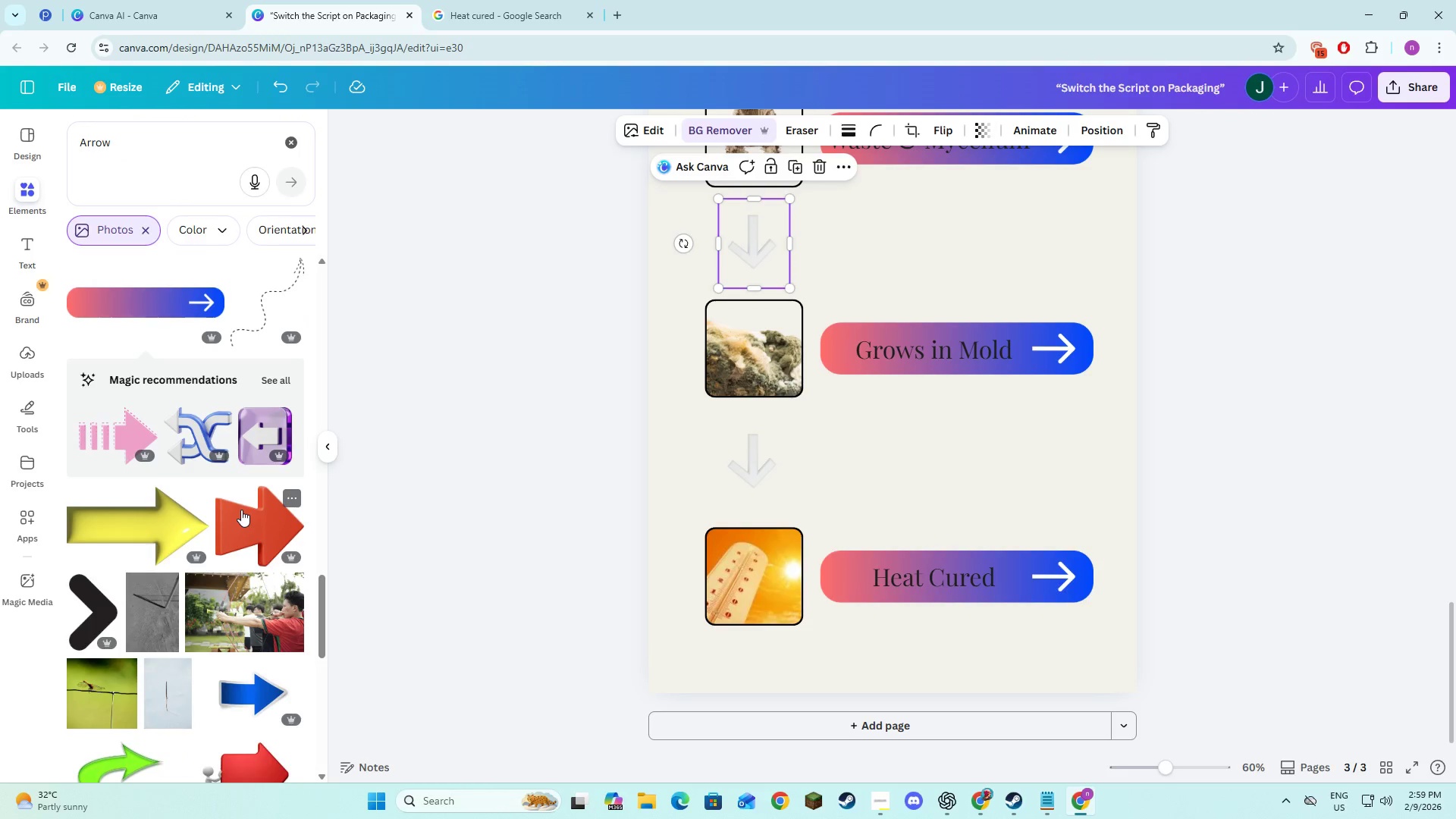 
scroll: coordinate [241, 510], scroll_direction: down, amount: 4.0
 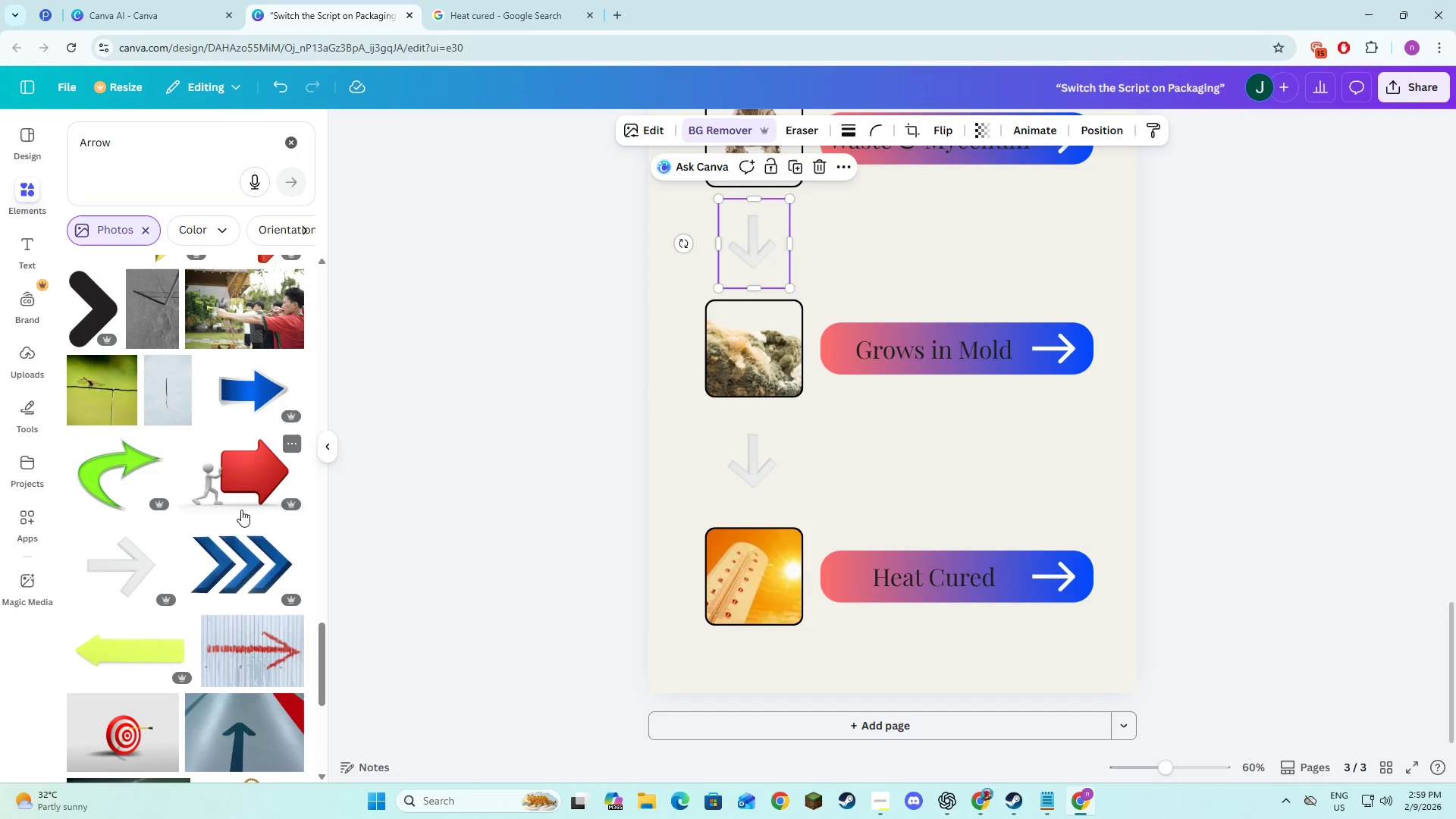 
scroll: coordinate [197, 442], scroll_direction: up, amount: 8.0
 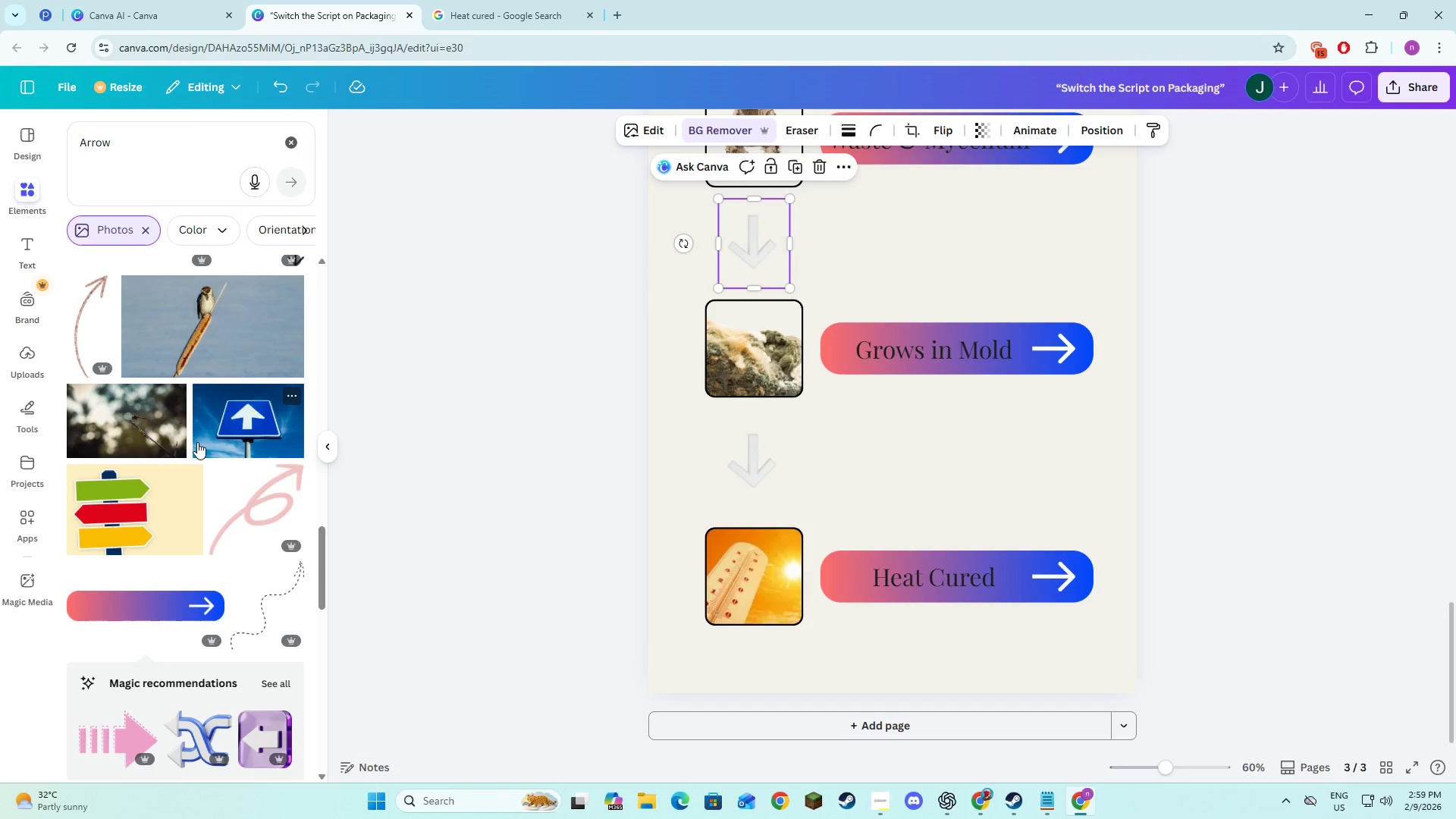 
scroll: coordinate [198, 445], scroll_direction: down, amount: 10.0
 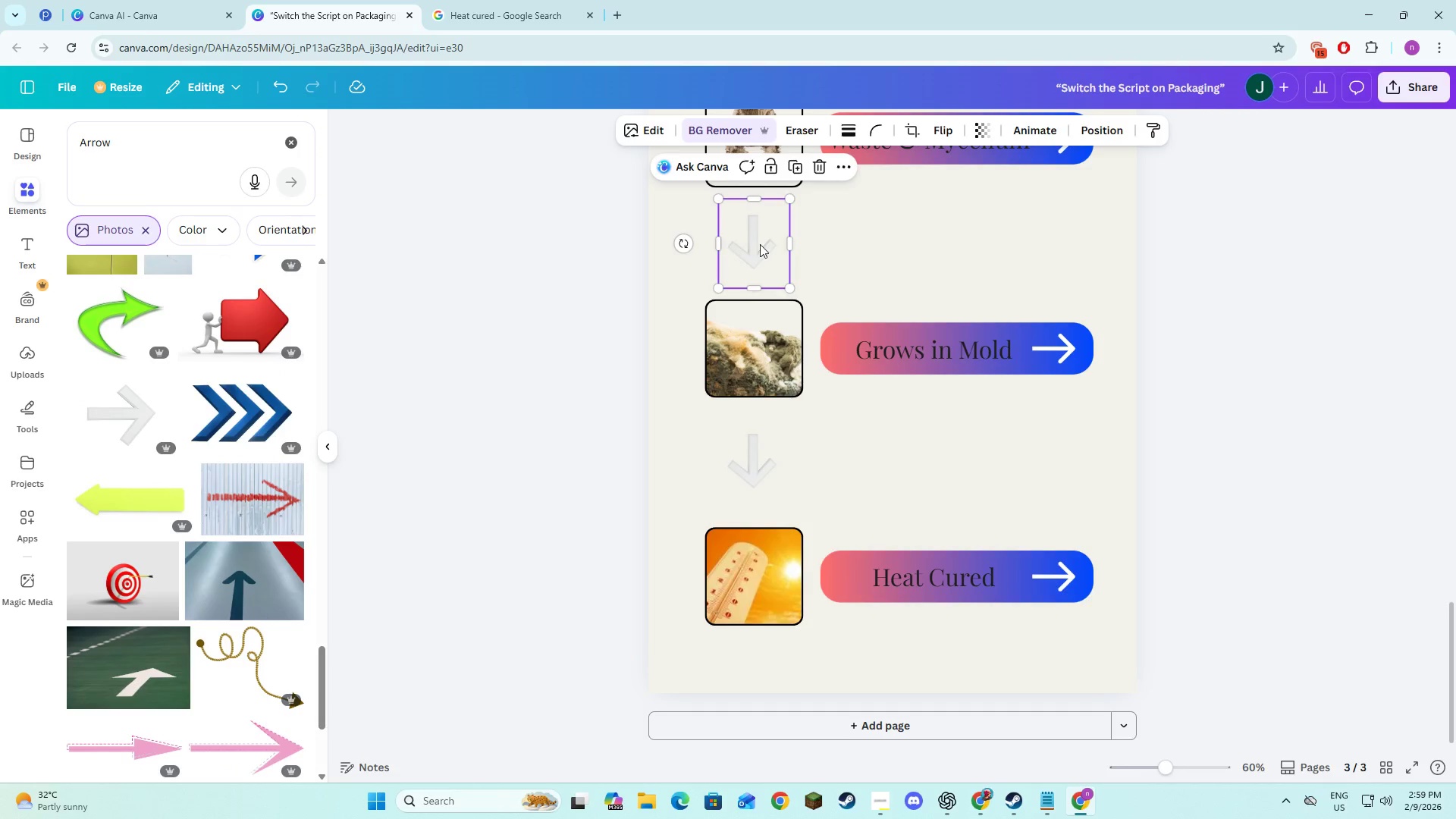 
double_click([760, 244])
 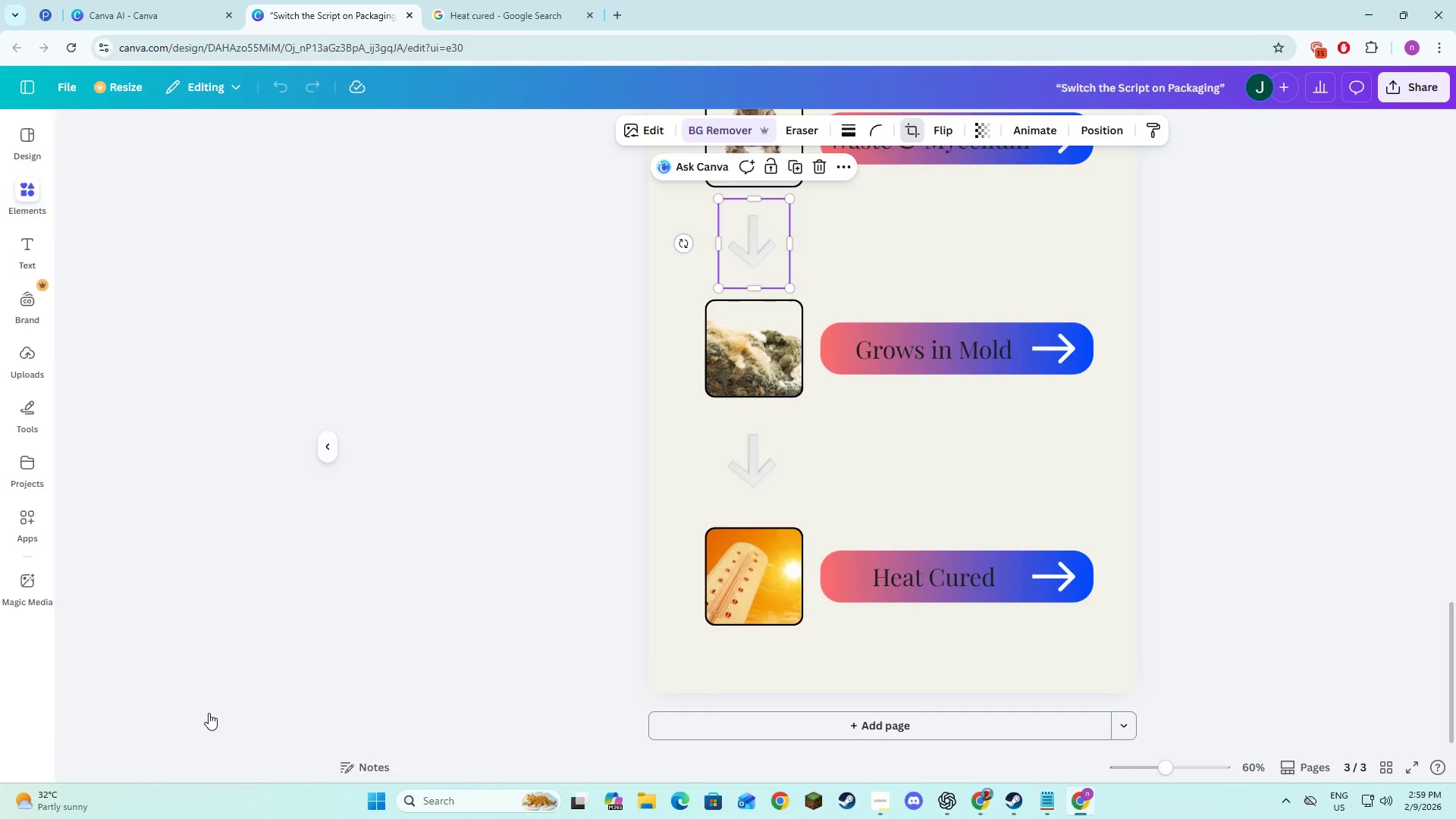 
scroll: coordinate [215, 440], scroll_direction: up, amount: 18.0
 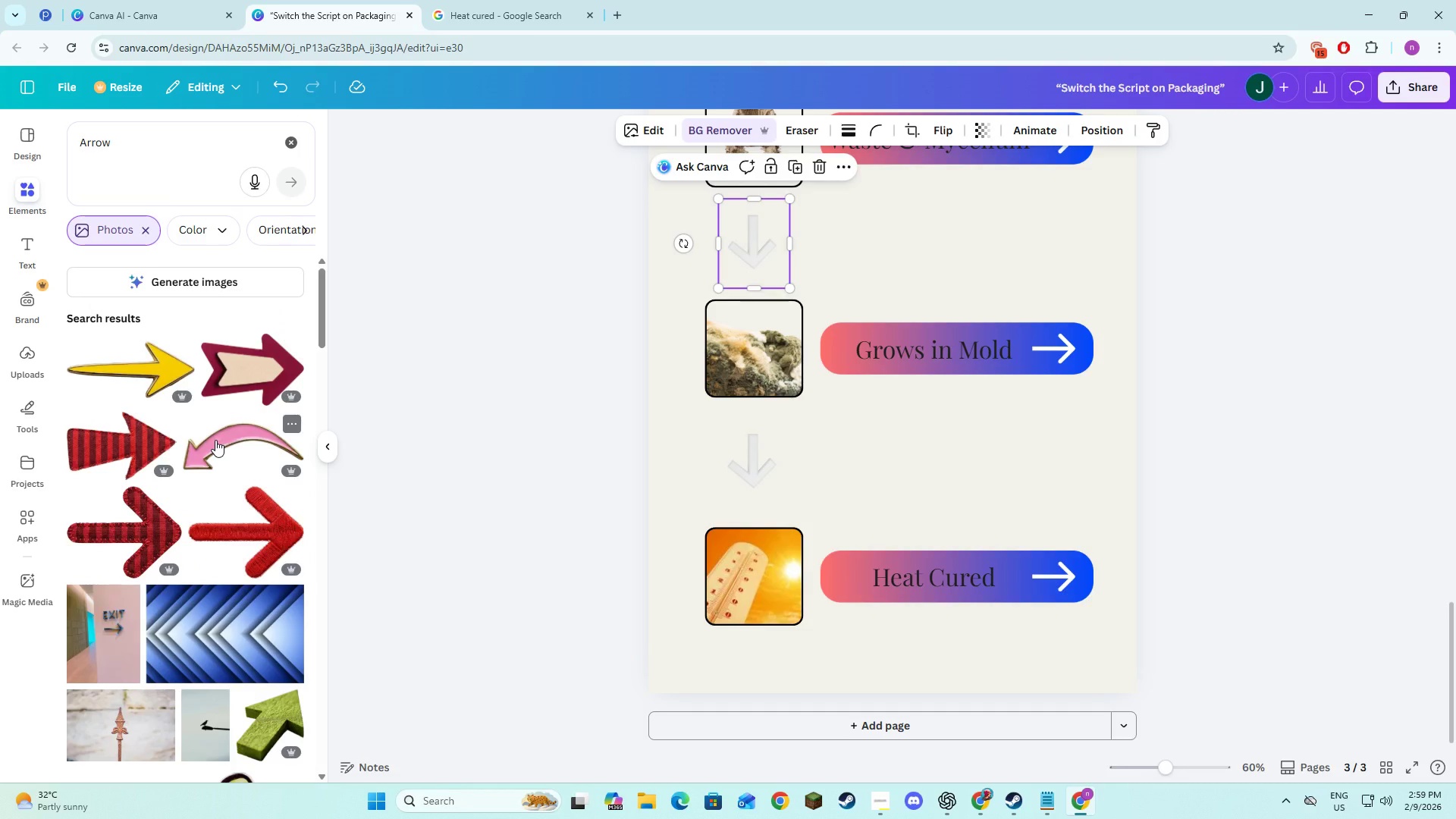 
scroll: coordinate [215, 440], scroll_direction: down, amount: 11.0
 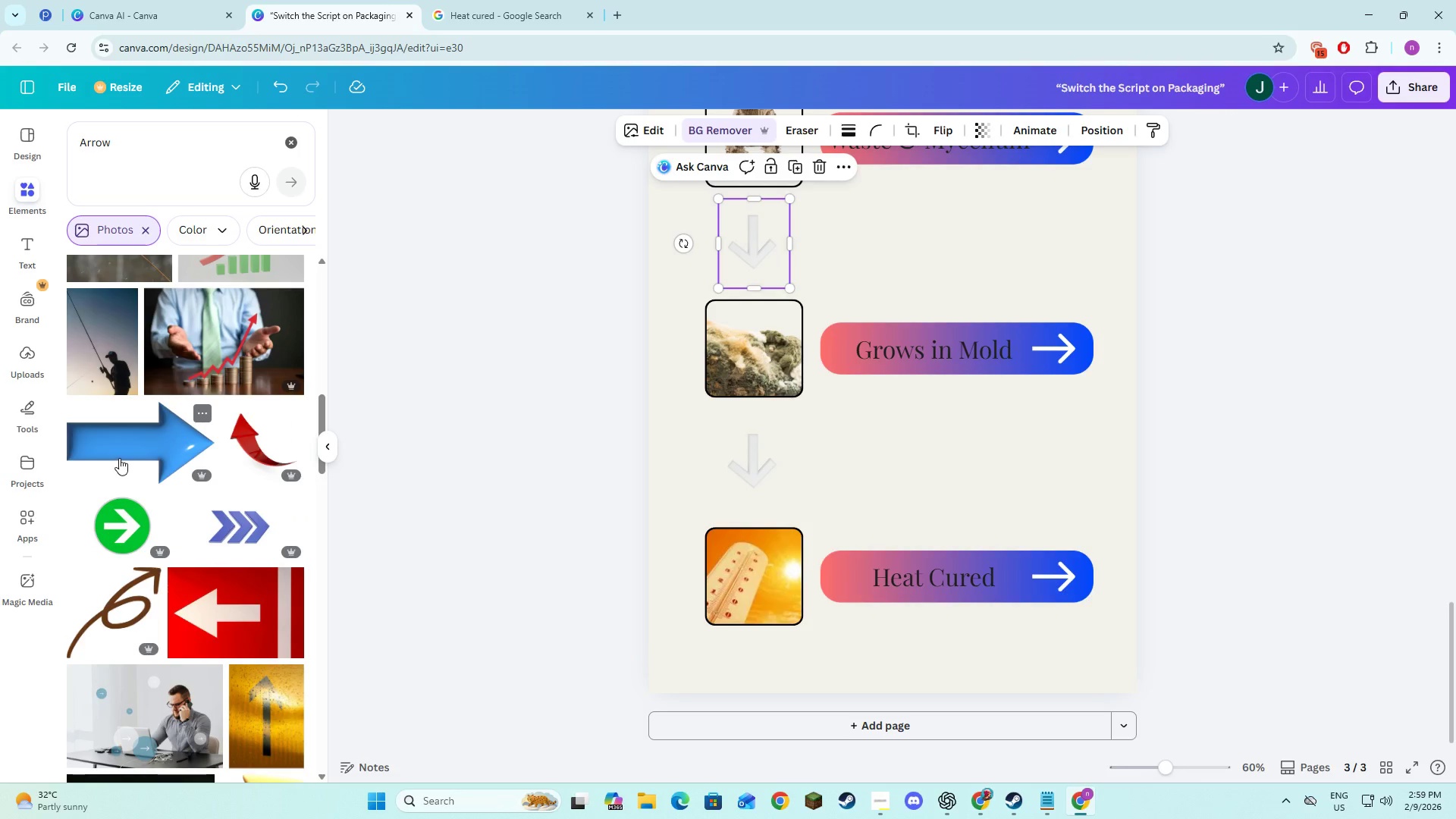 
left_click([119, 458])
 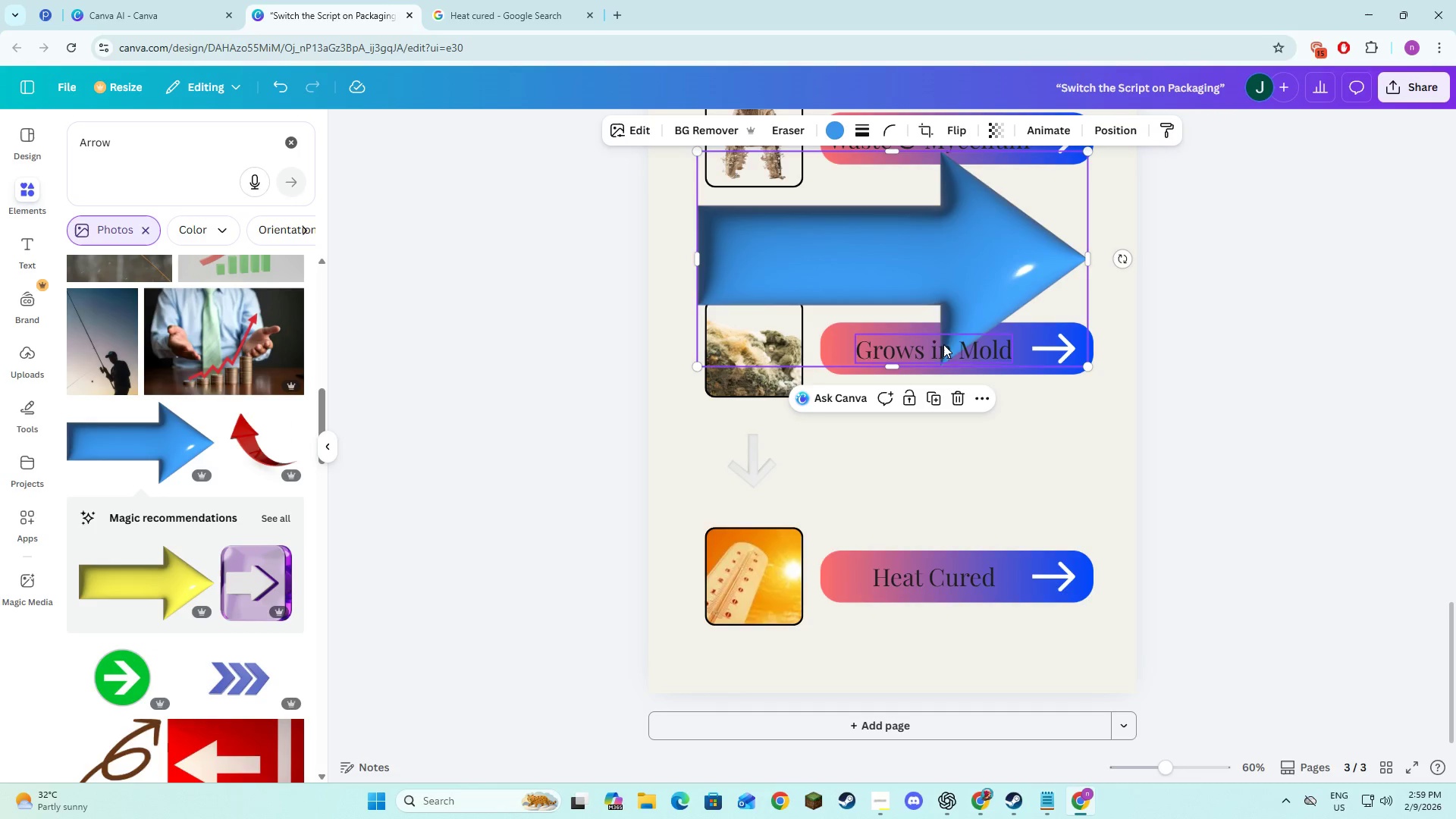 
left_click_drag(start_coordinate=[978, 268], to_coordinate=[924, 456])
 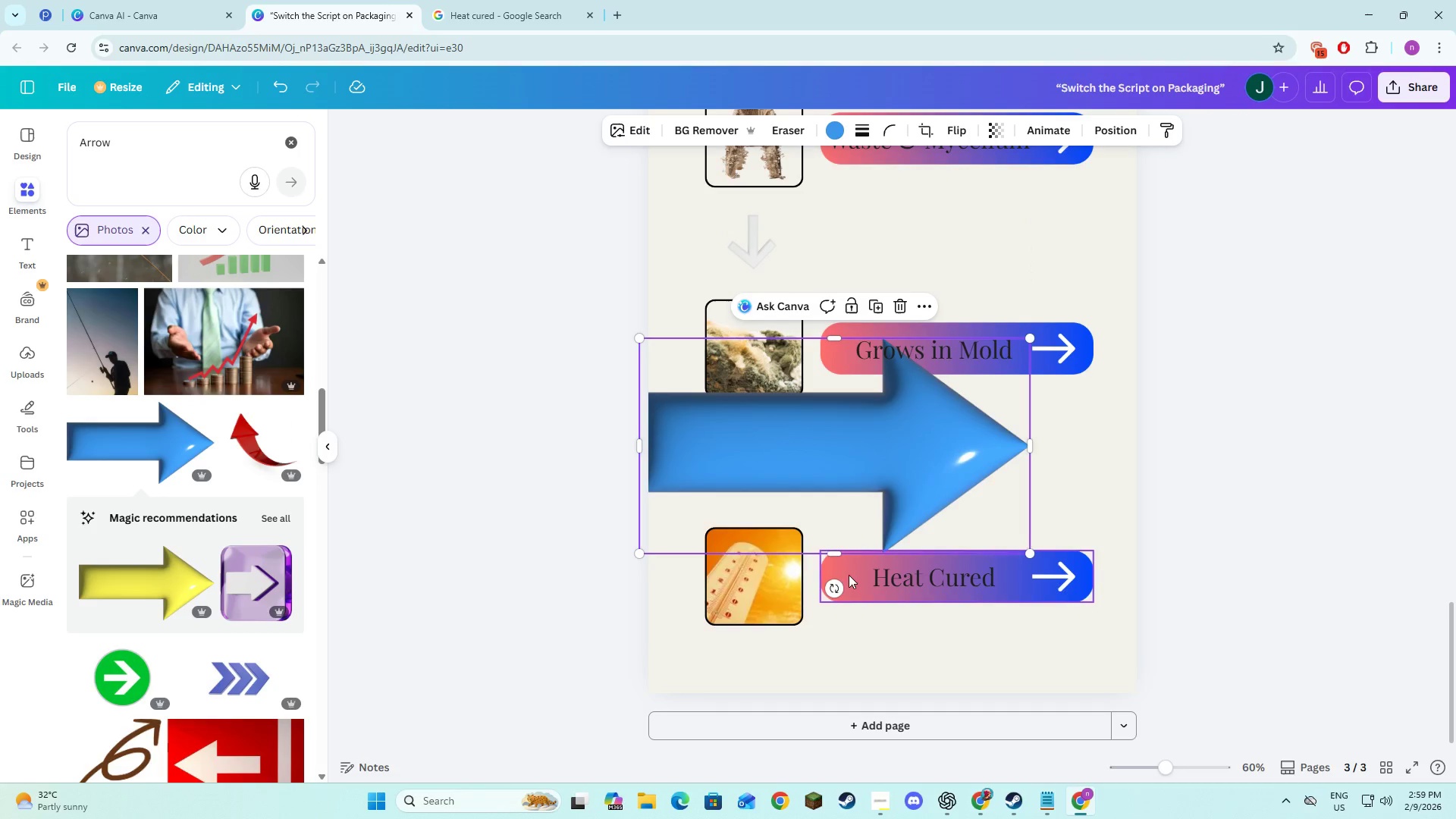 
left_click_drag(start_coordinate=[834, 588], to_coordinate=[684, 448])
 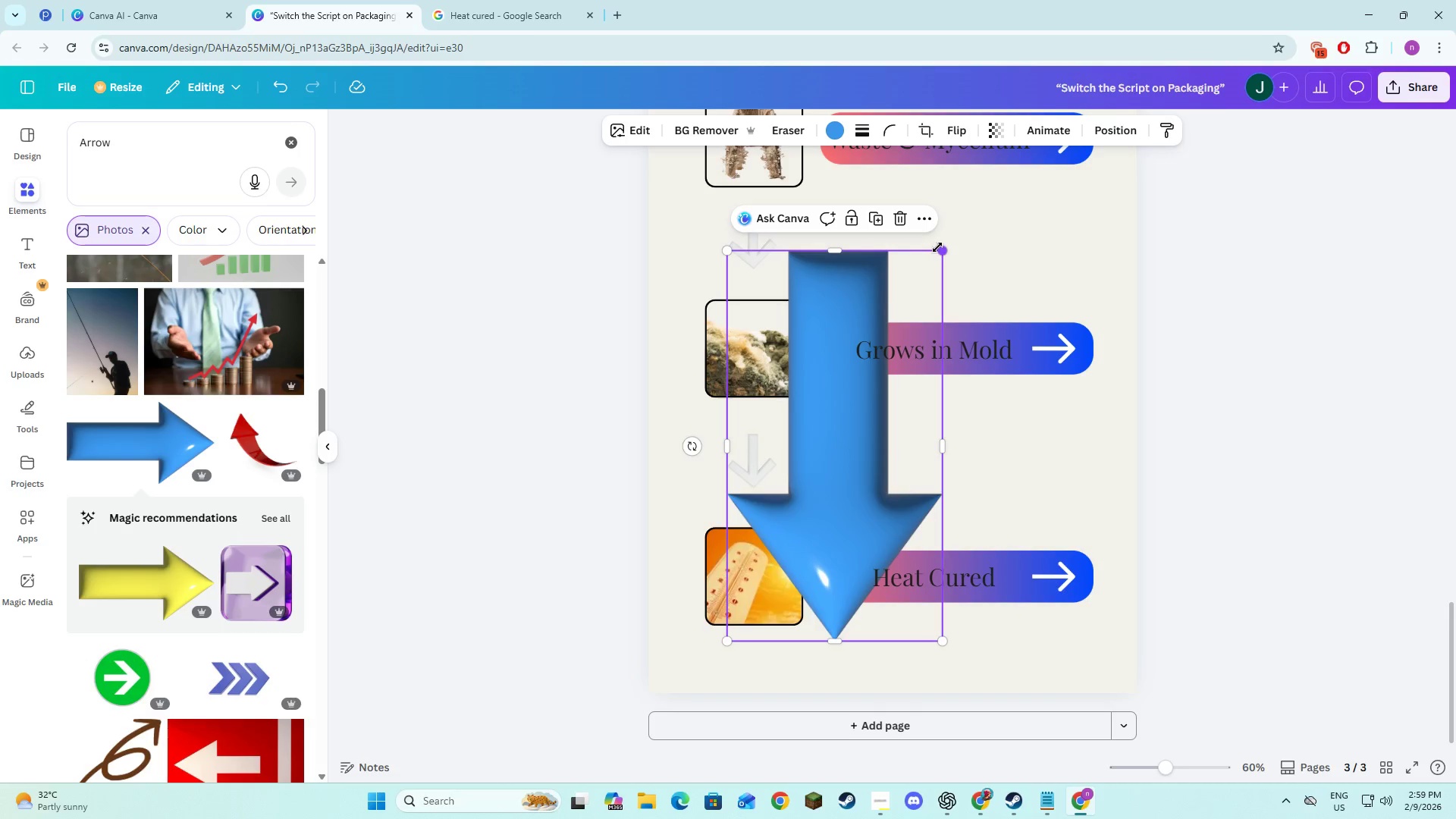 
left_click_drag(start_coordinate=[940, 246], to_coordinate=[802, 566])
 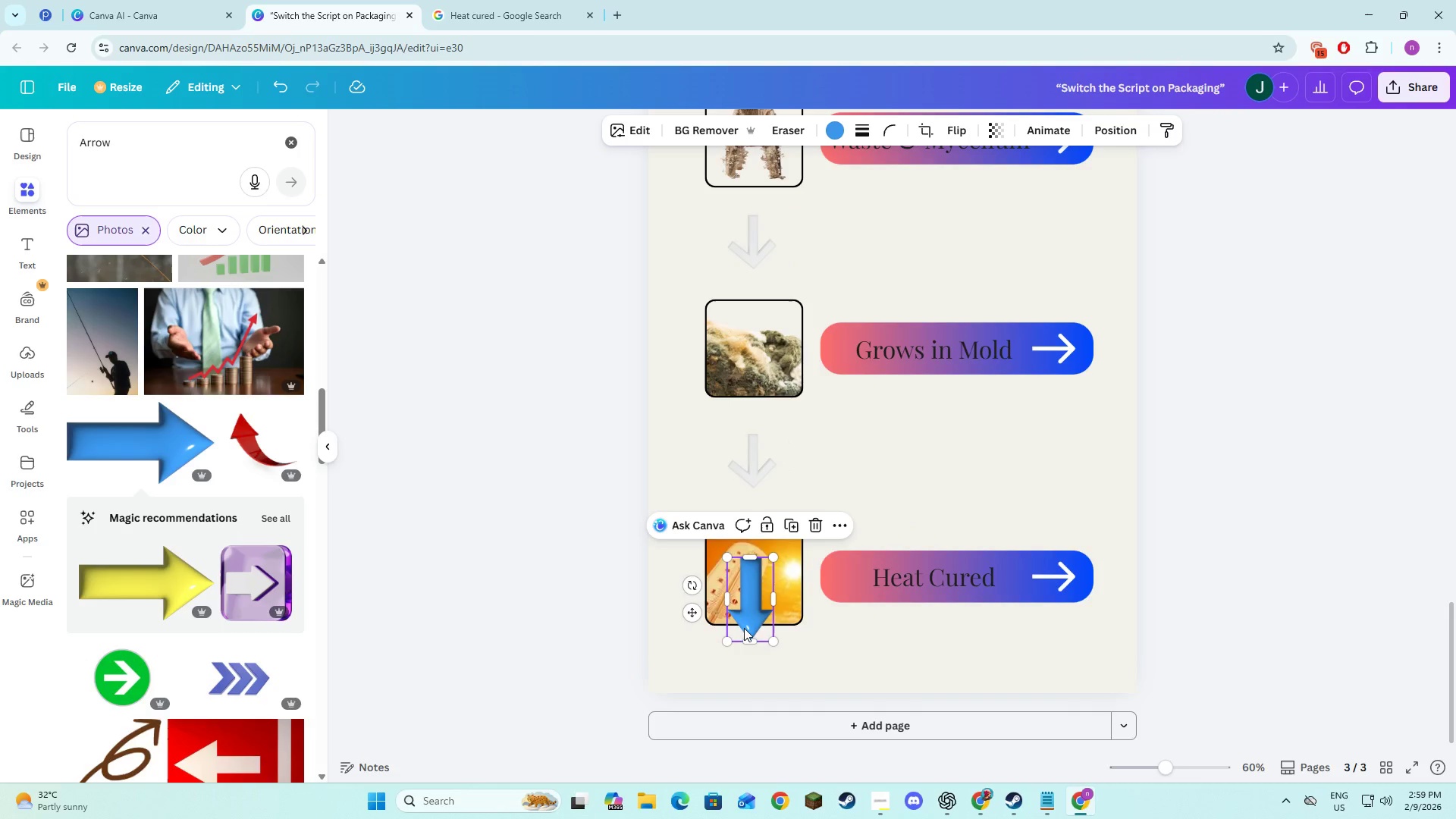 
left_click_drag(start_coordinate=[746, 624], to_coordinate=[753, 272])
 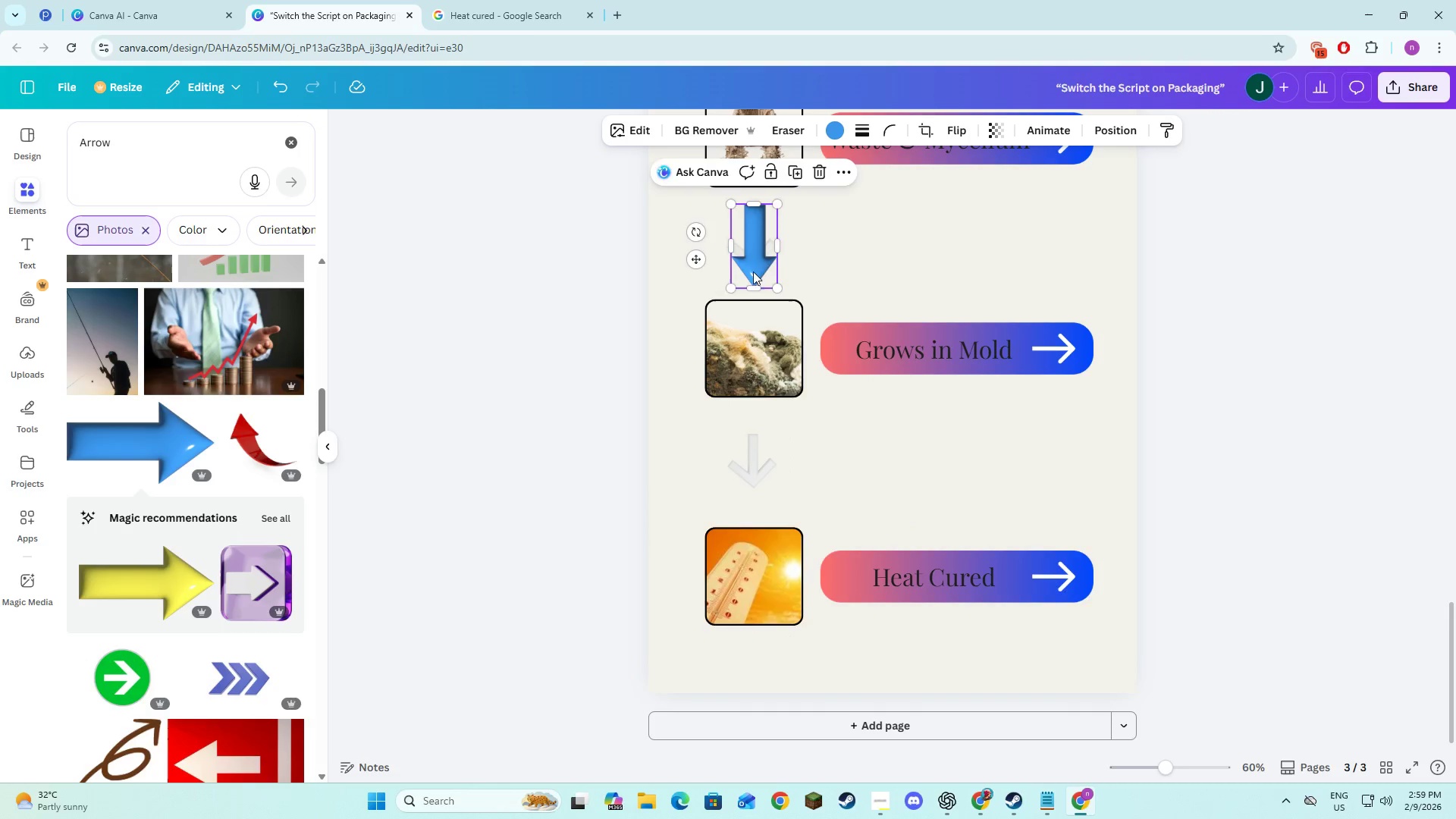 
left_click_drag(start_coordinate=[753, 271], to_coordinate=[795, 264])
 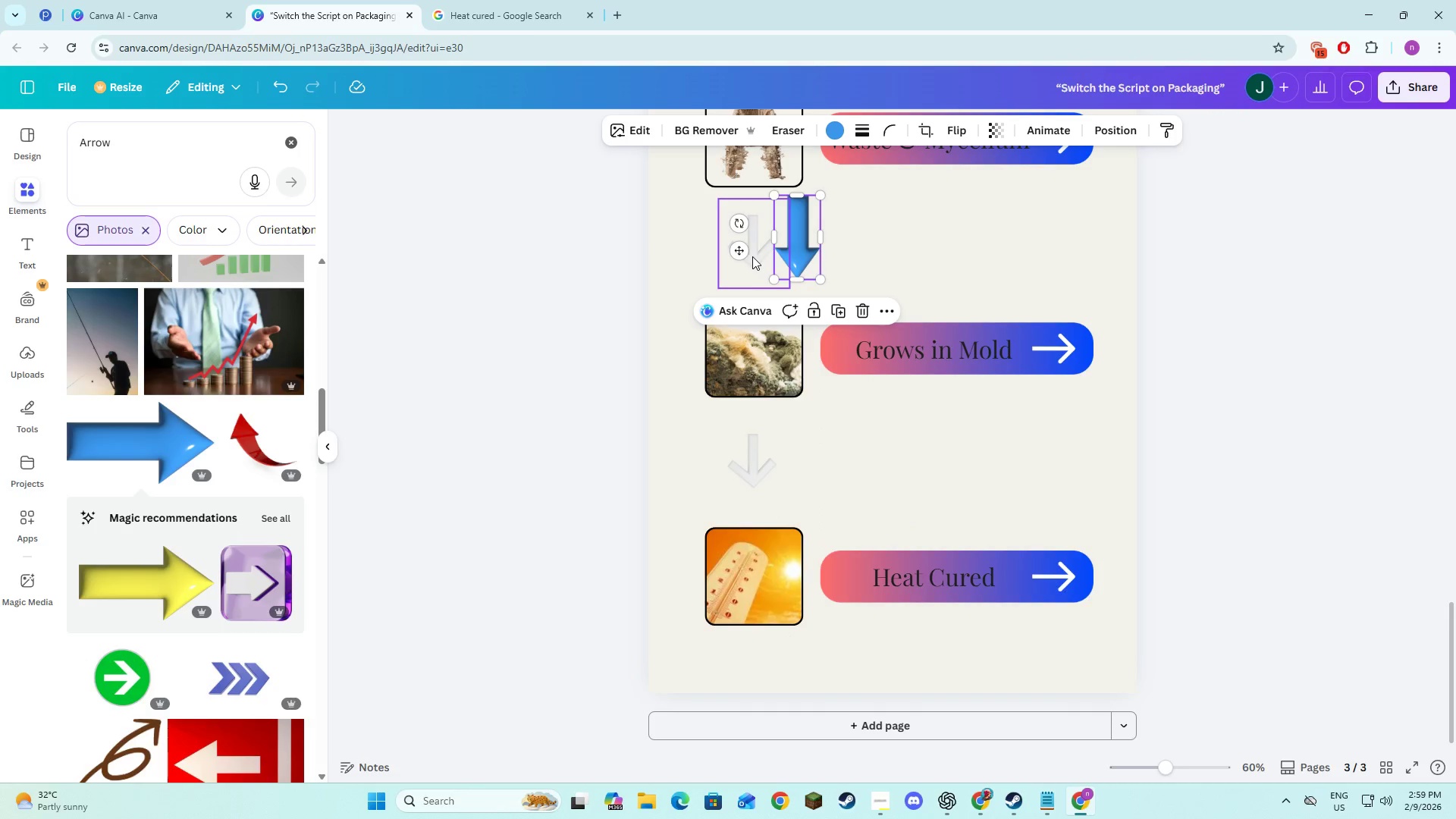 
left_click([753, 256])
 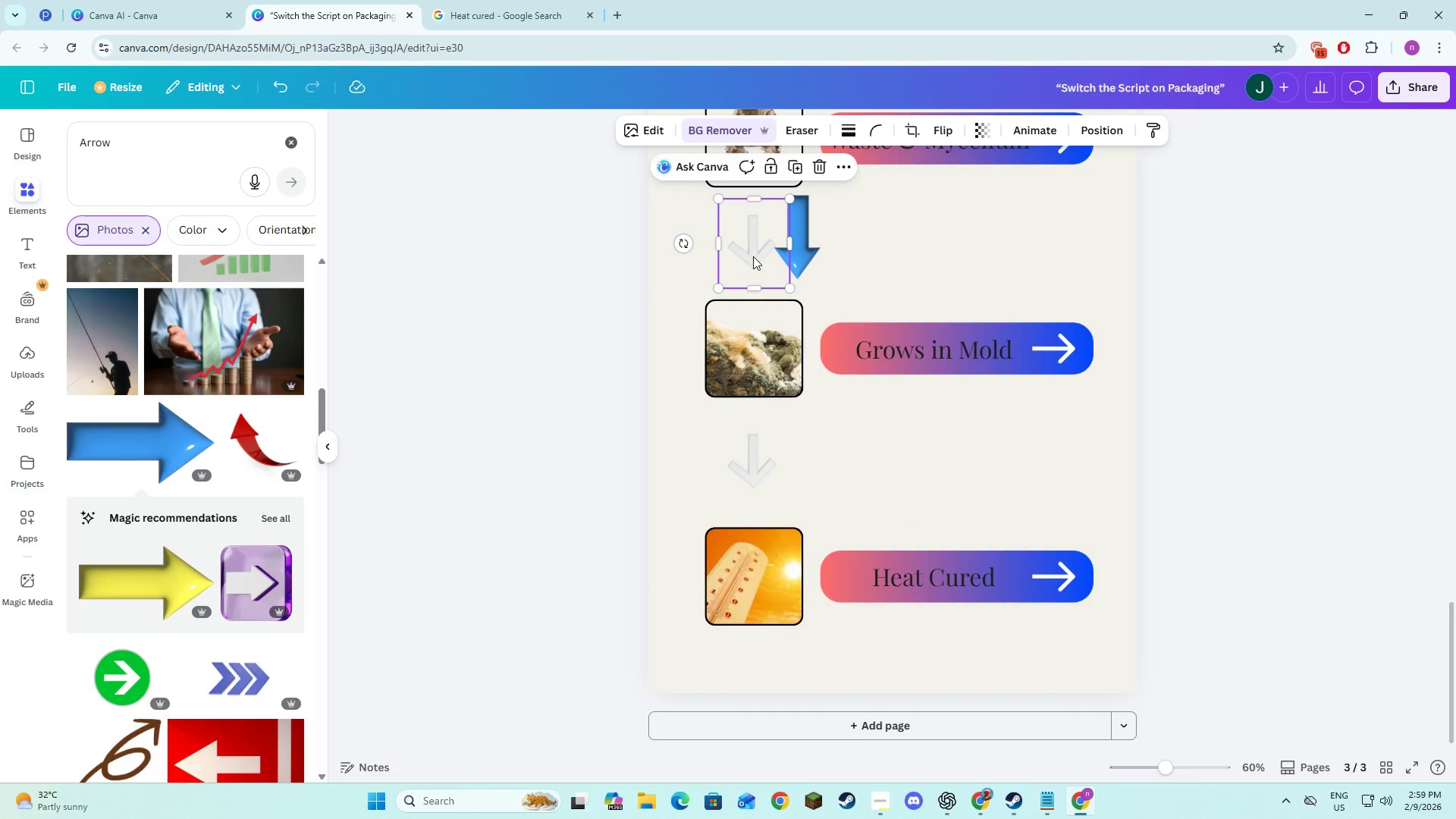 
key(Backspace)
 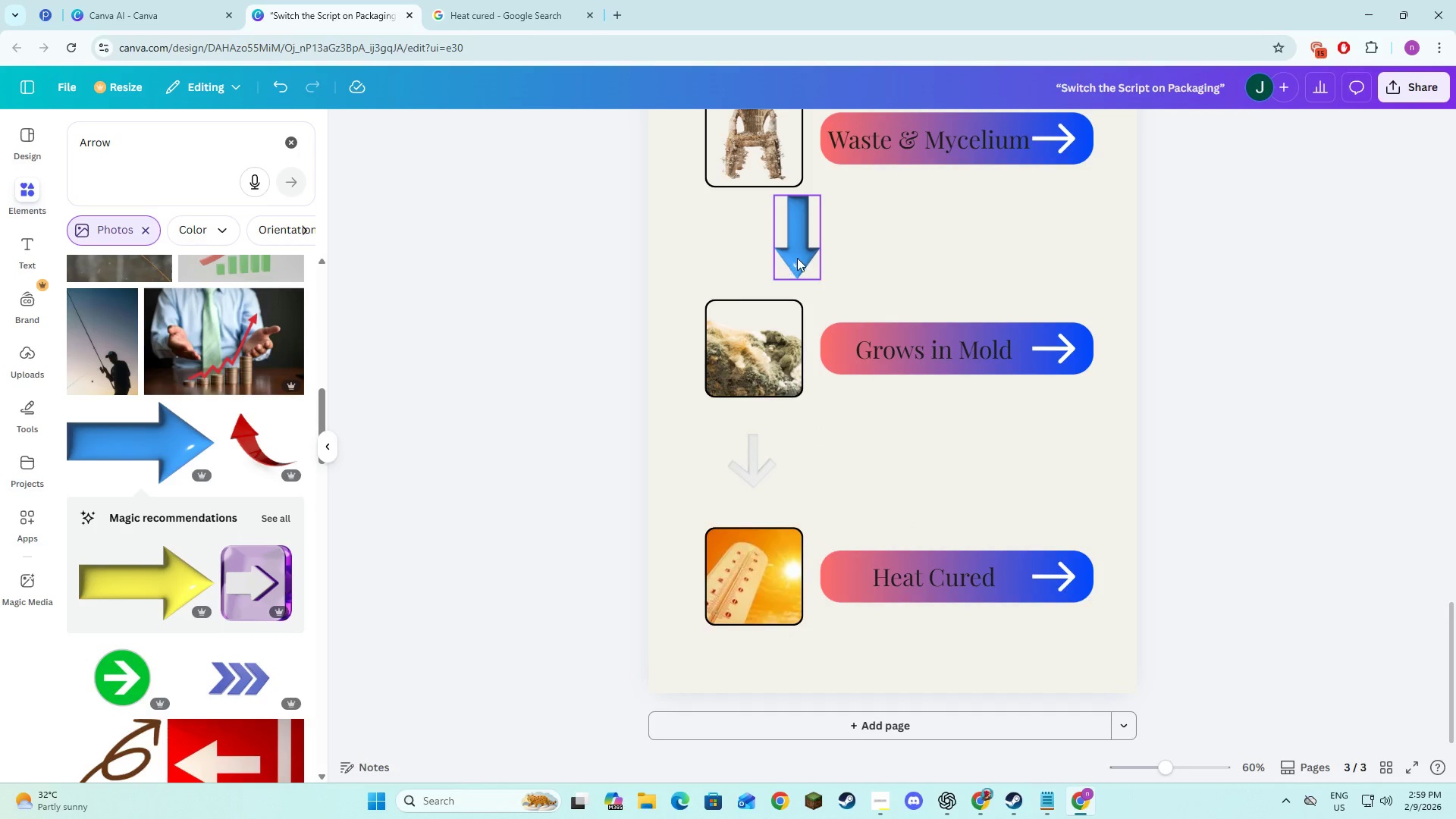 
left_click([797, 257])
 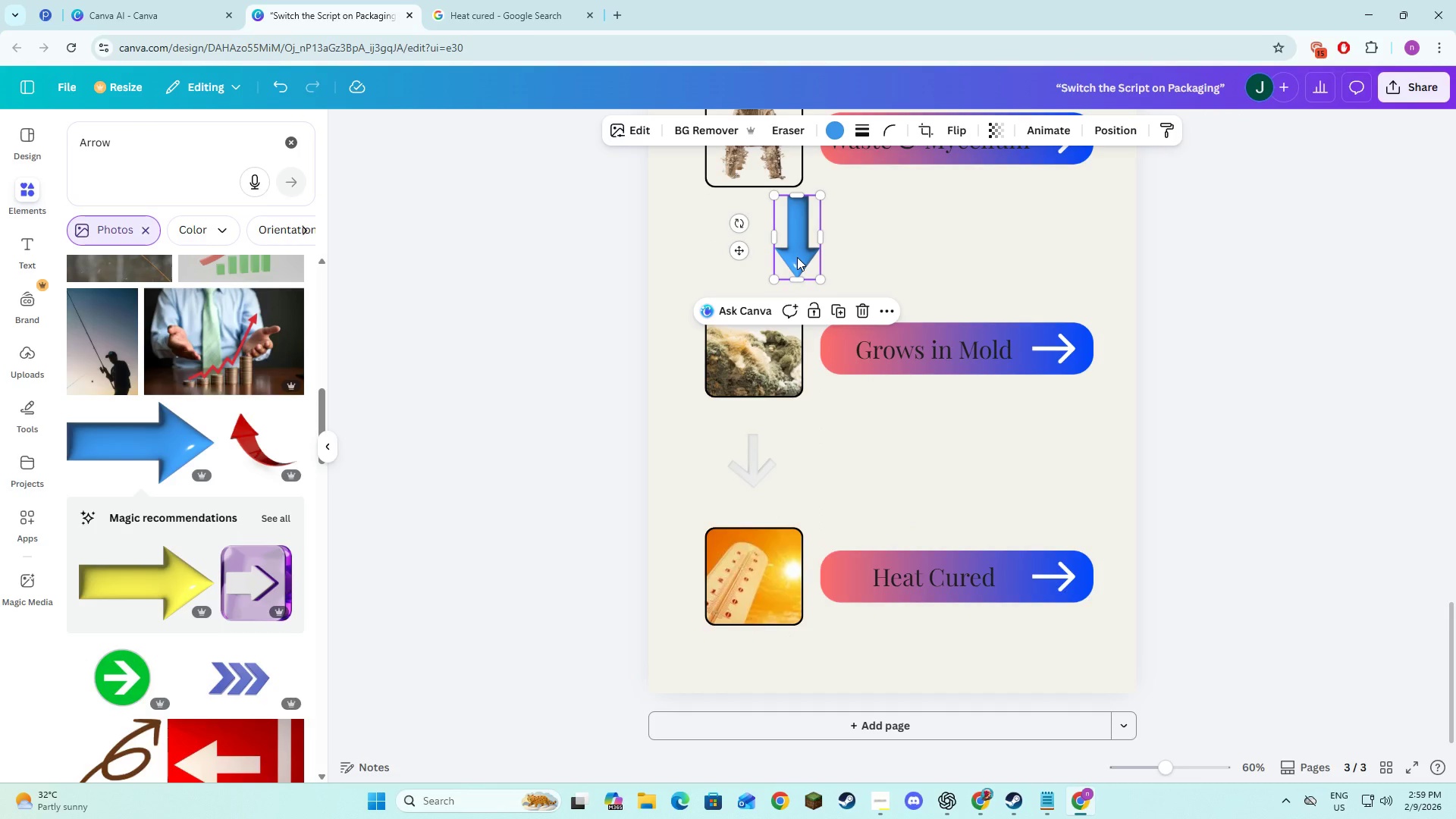 
left_click_drag(start_coordinate=[797, 257], to_coordinate=[758, 260])
 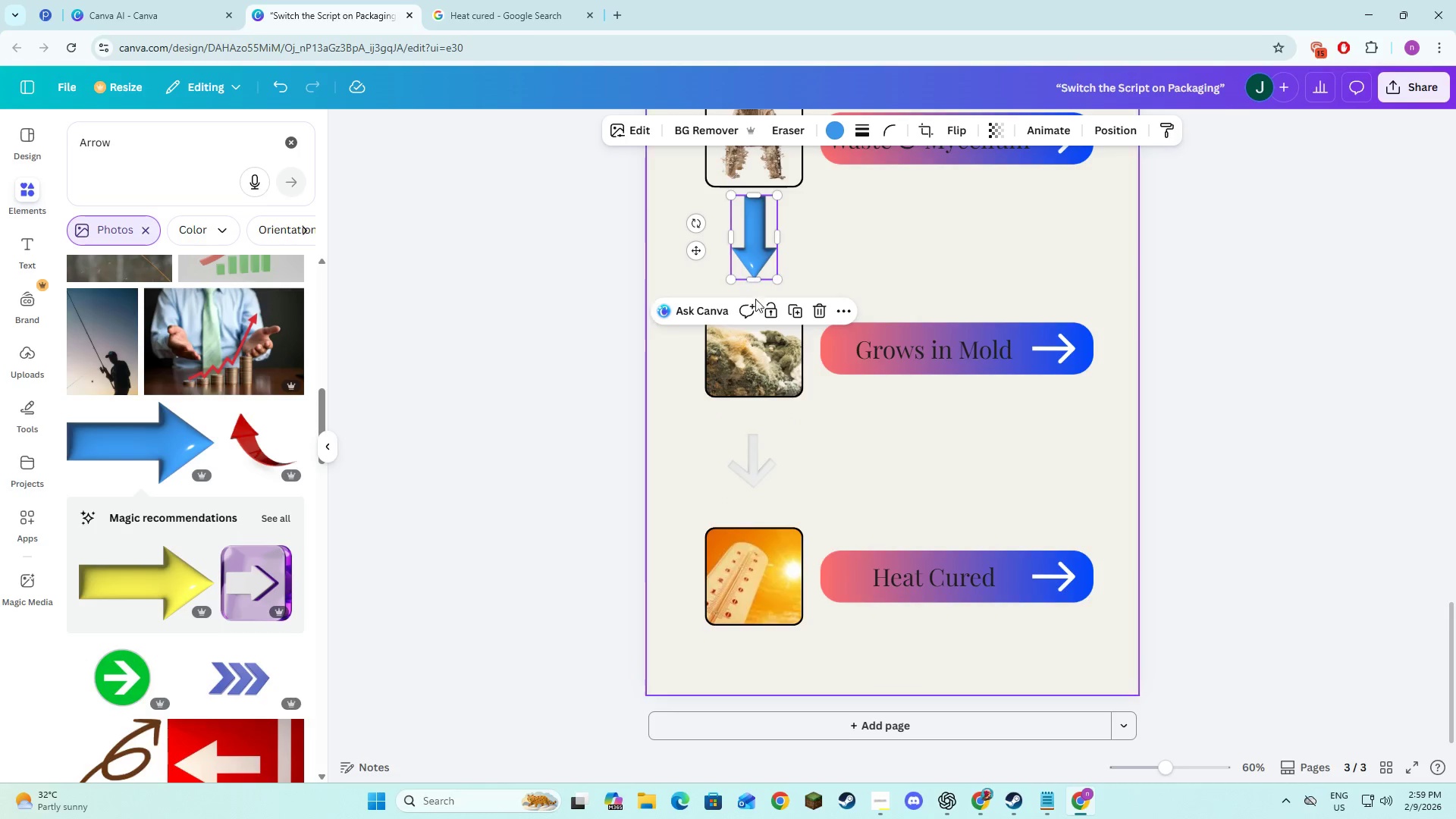 
left_click([799, 307])
 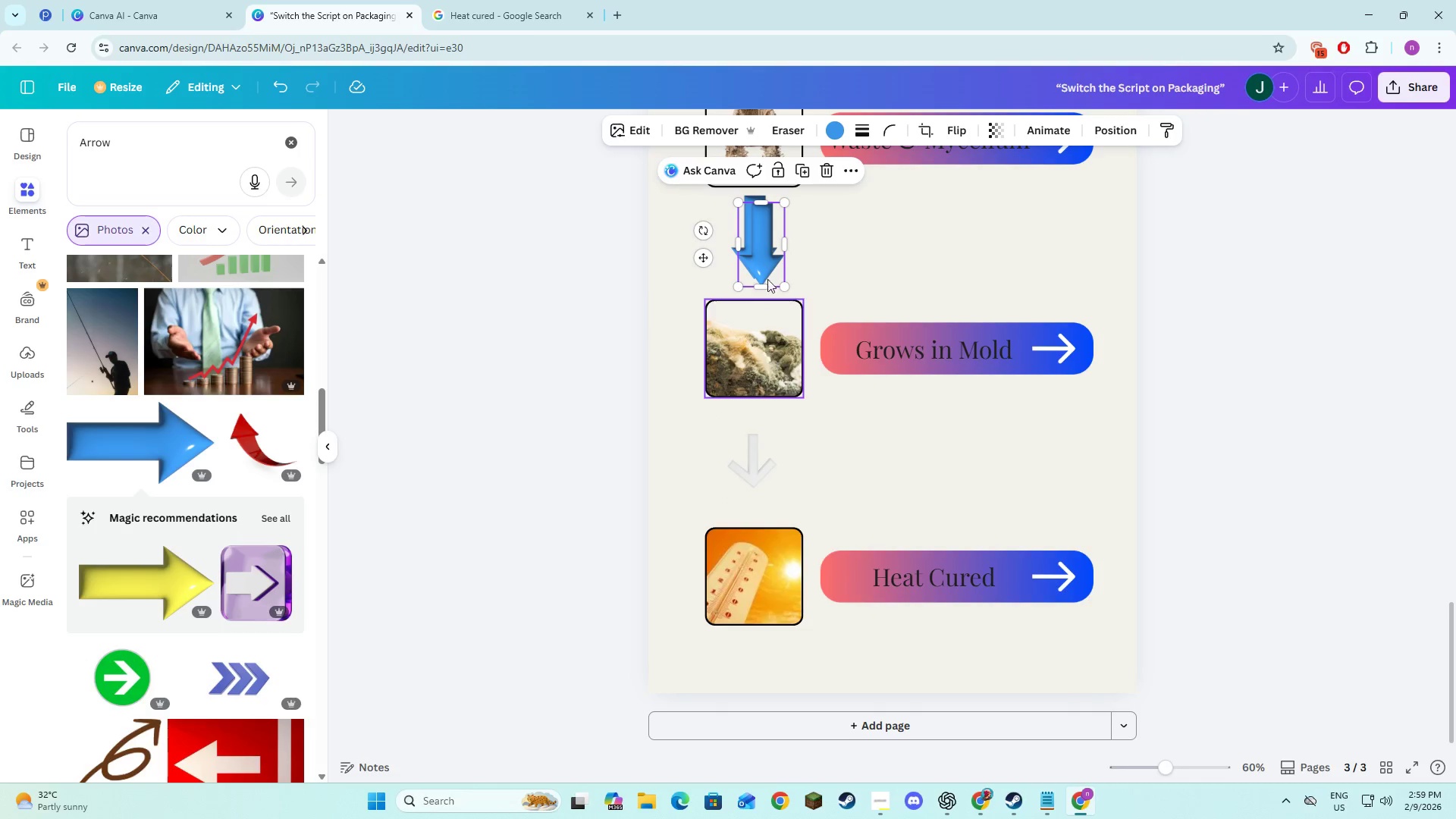 
left_click_drag(start_coordinate=[755, 215], to_coordinate=[815, 457])
 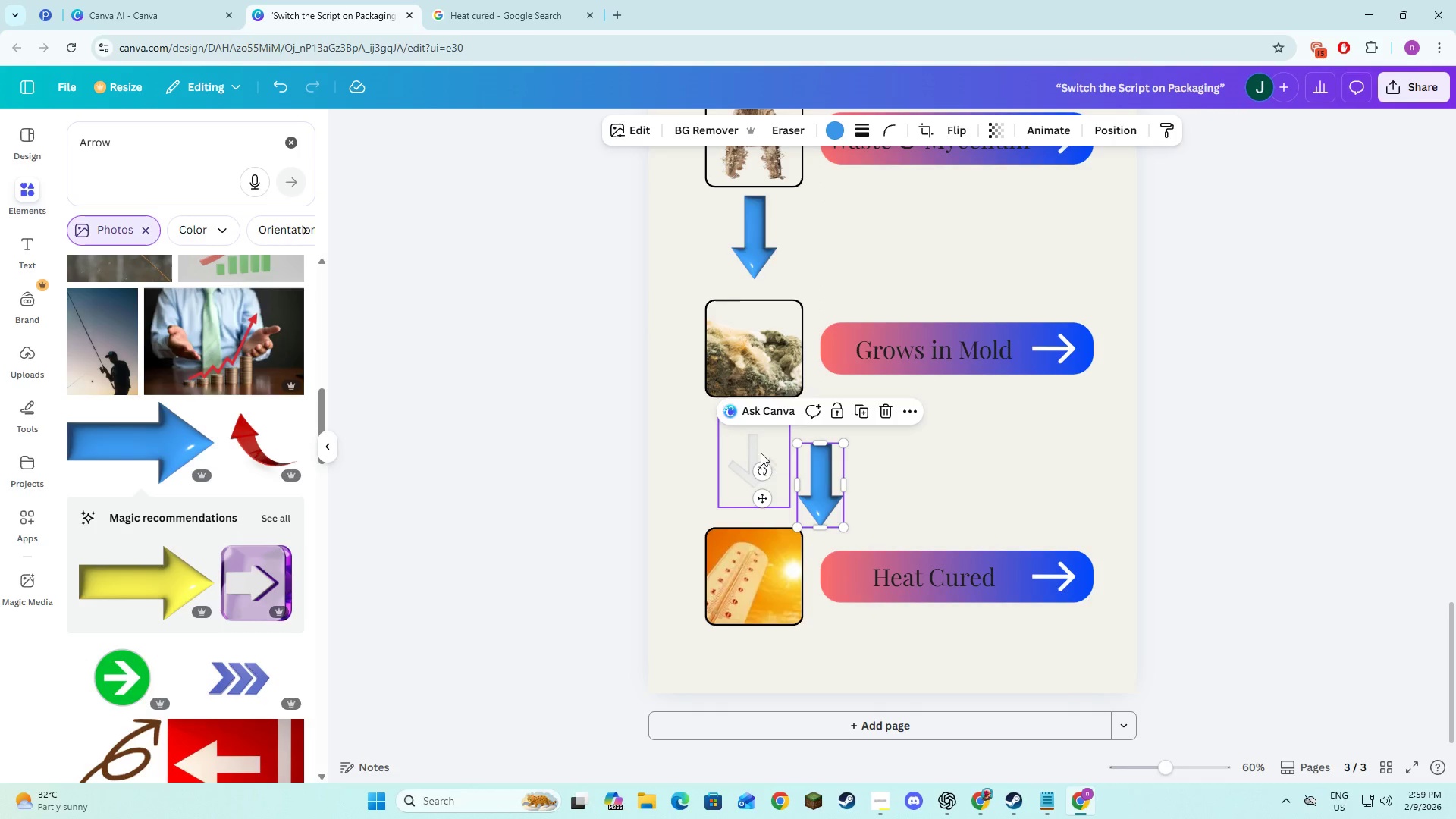 
left_click([752, 446])
 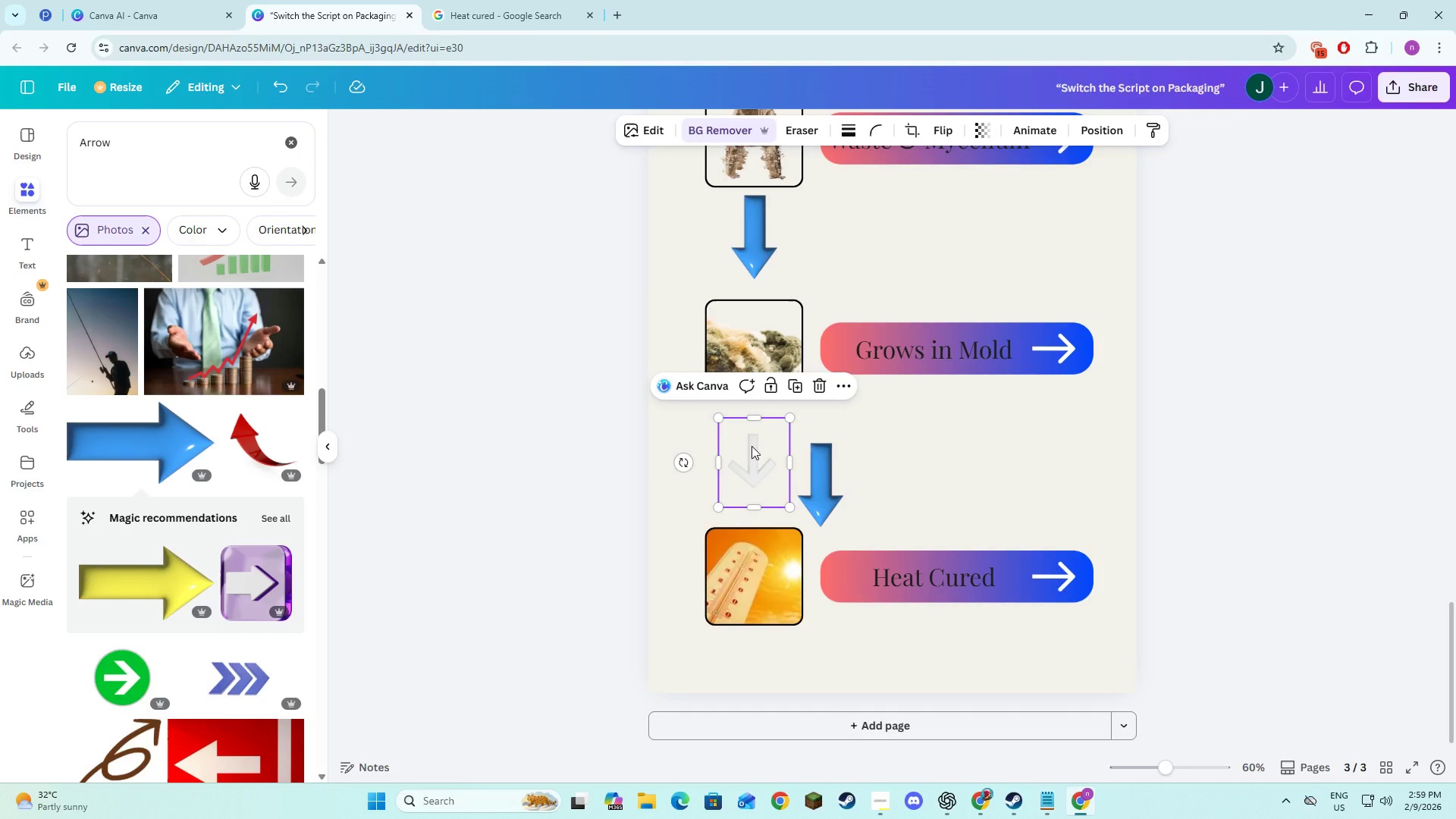 
key(Backspace)
 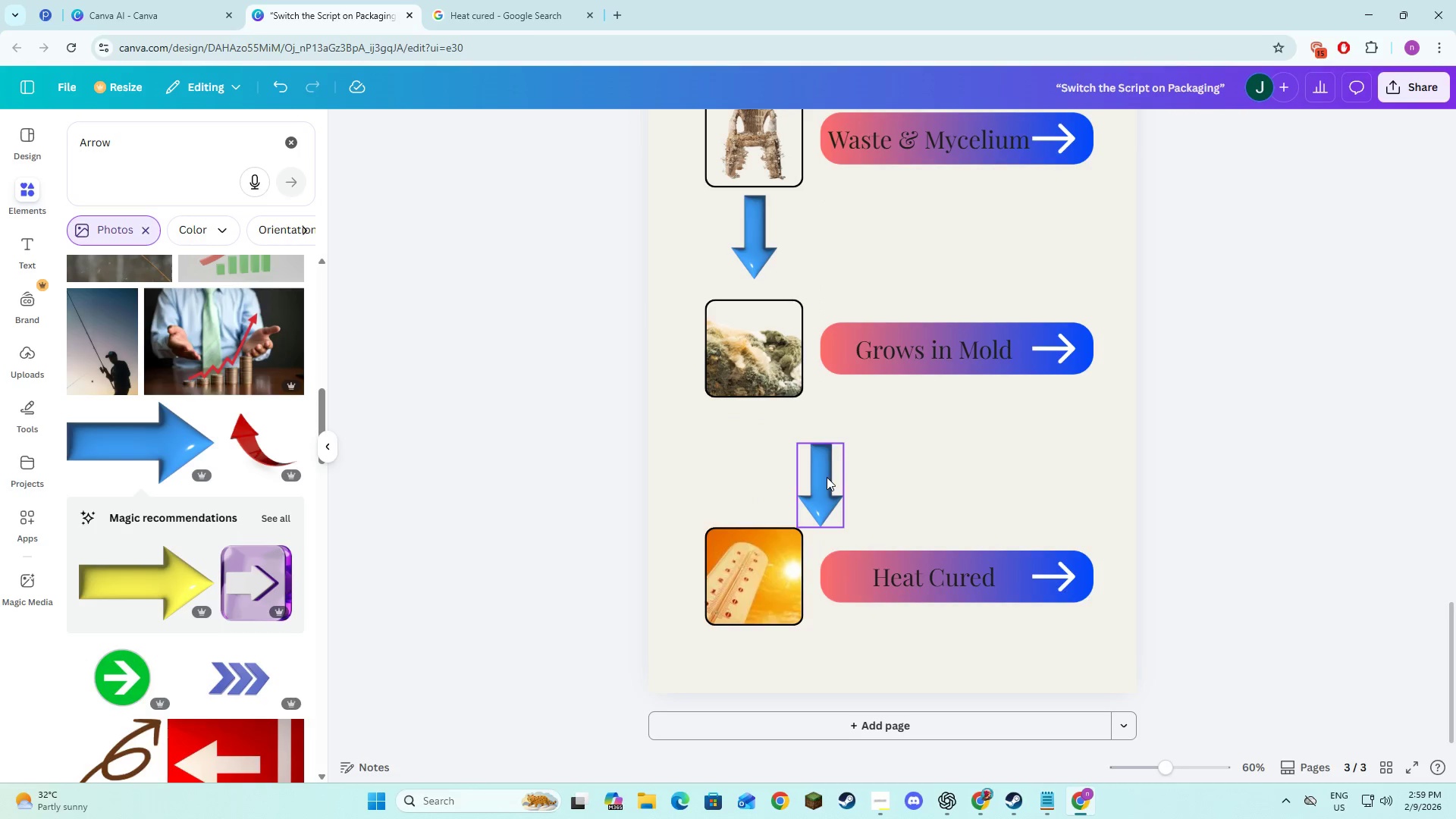 
left_click([827, 477])
 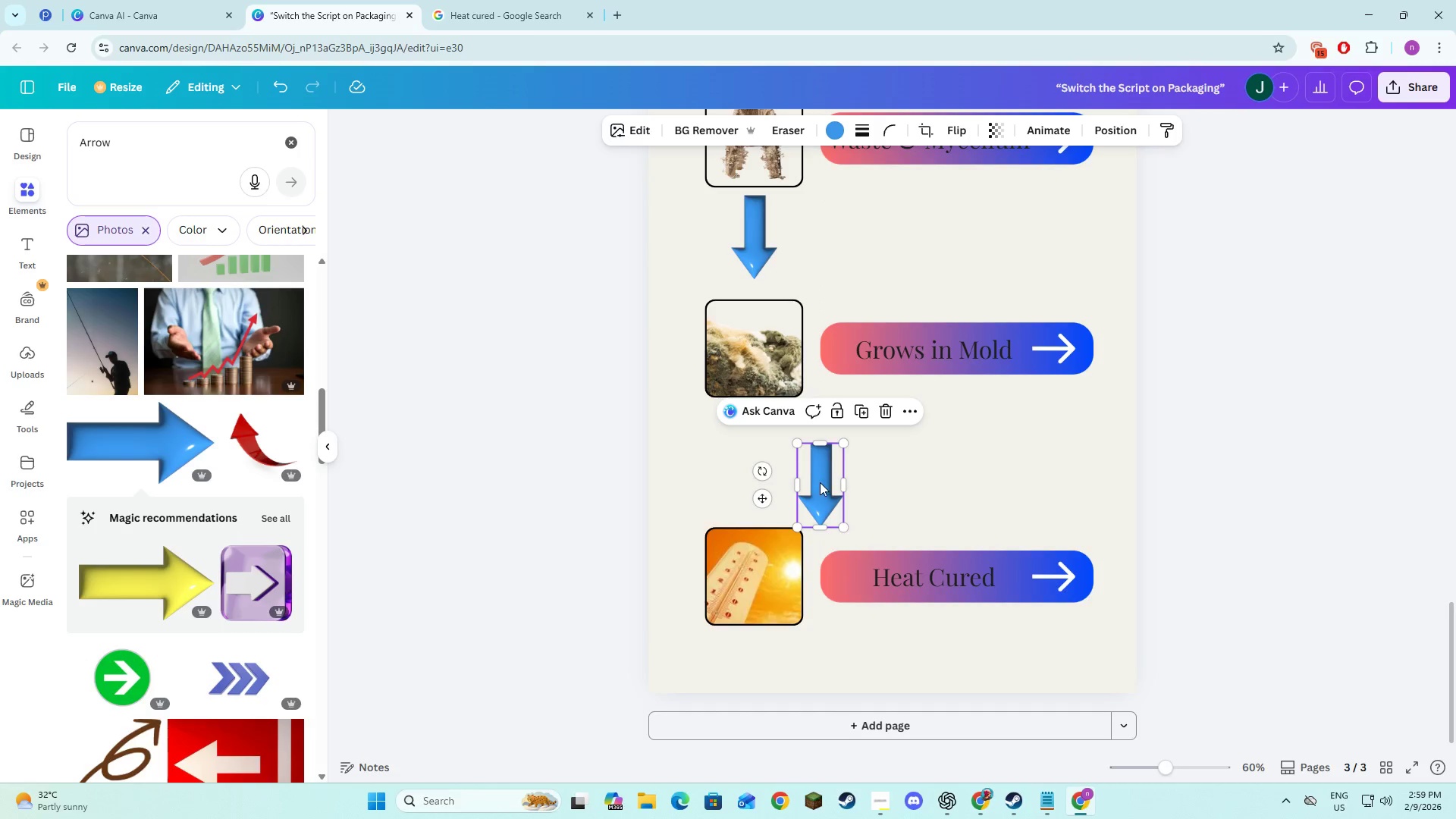 
left_click_drag(start_coordinate=[820, 482], to_coordinate=[752, 466])
 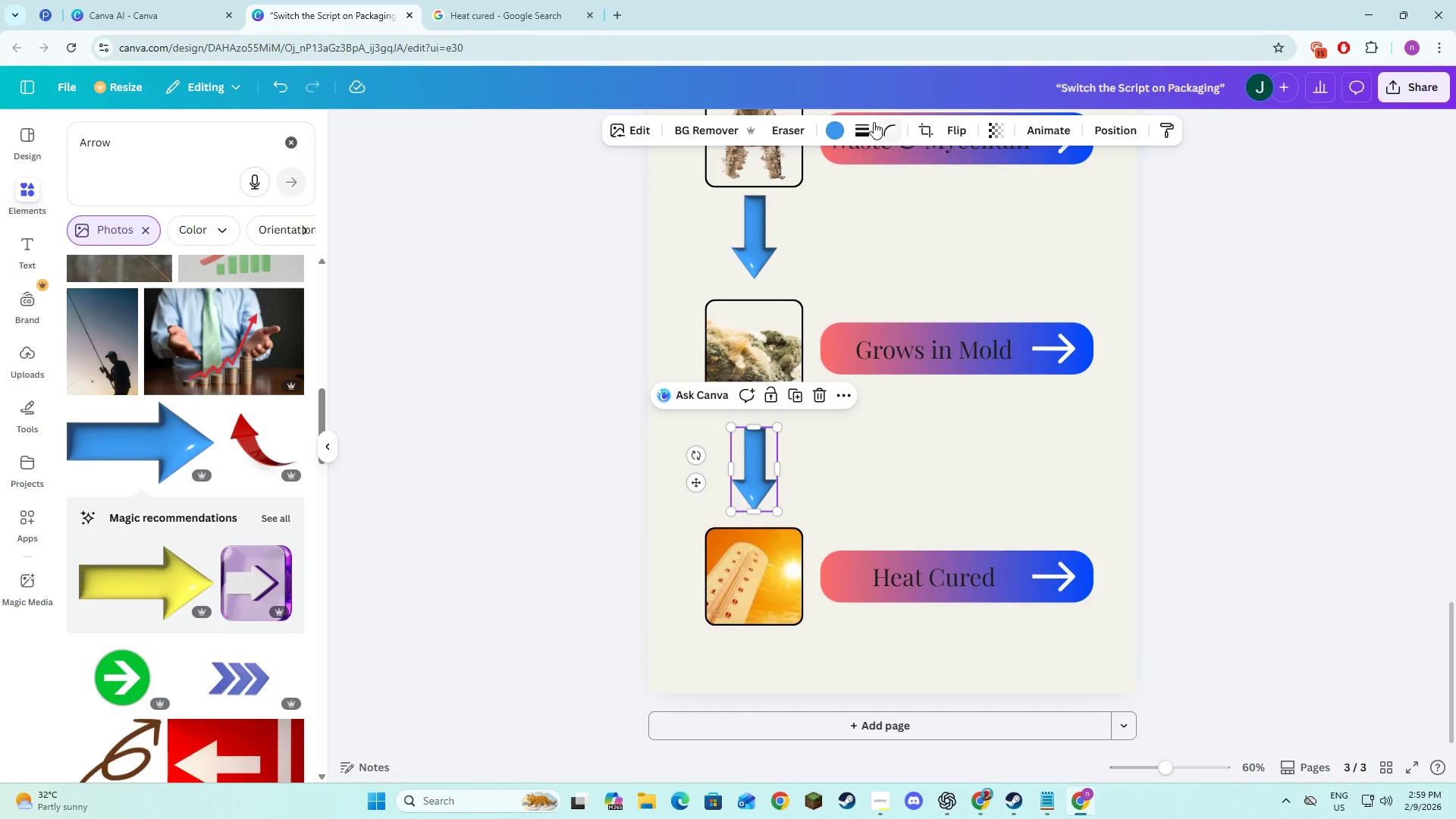 
left_click([830, 125])
 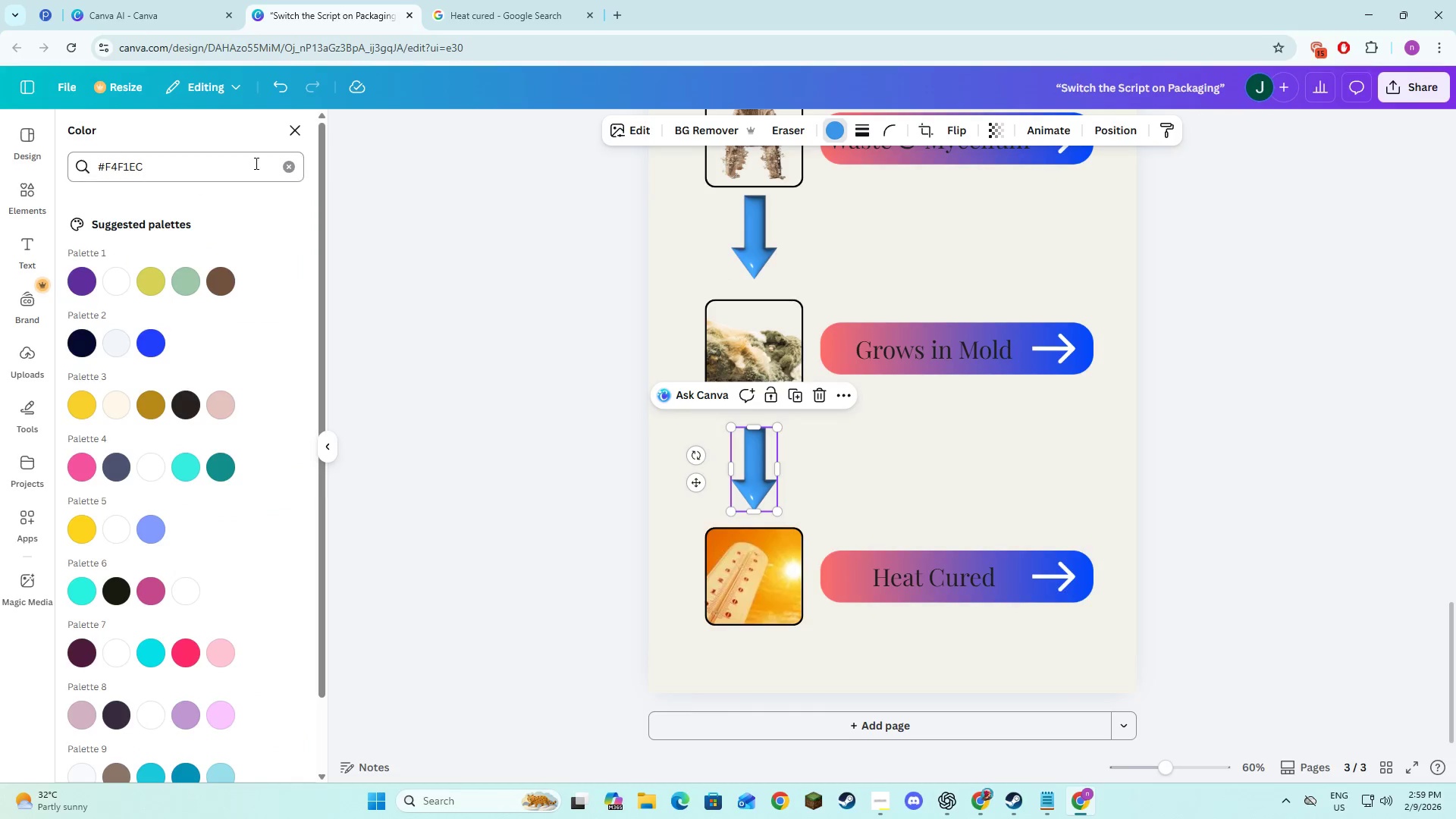 
left_click([296, 162])
 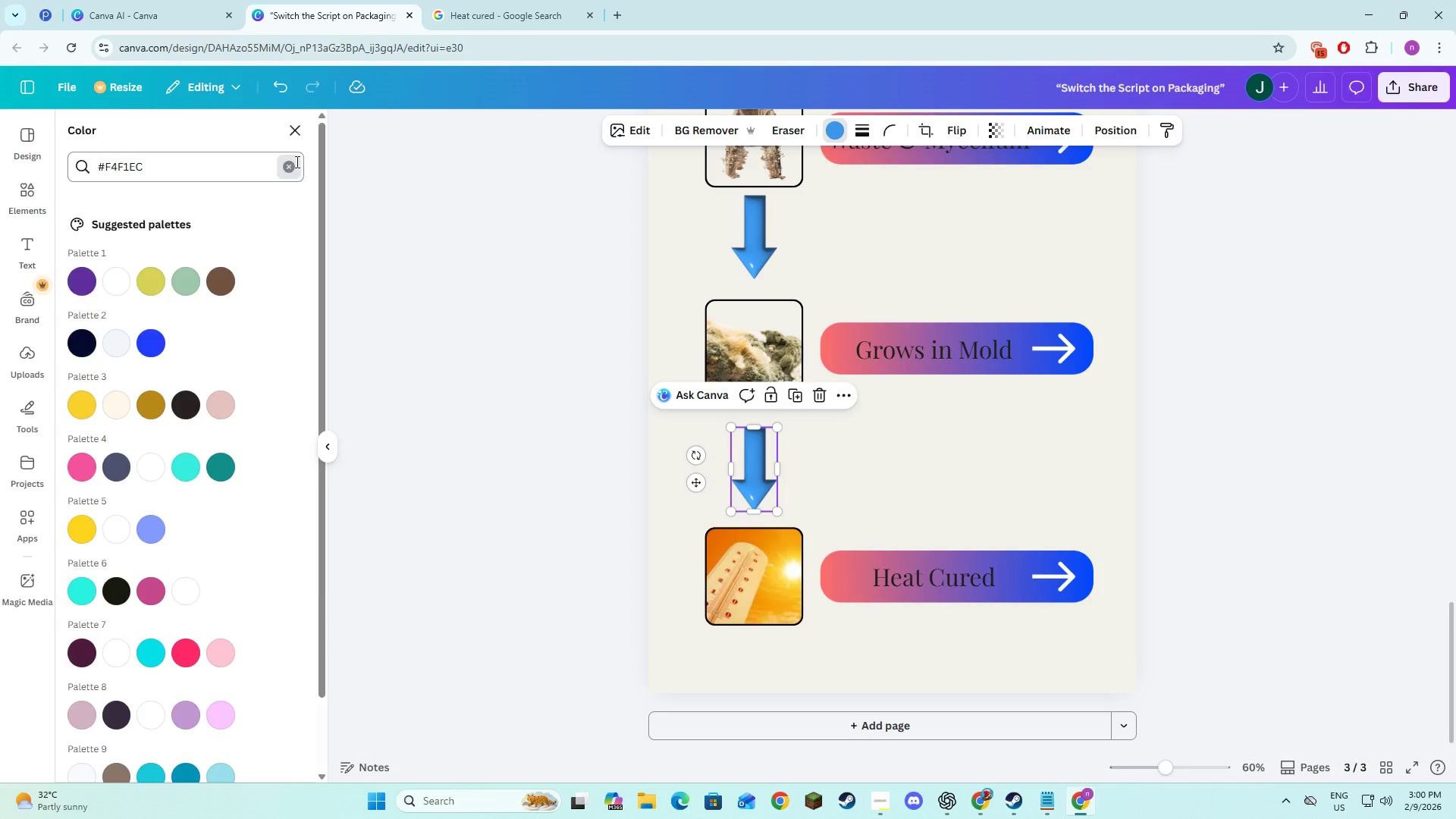 
key(Alt+AltLeft)
 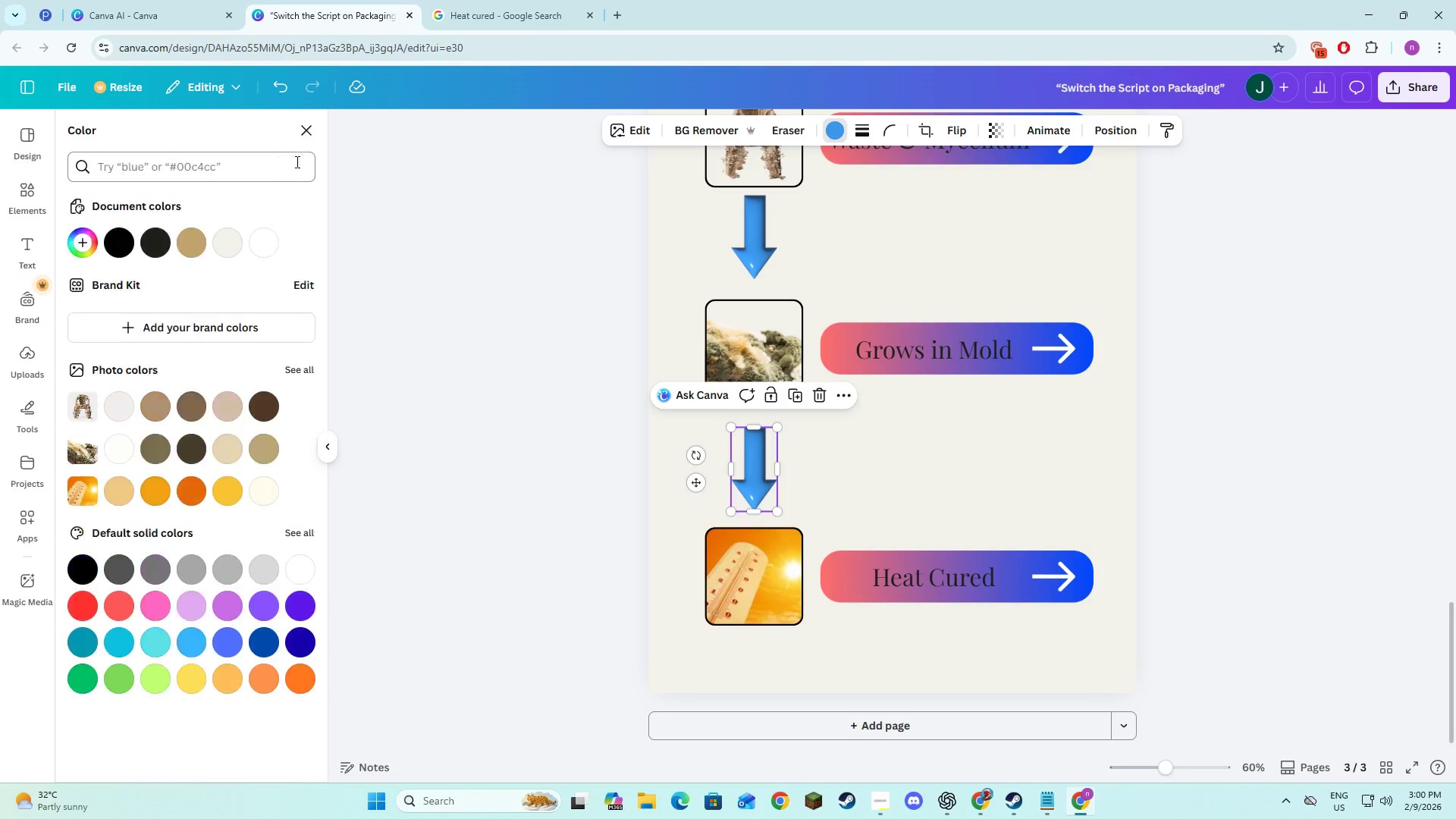 
key(Alt+Tab)
 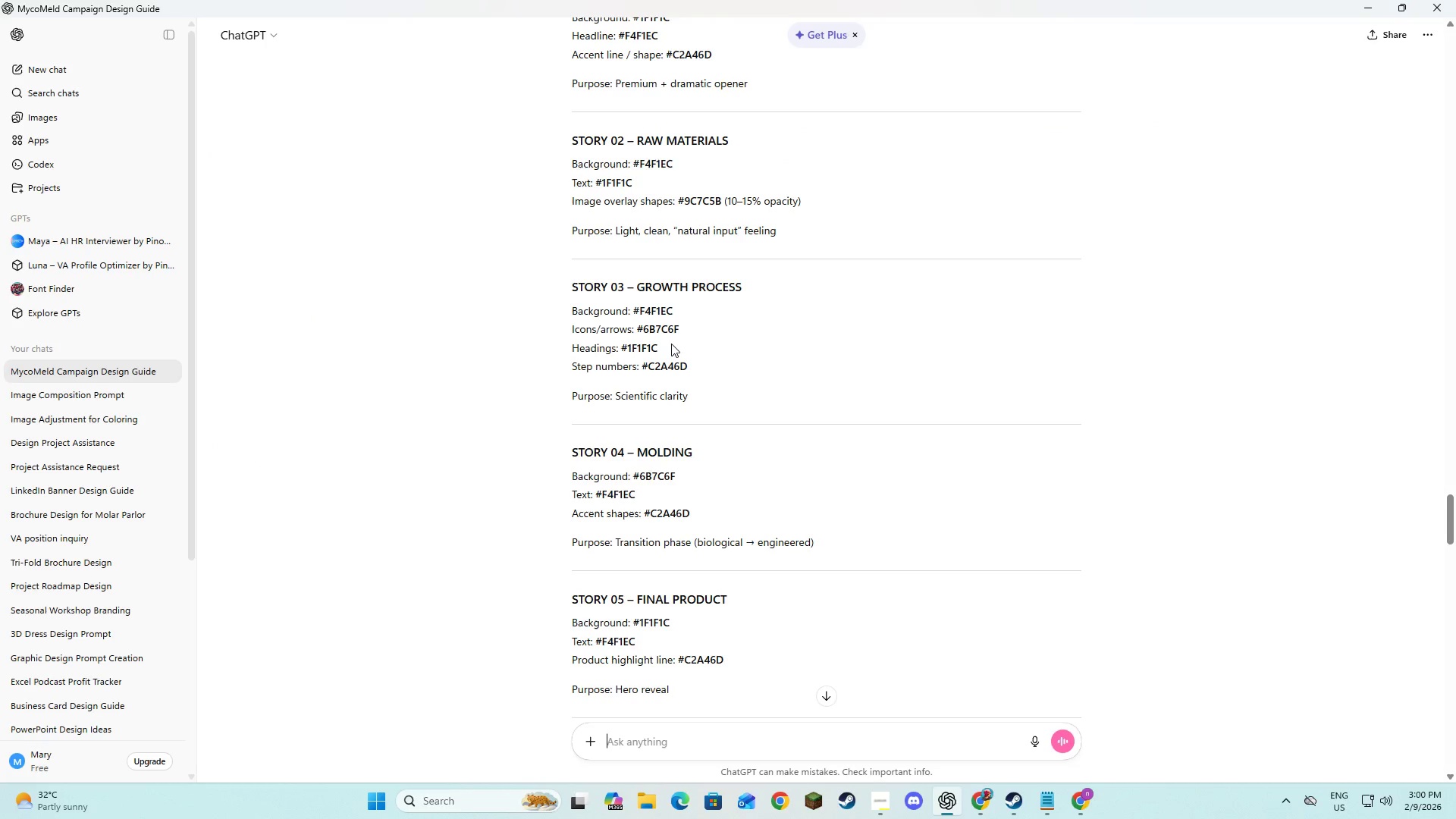 
left_click_drag(start_coordinate=[680, 328], to_coordinate=[635, 328])
 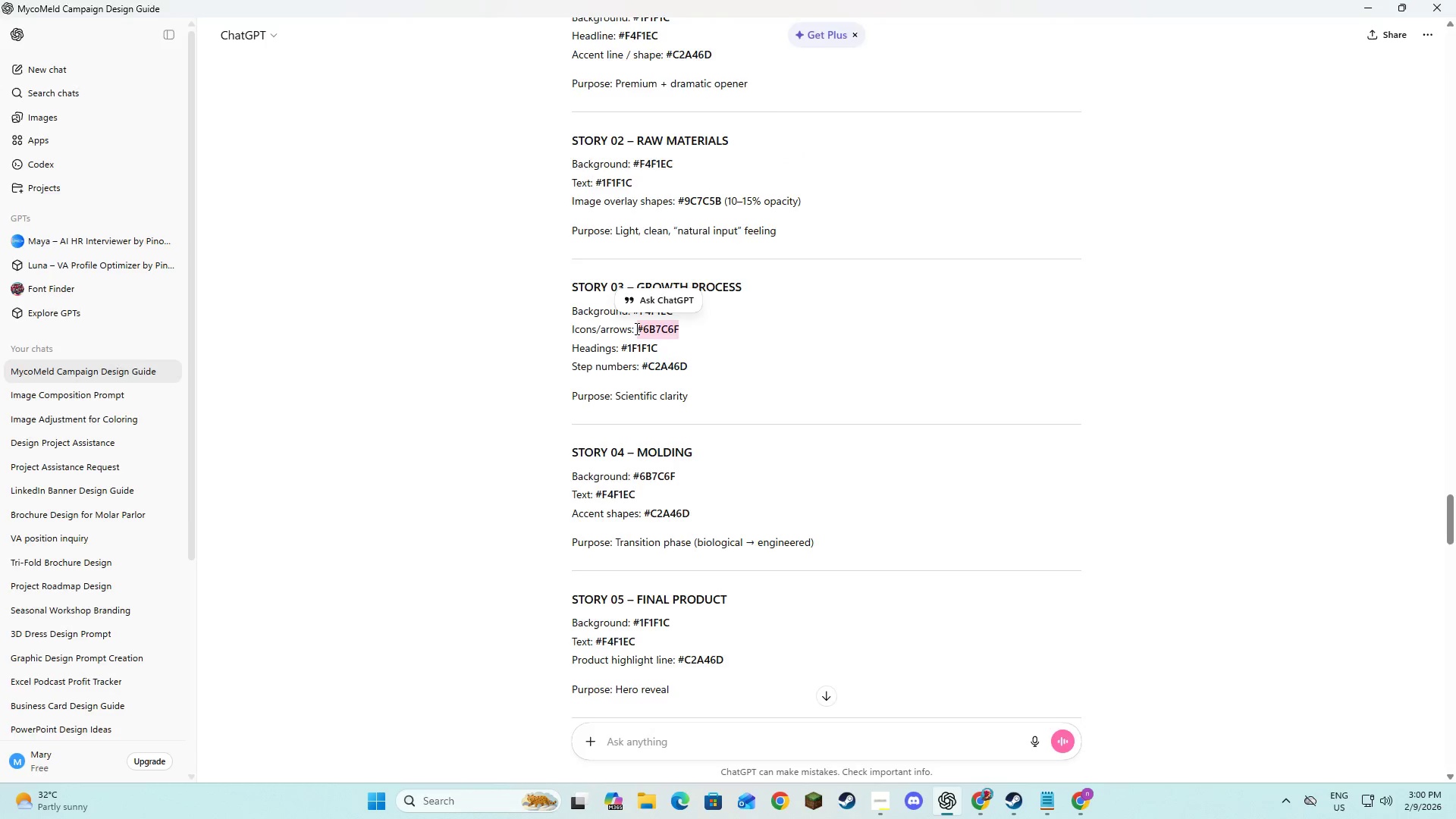 
key(Alt+AltLeft)
 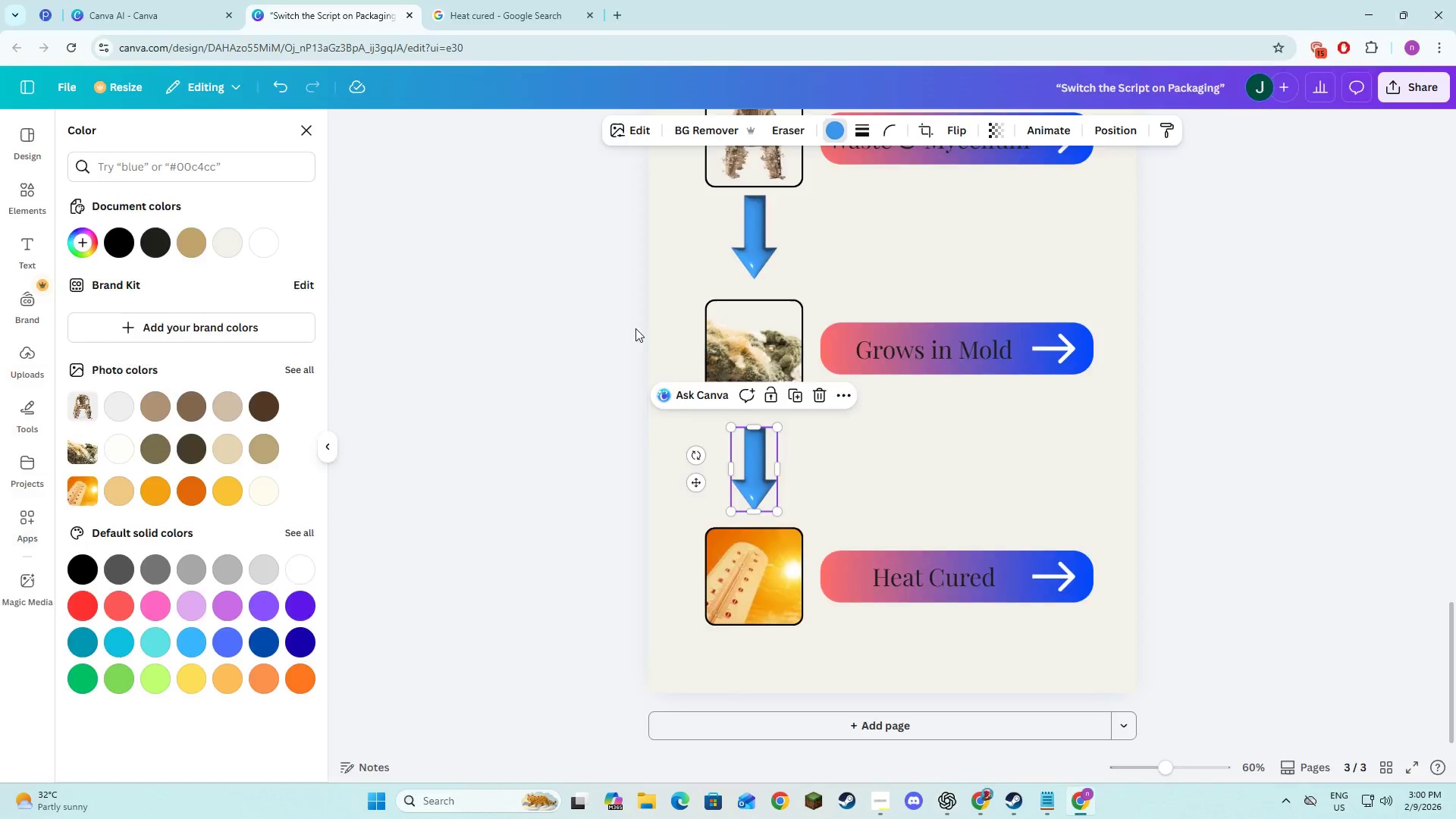 
key(Alt+Tab)
 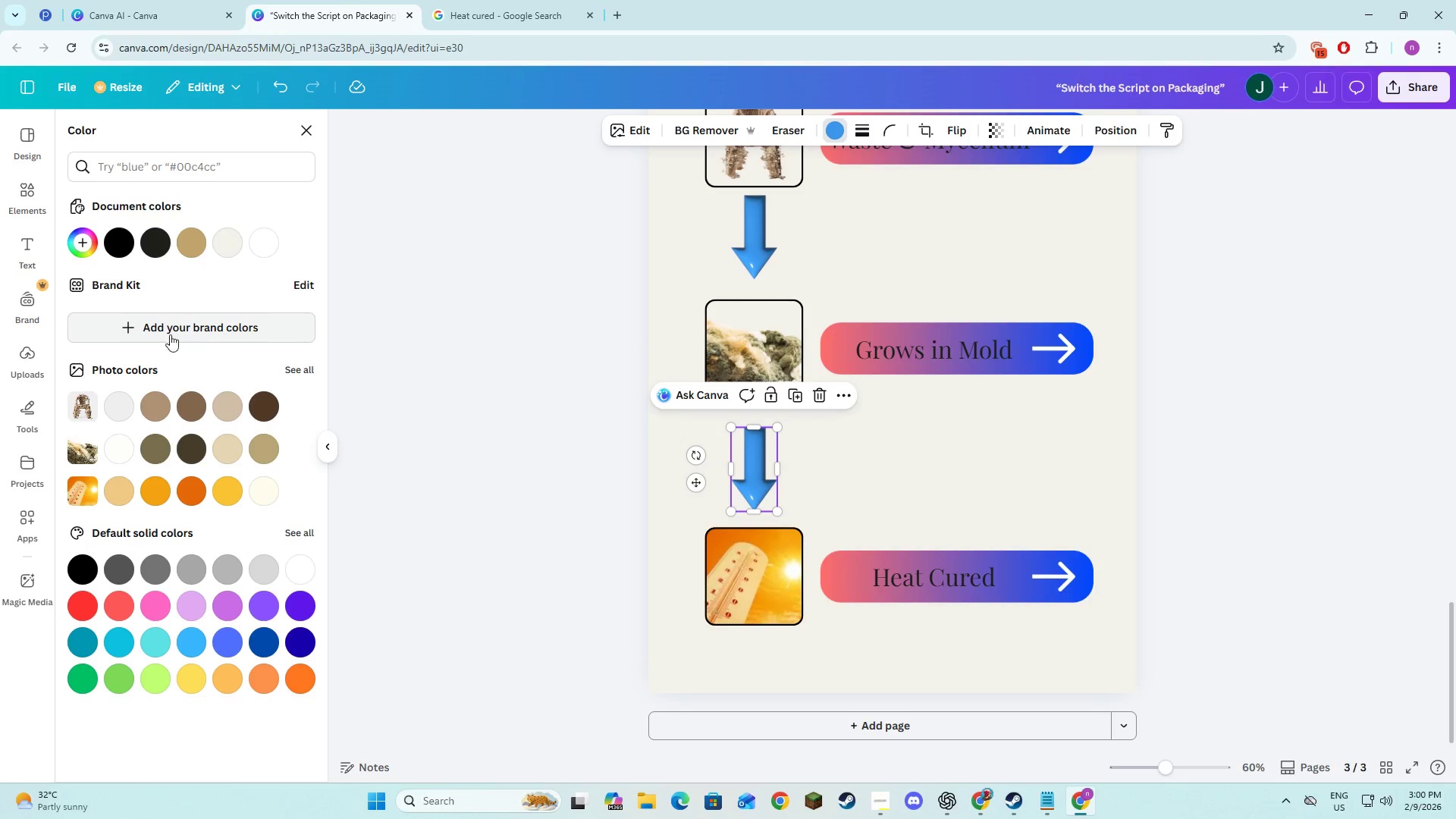 
left_click([218, 170])
 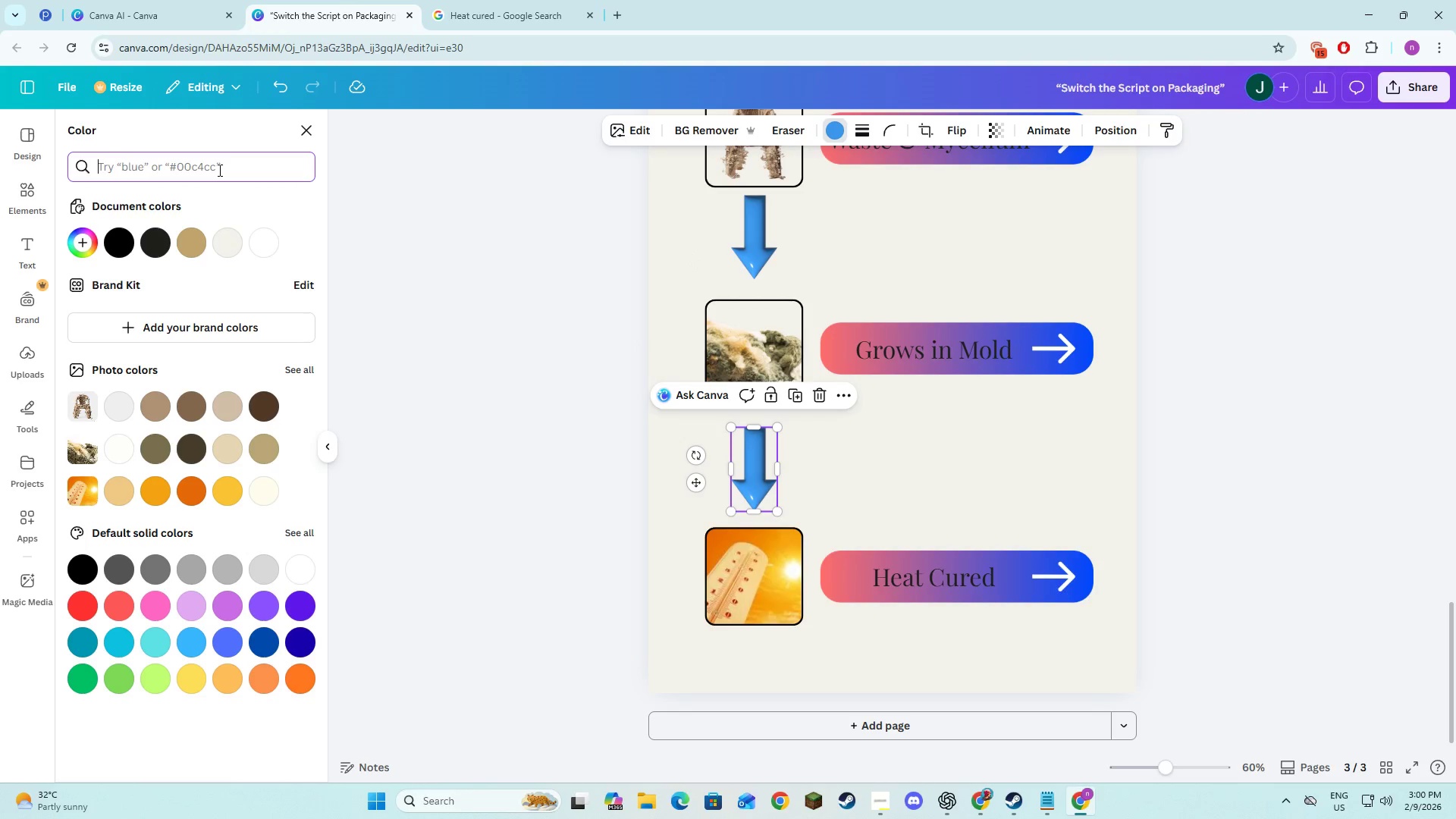 
key(Meta+V)
 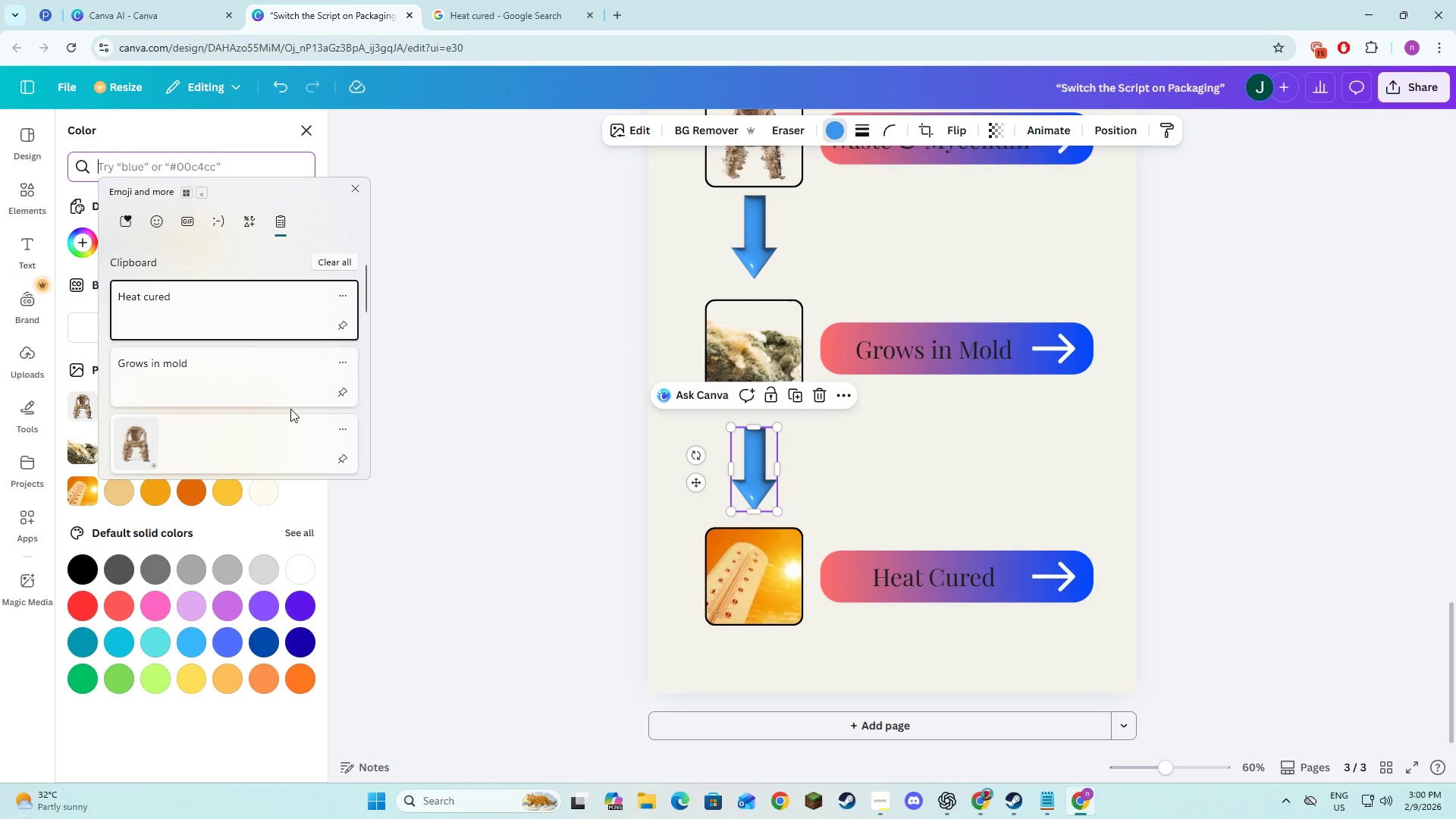 
scroll: coordinate [290, 409], scroll_direction: down, amount: 16.0
 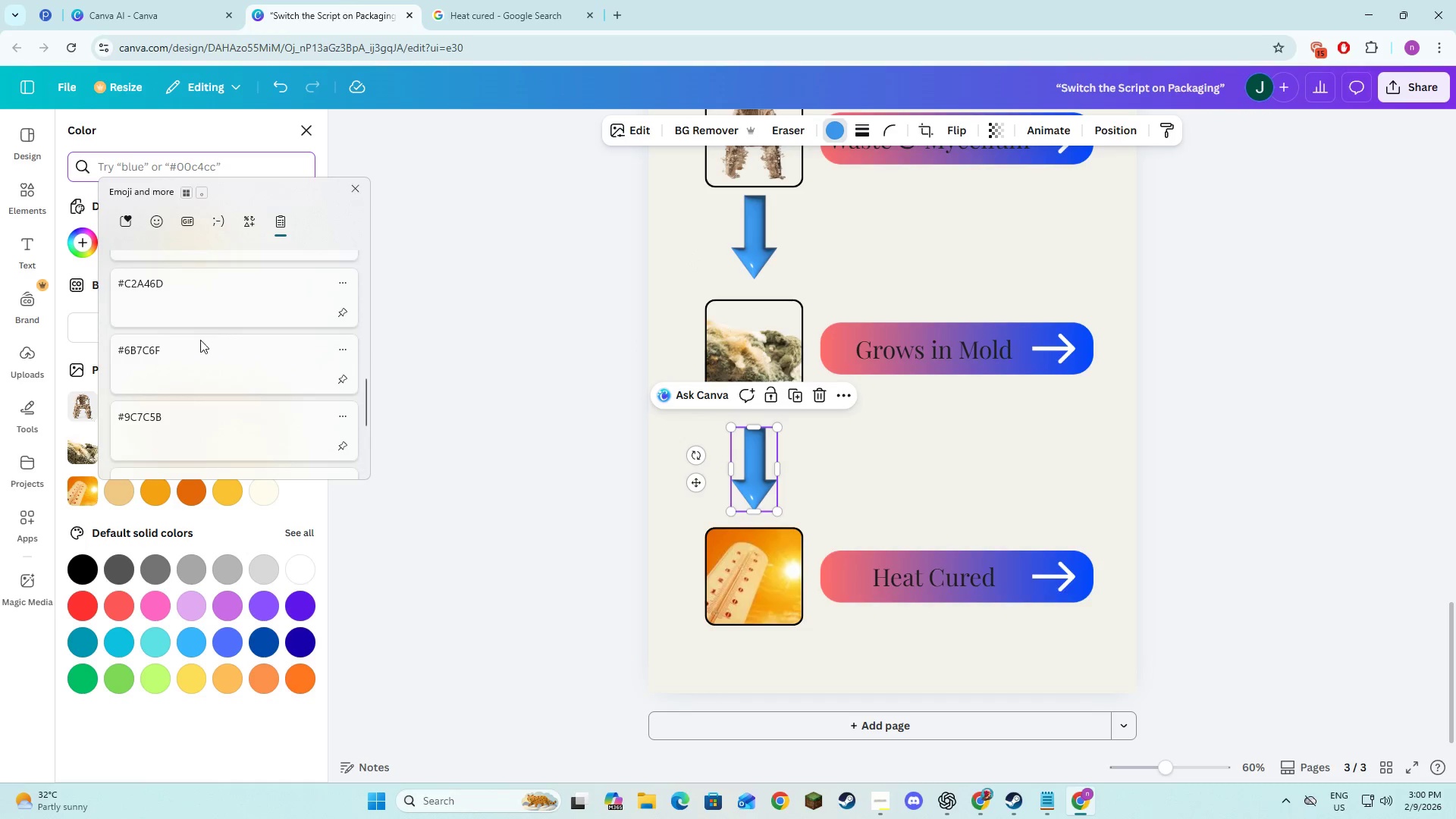 
left_click([197, 356])
 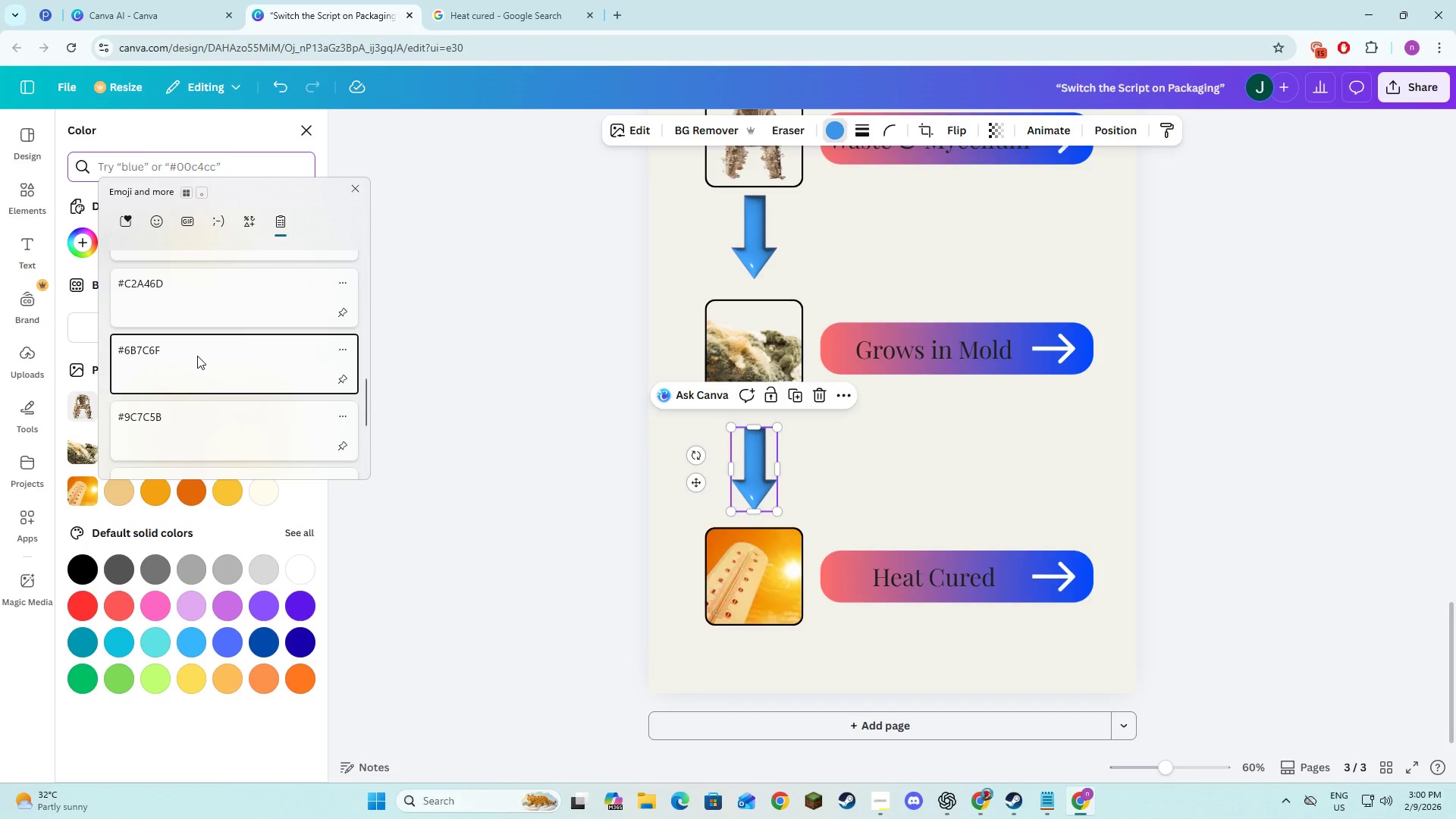 
key(Control+ControlLeft)
 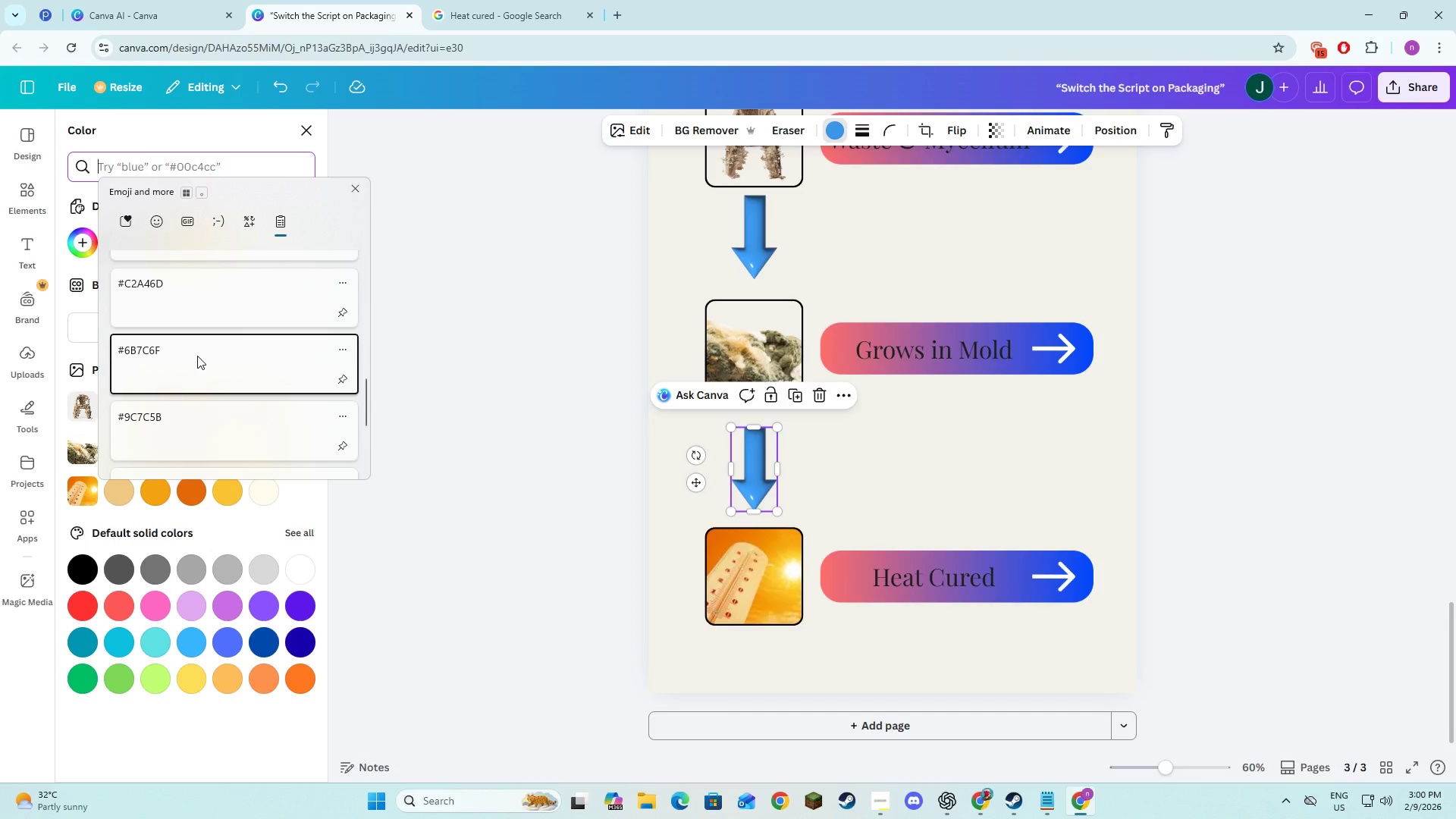 
key(Control+V)
 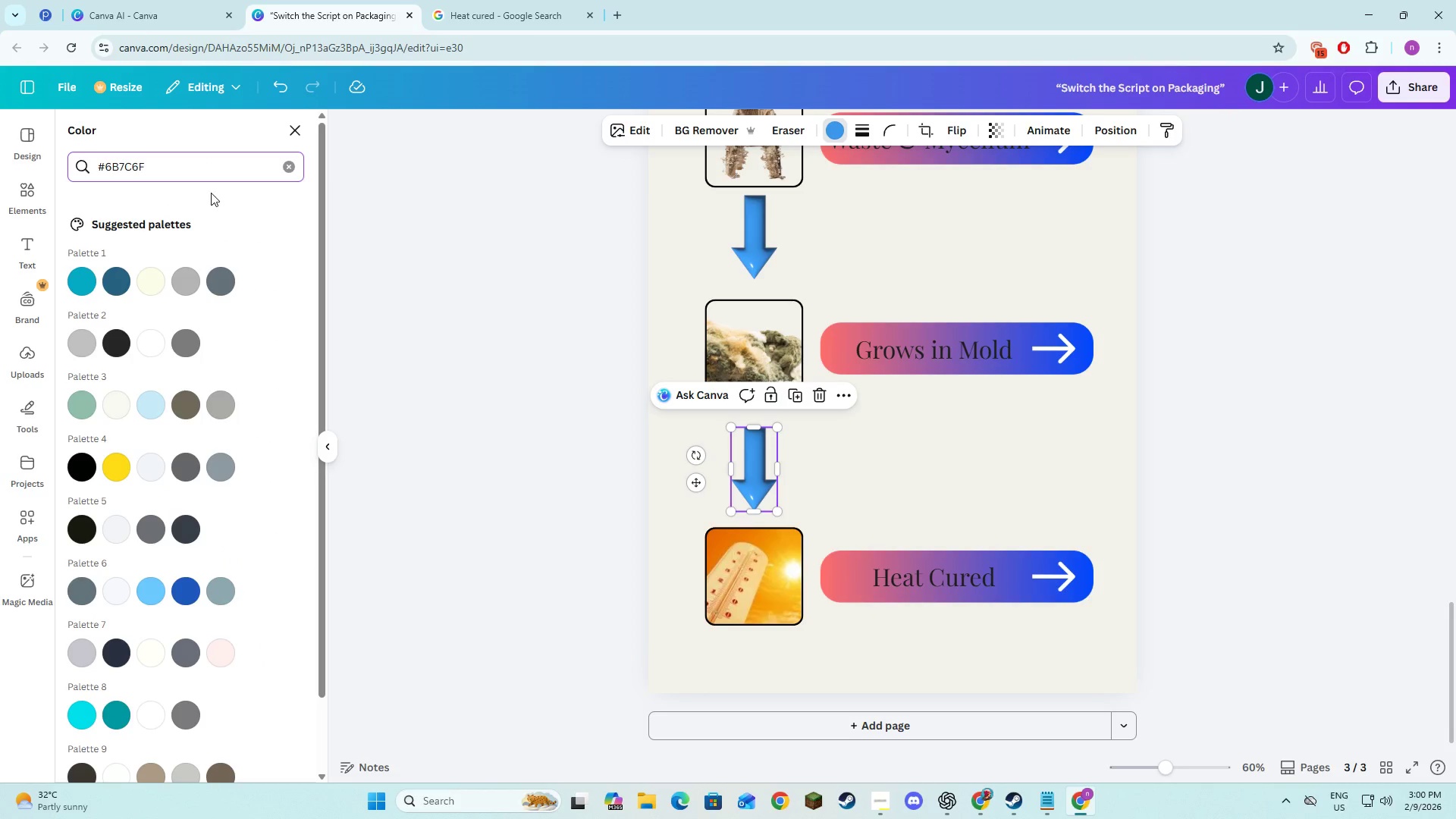 
left_click([548, 0])
 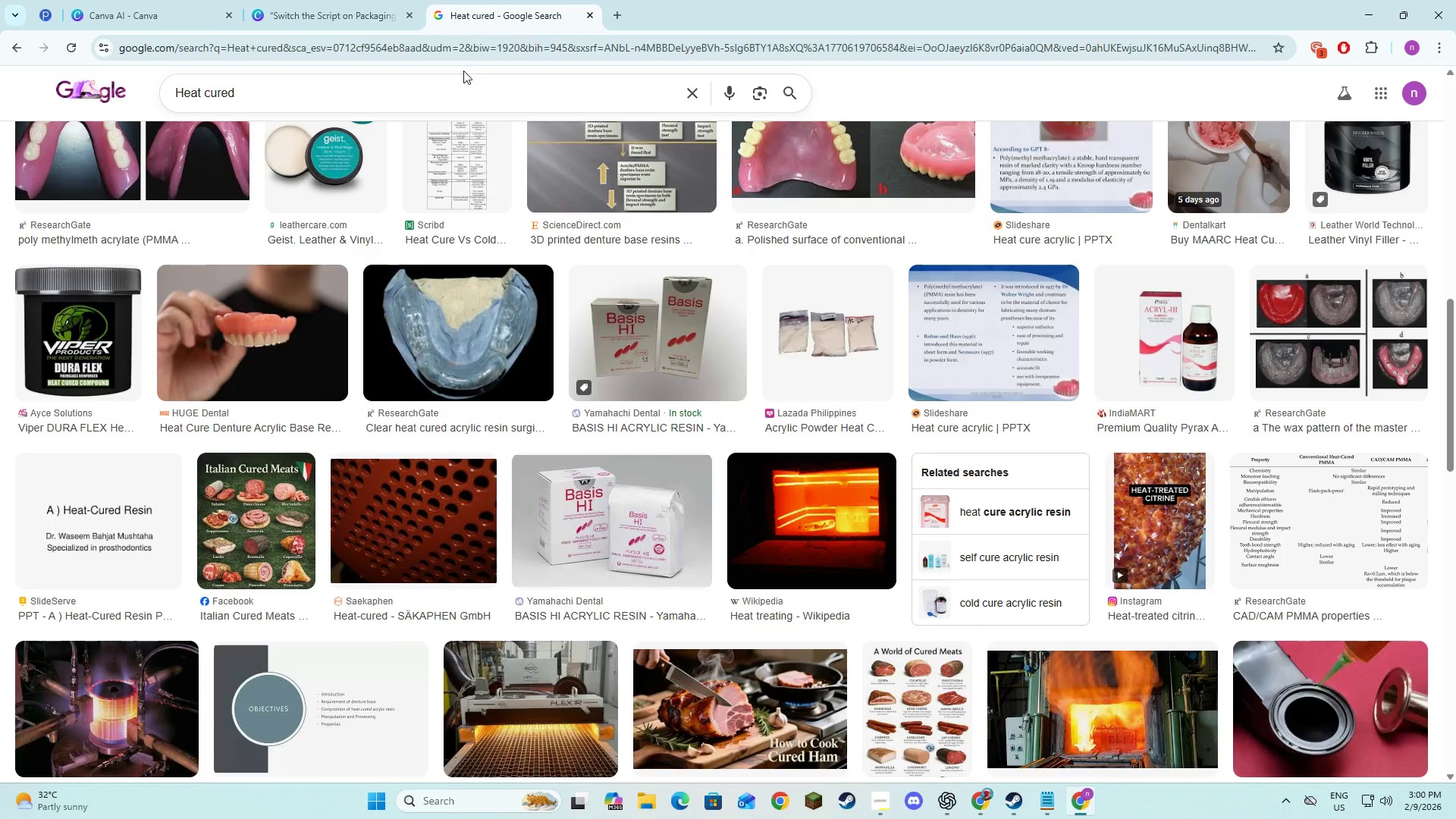 
double_click([459, 88])
 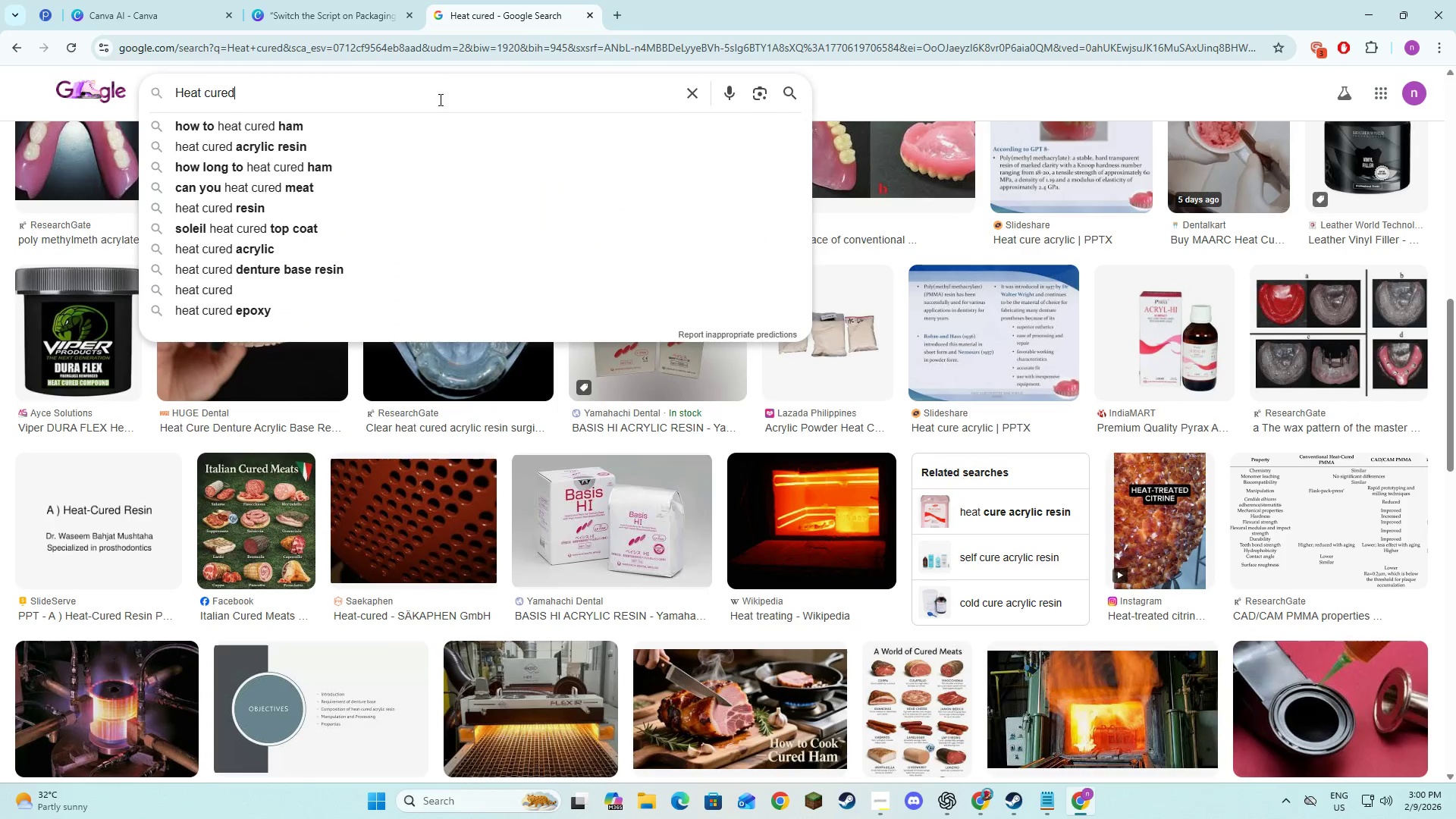 
left_click_drag(start_coordinate=[439, 99], to_coordinate=[160, 108])
 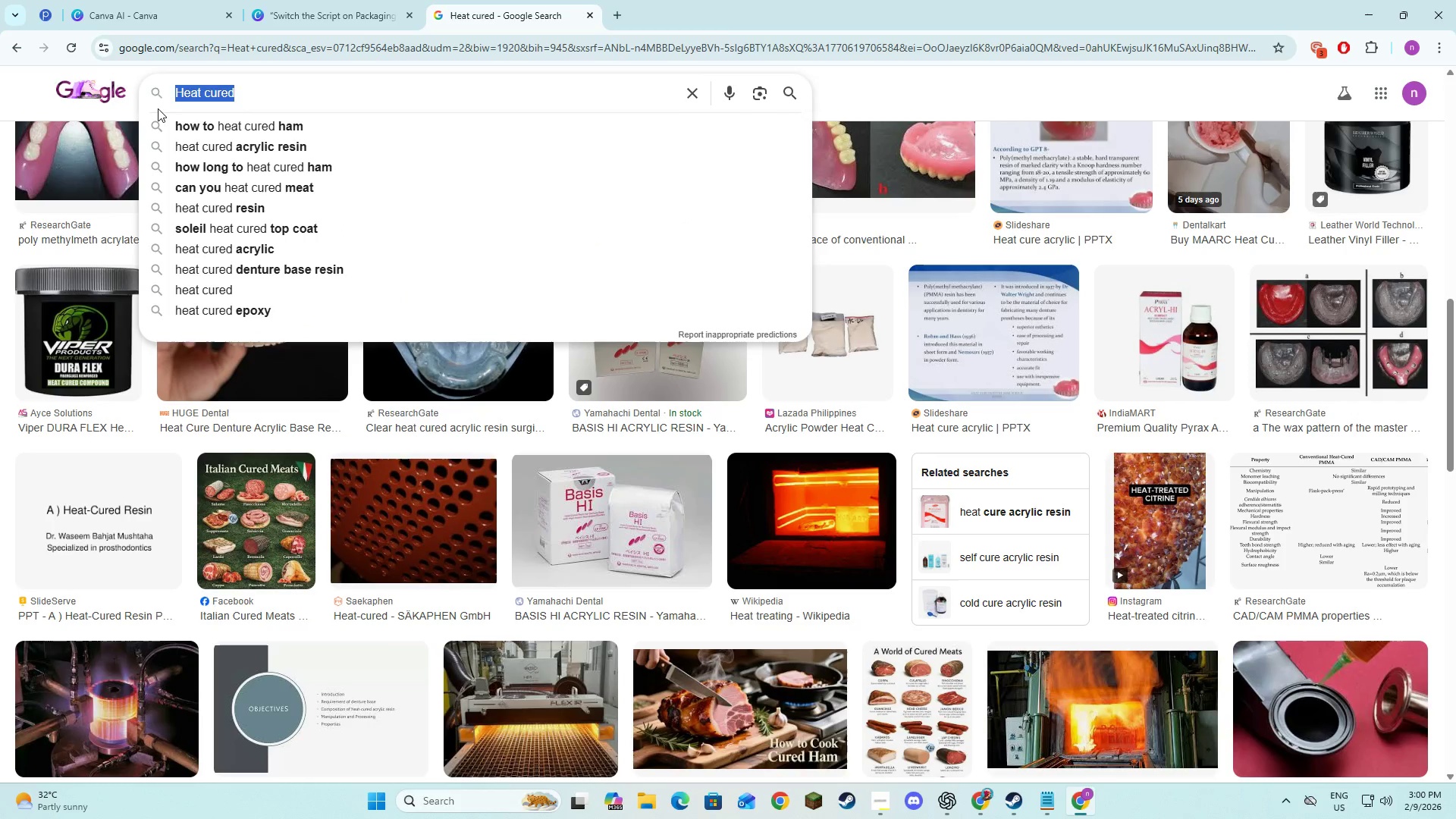 
key(Control+V)
 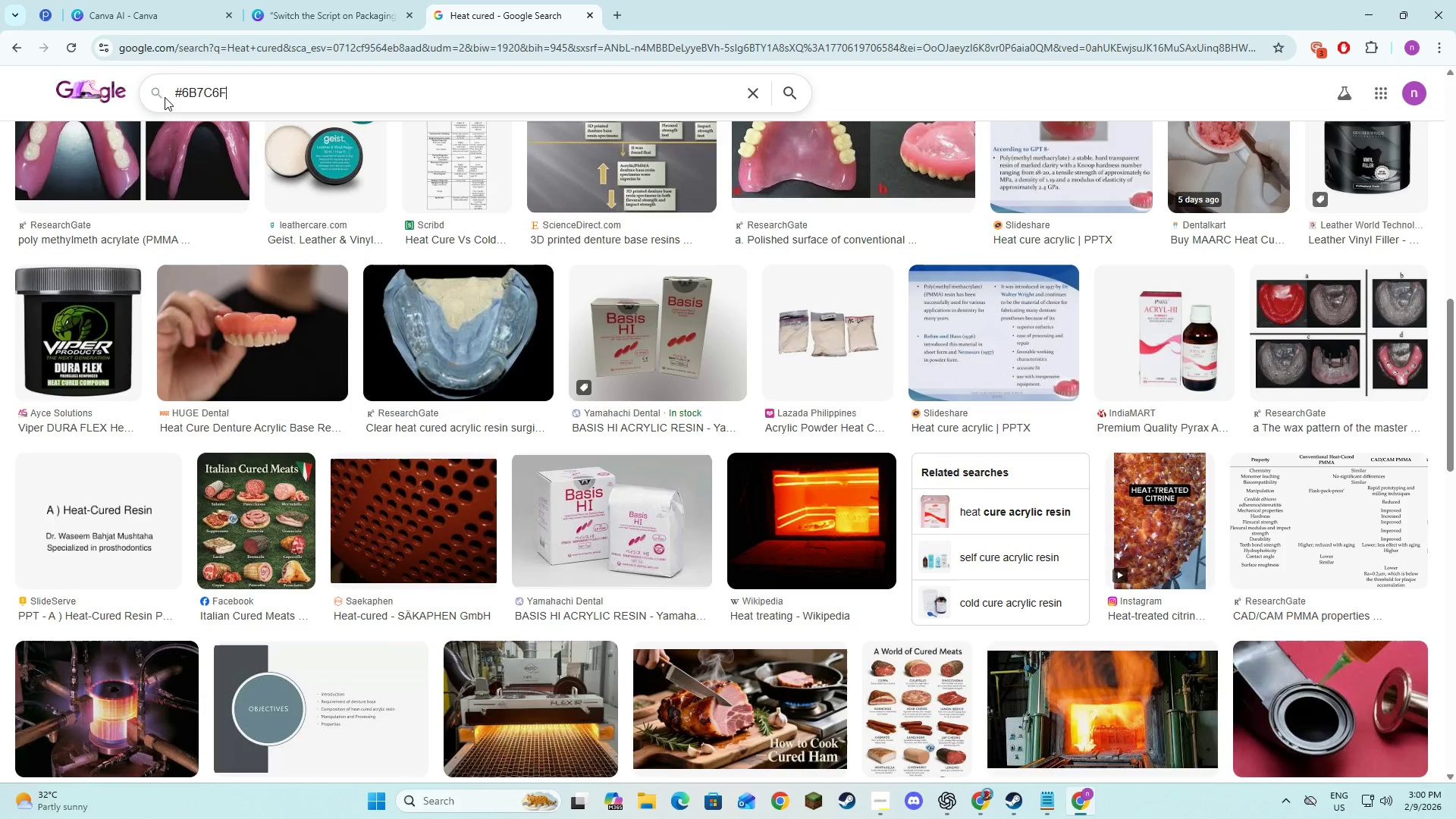 
key(NumpadEnter)
 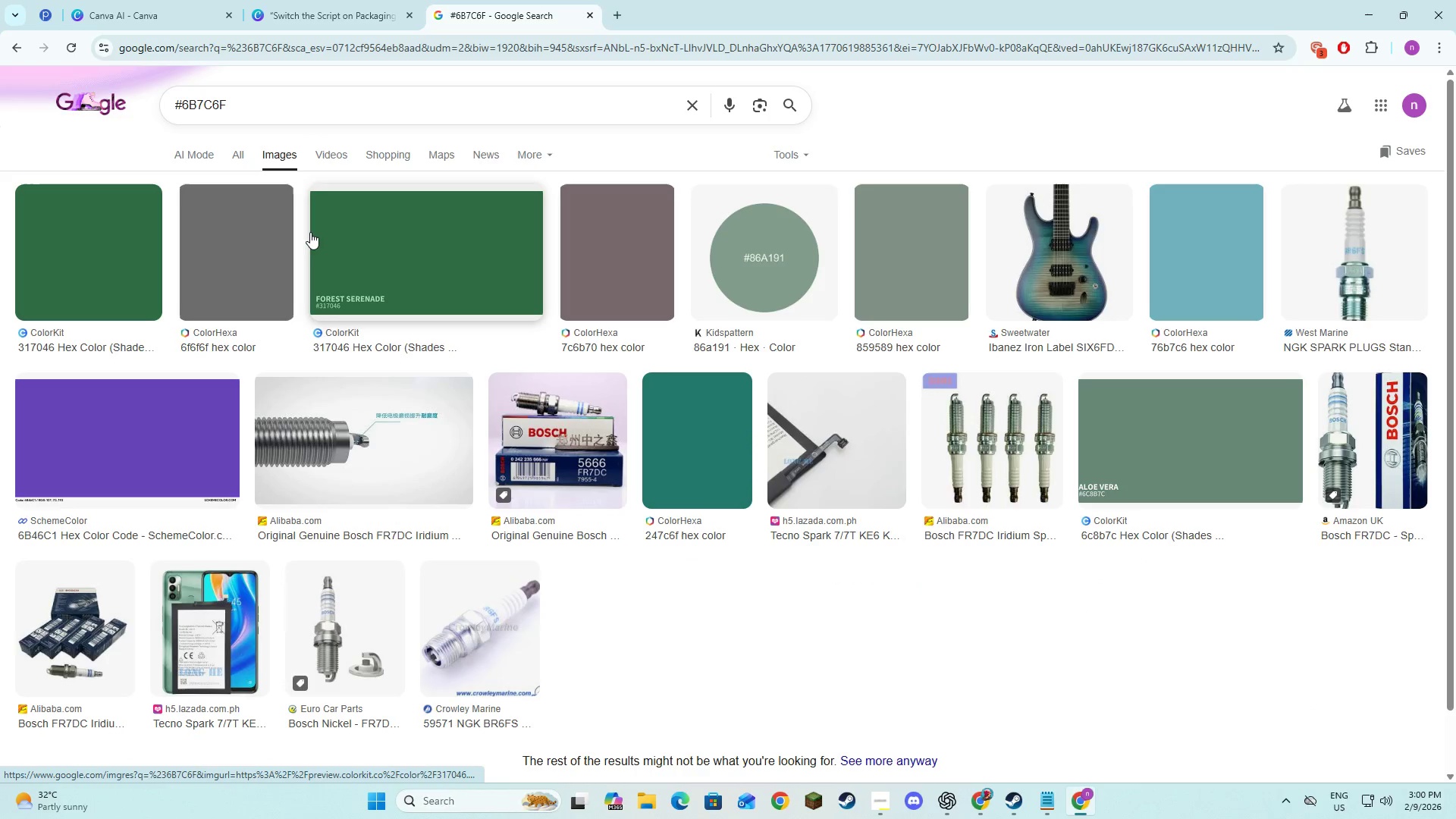 
wait(5.45)
 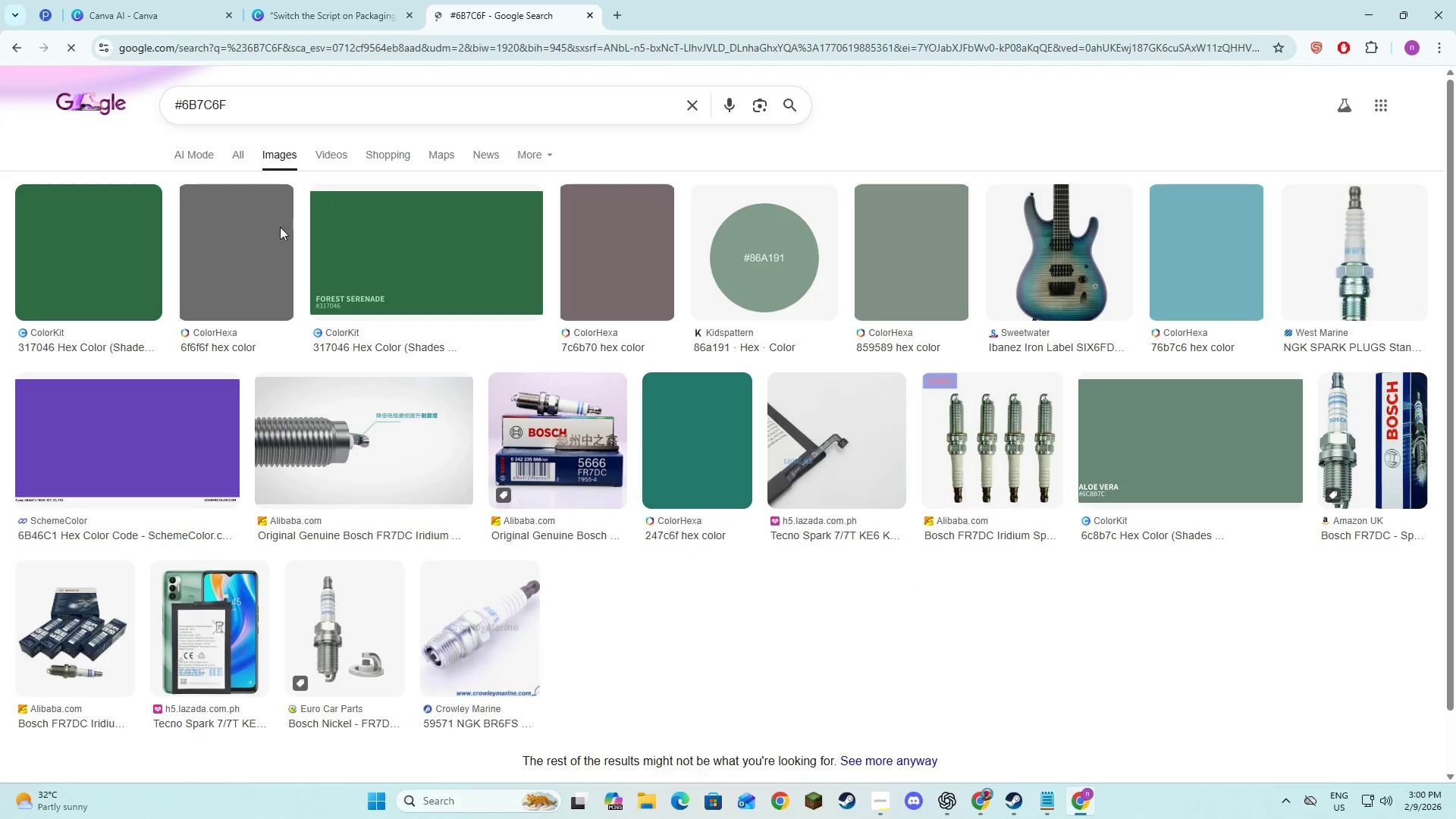 
left_click([255, 92])
 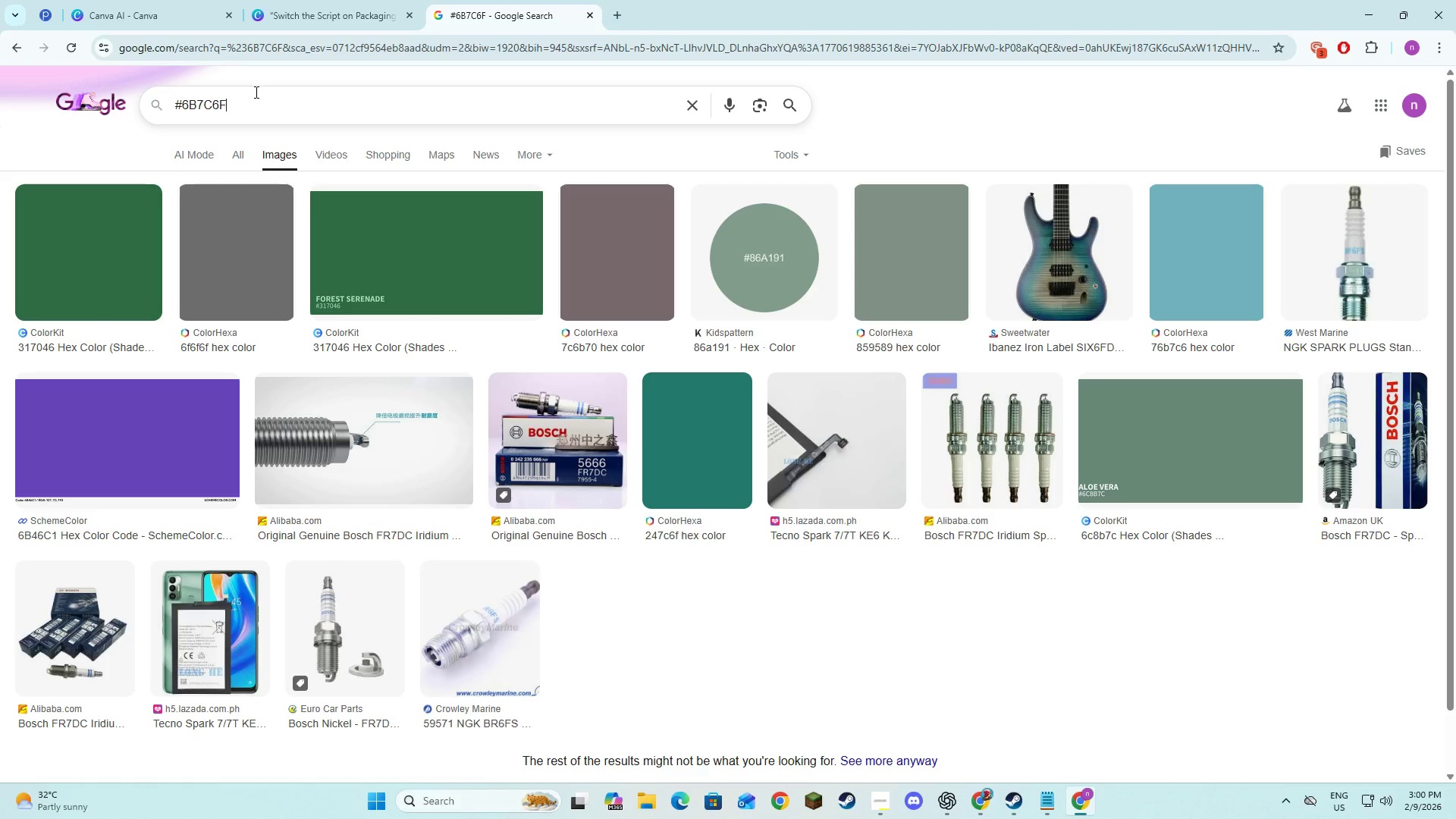 
type( colr)
key(Backspace)
type(or name)
 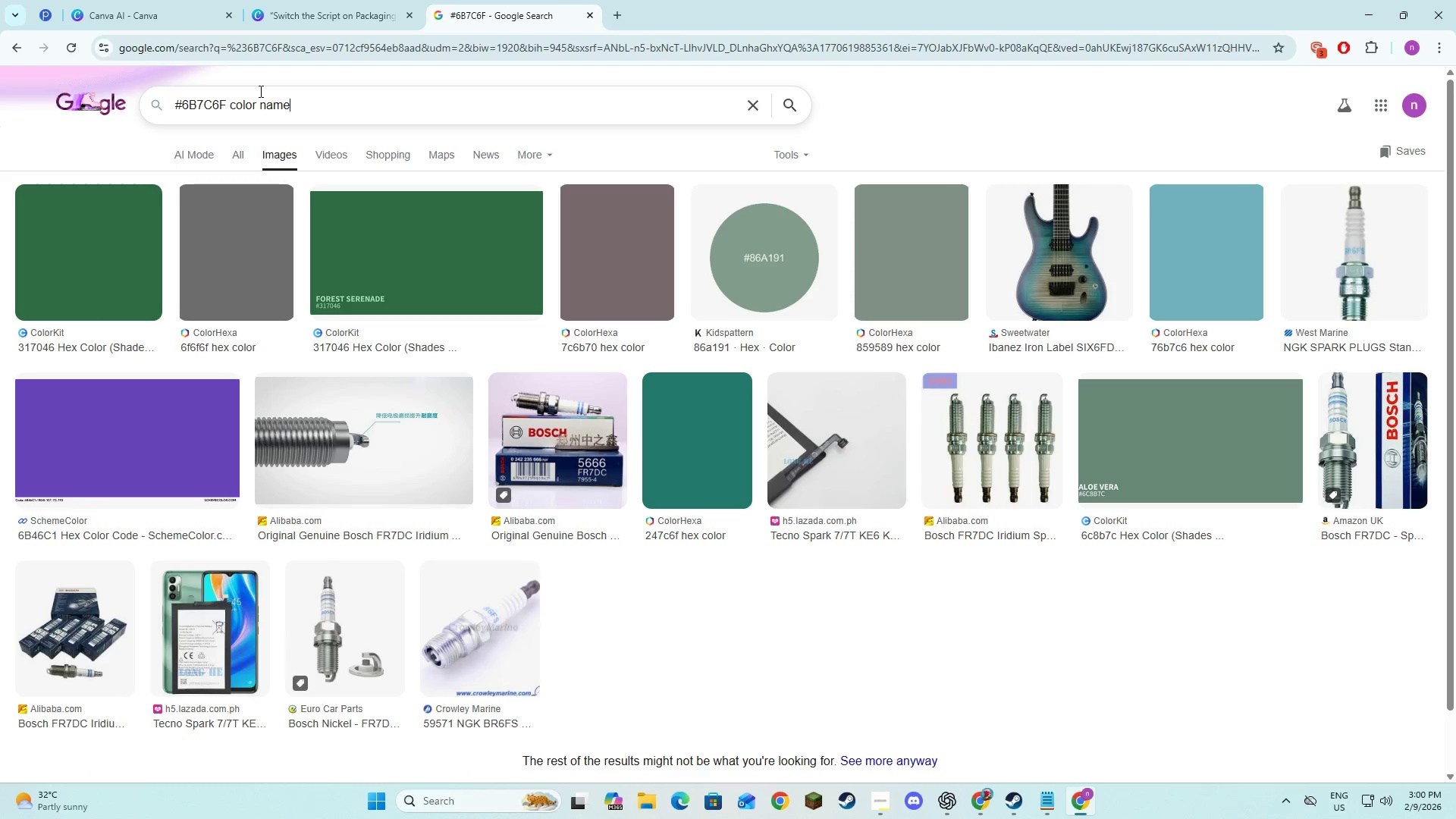 
key(Enter)
 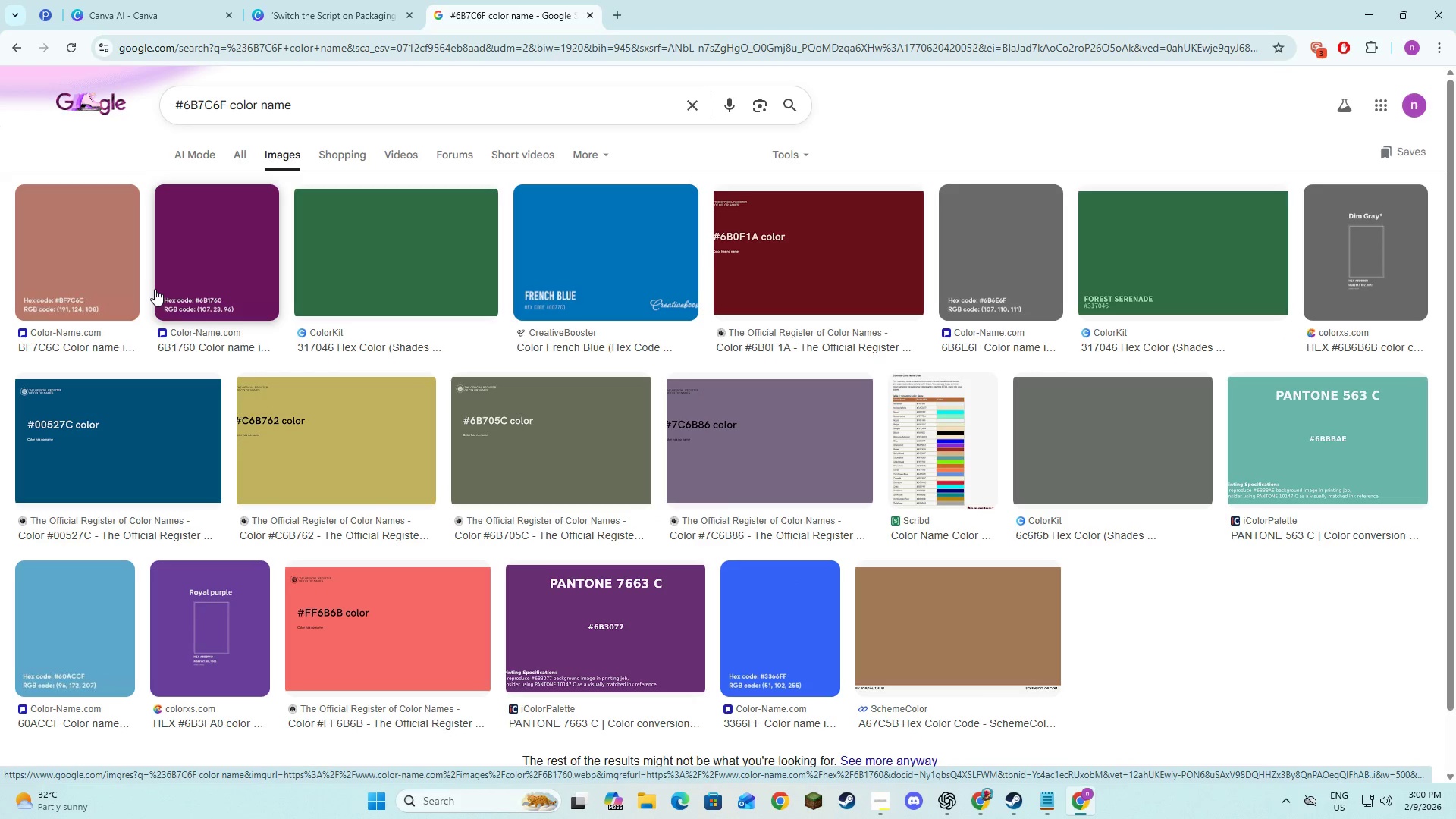 
wait(5.86)
 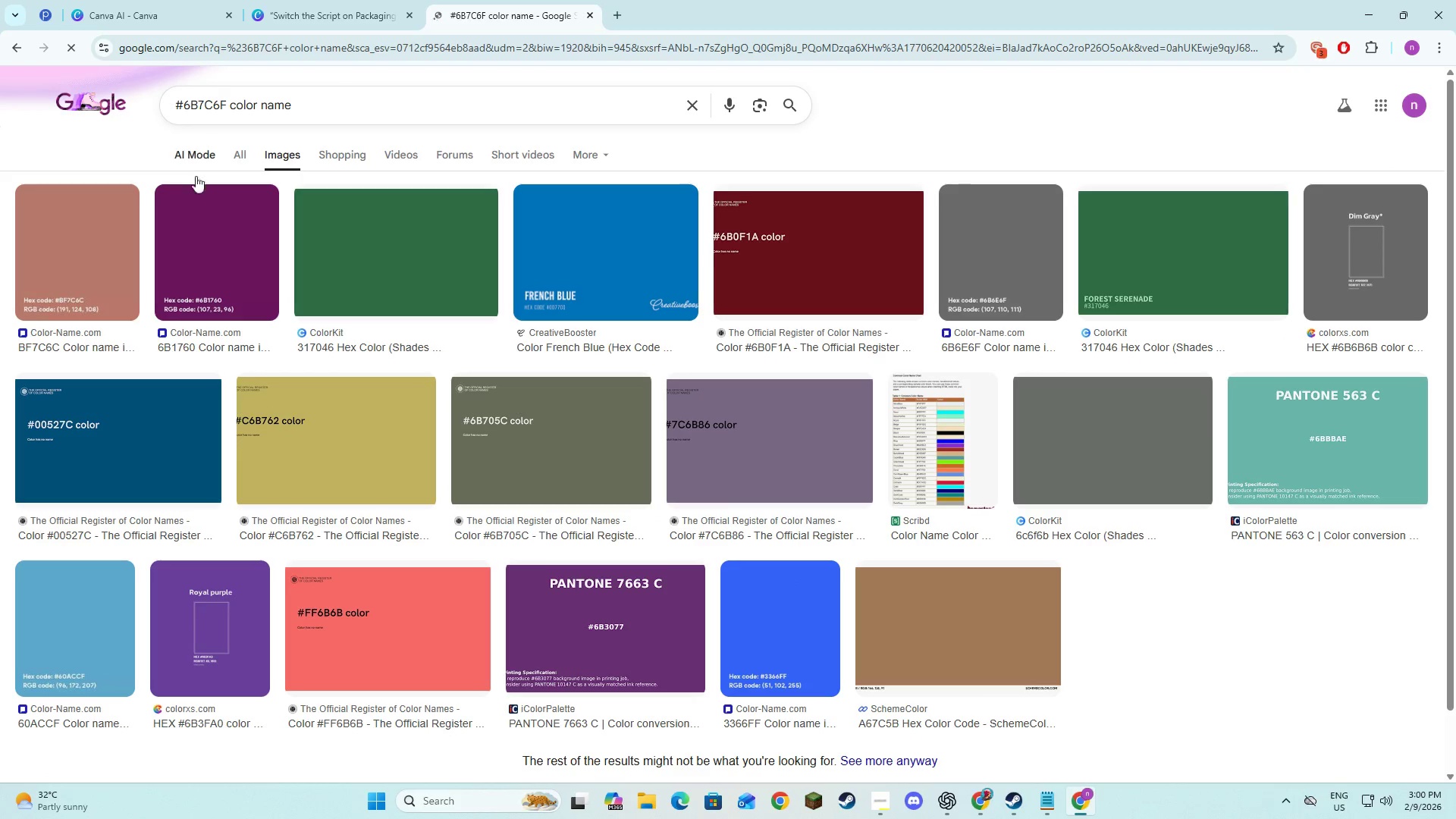 
key(Alt+AltLeft)
 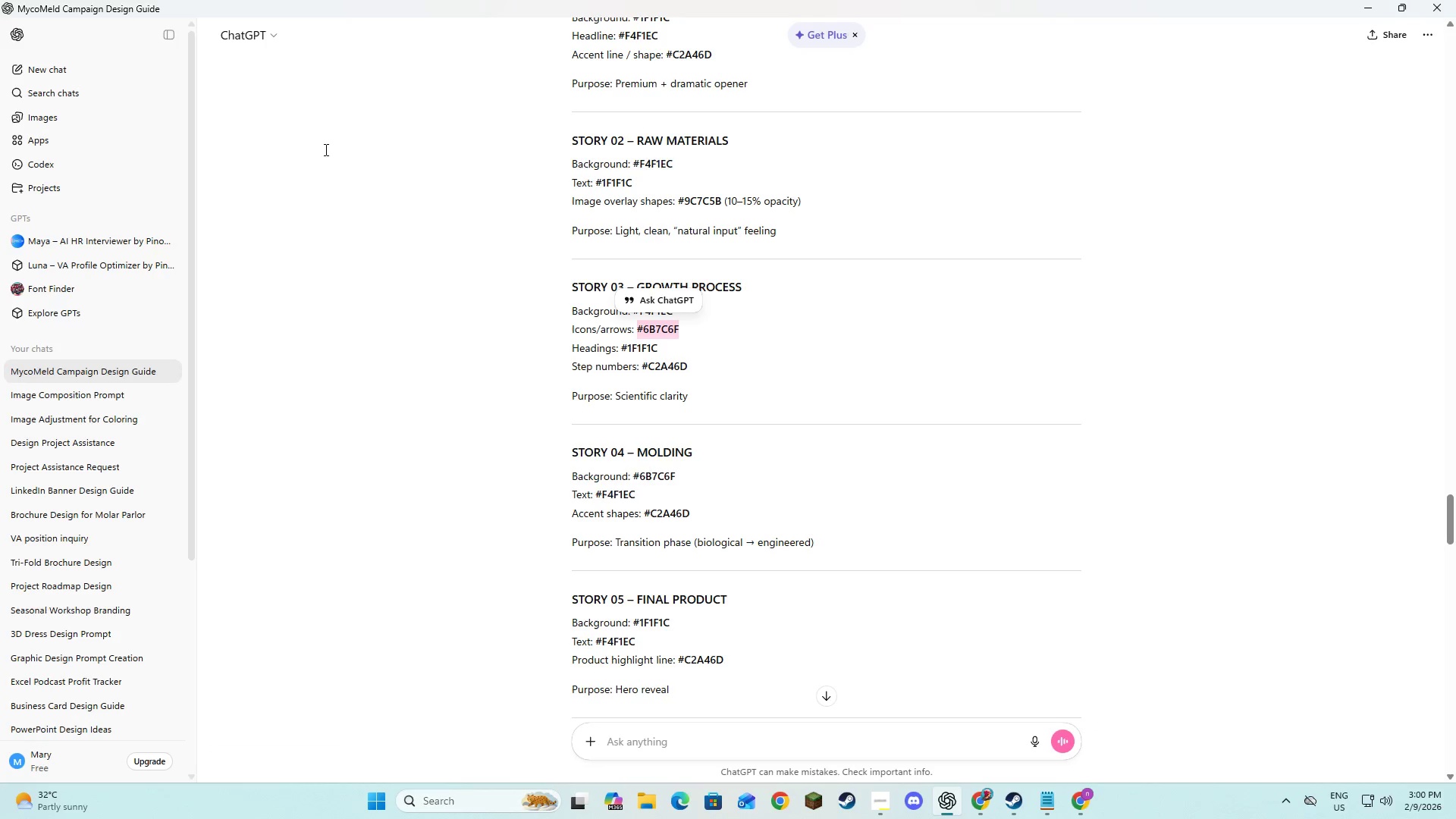 
key(Alt+Tab)
 